 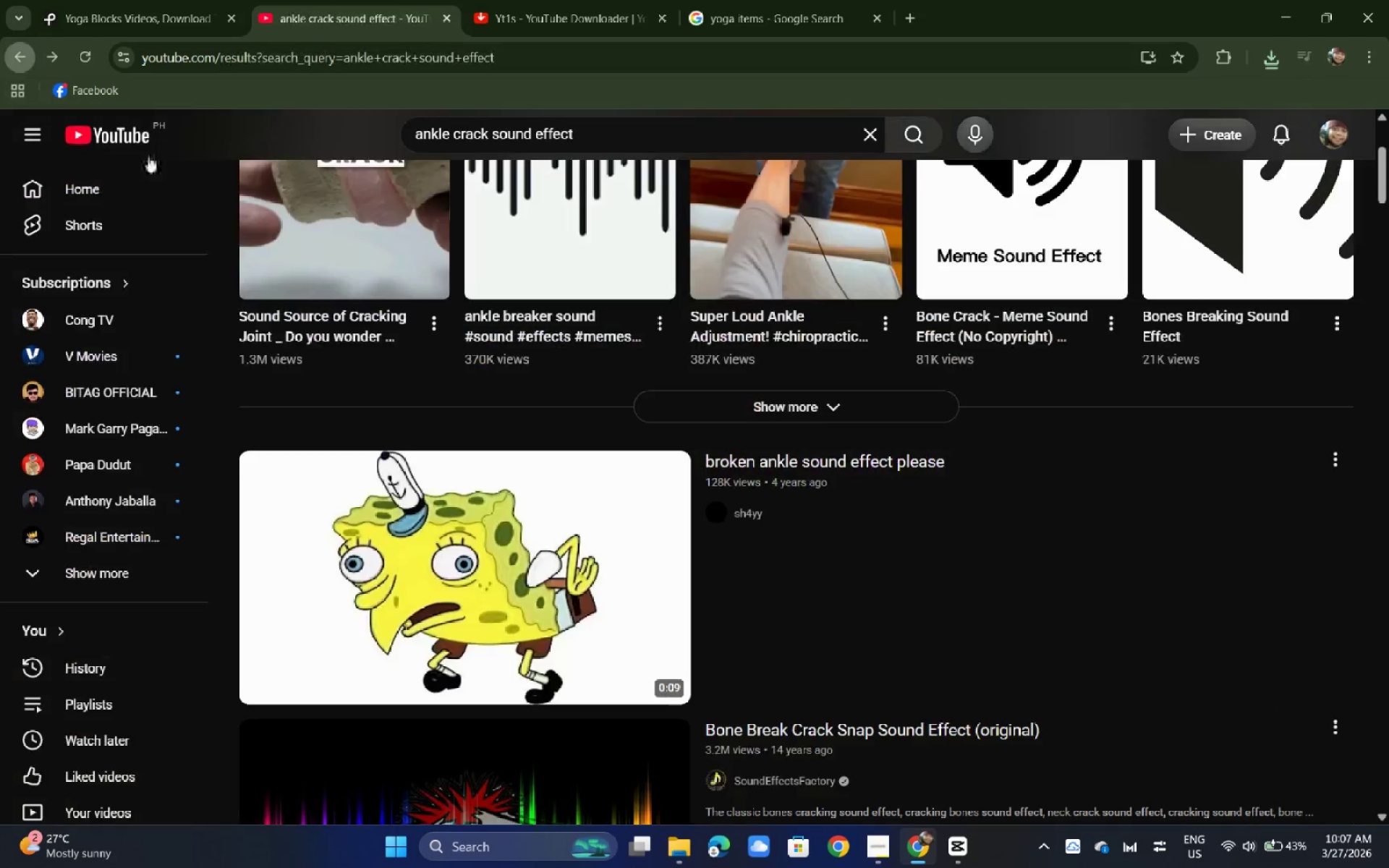 
scroll: coordinate [369, 472], scroll_direction: down, amount: 3.0
 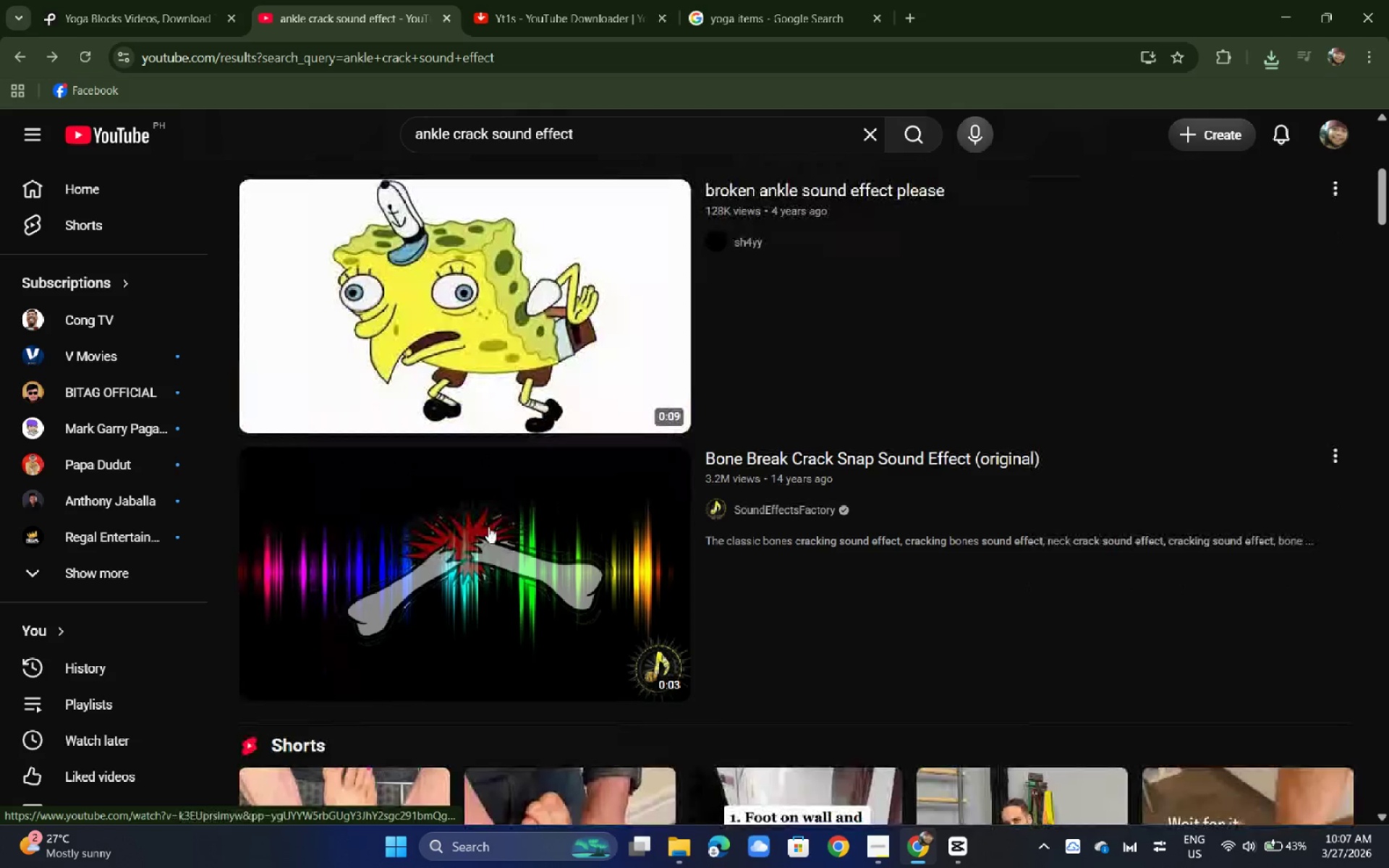 
left_click([488, 527])
 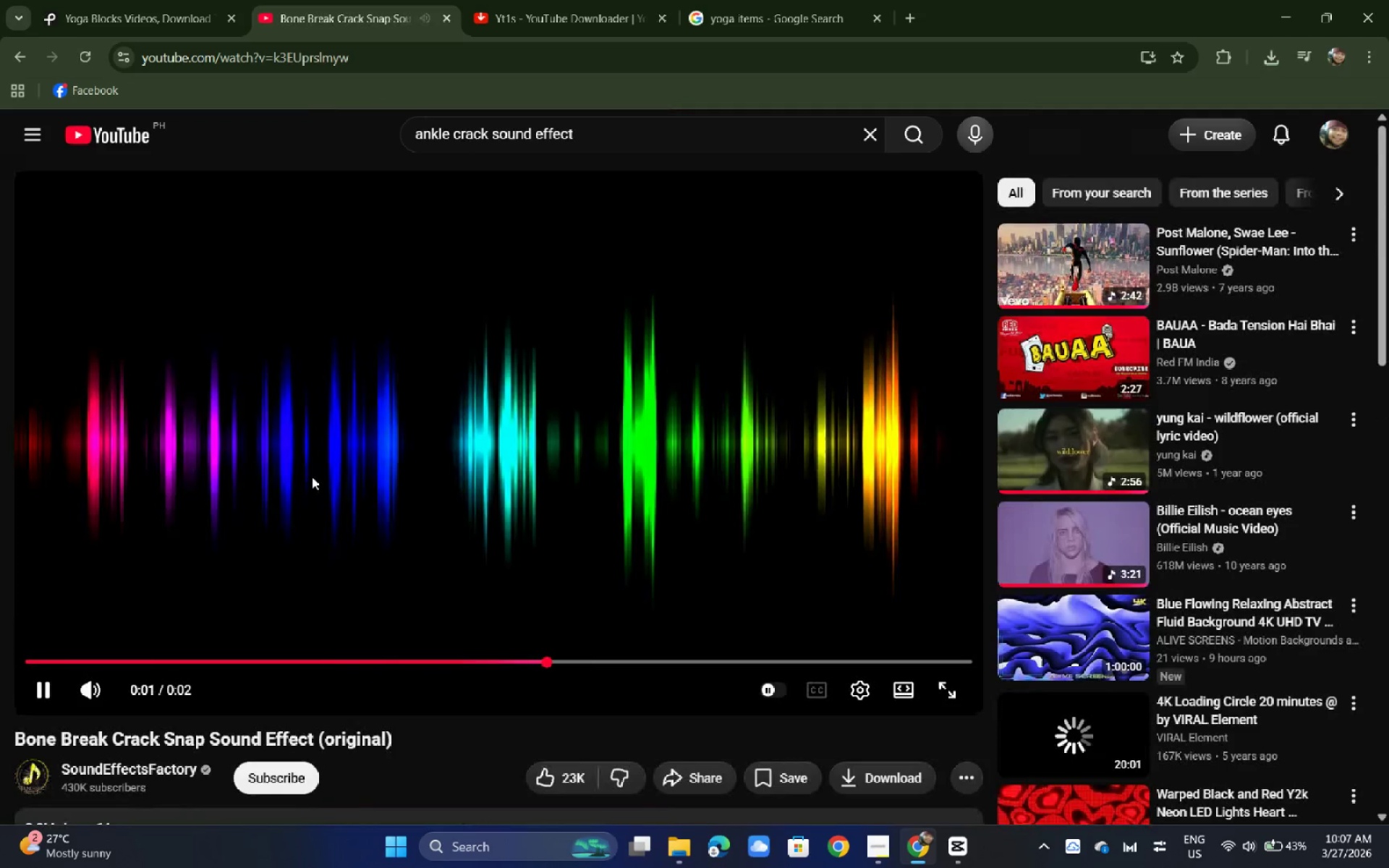 
left_click([313, 477])
 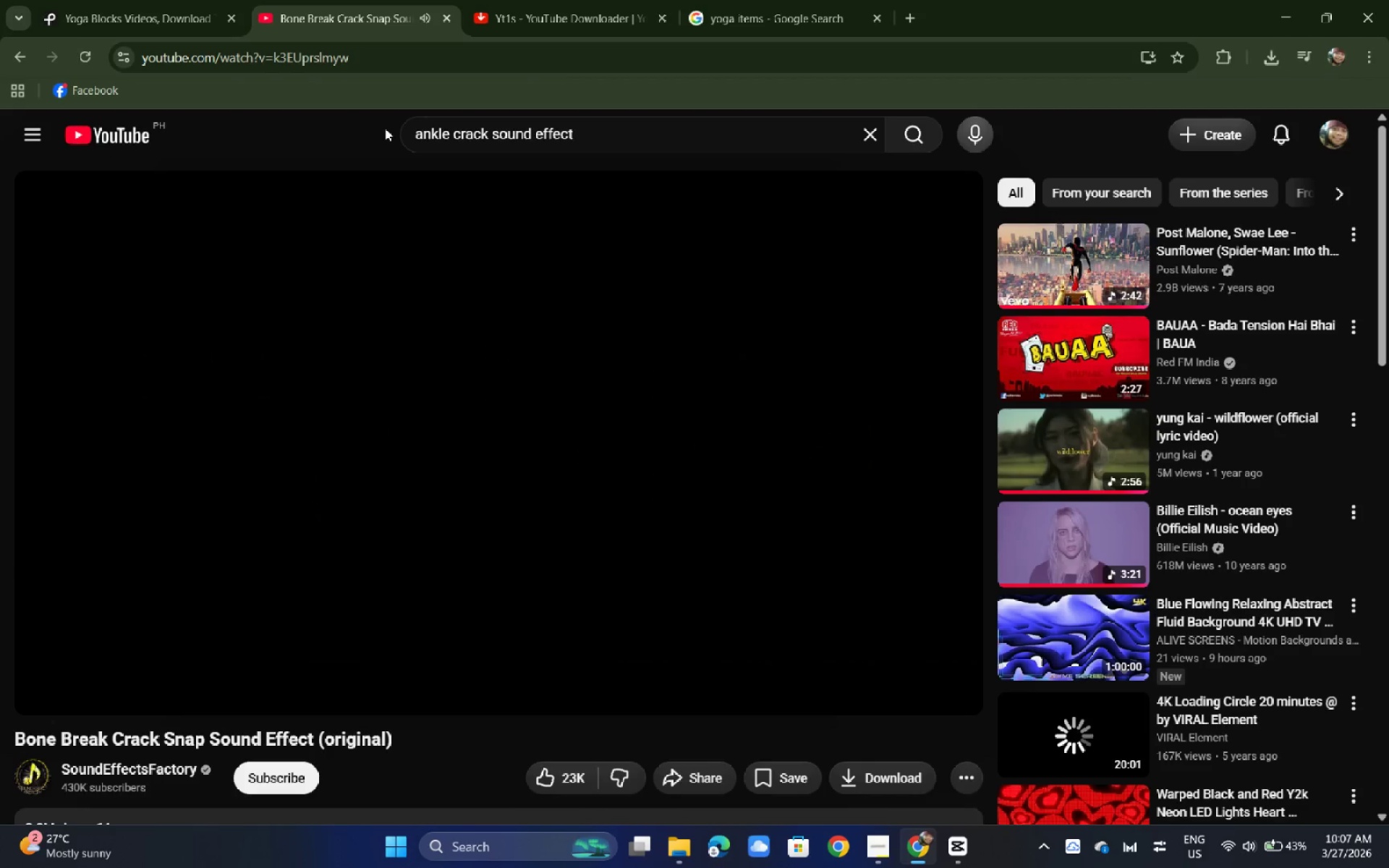 
double_click([347, 59])
 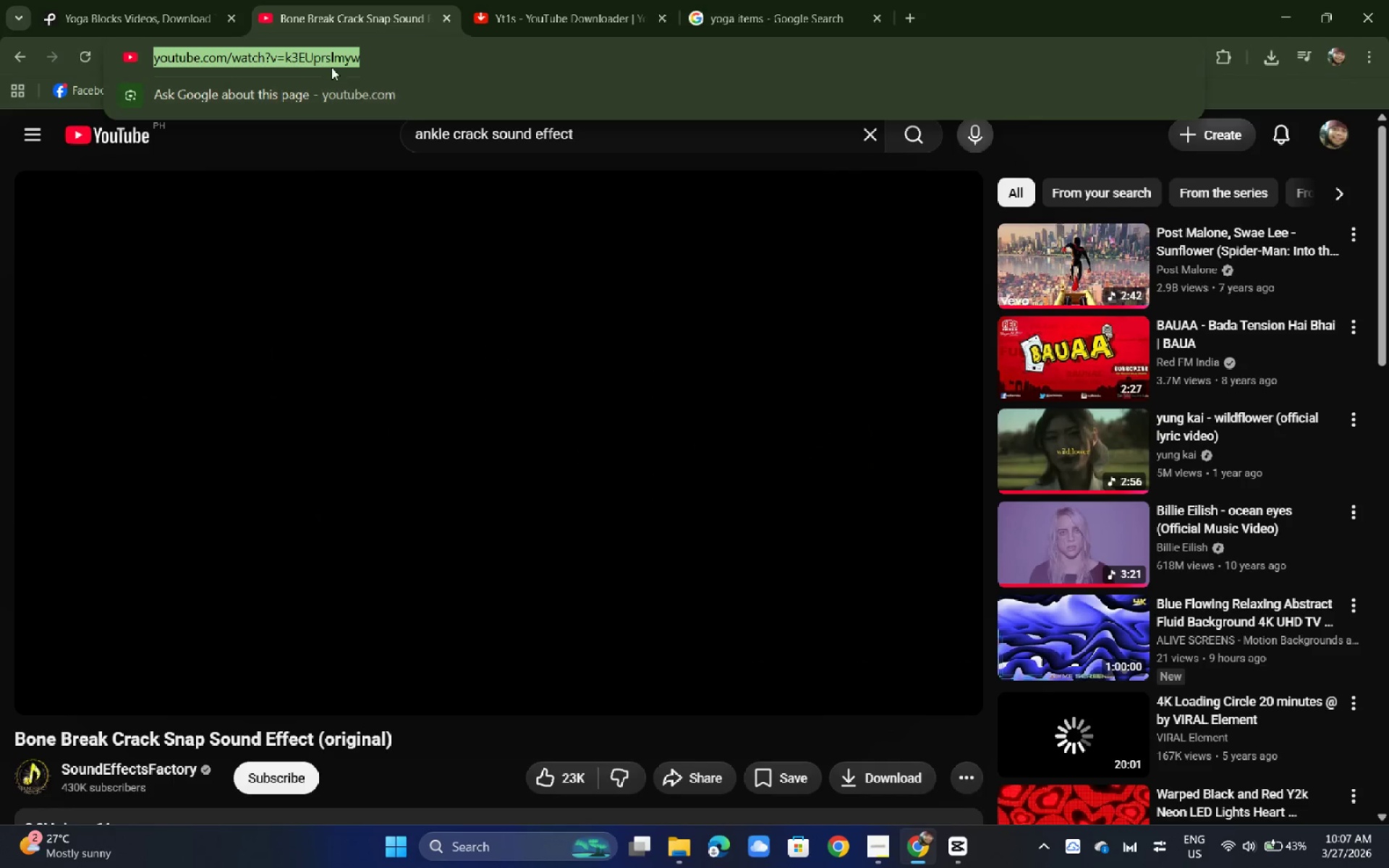 
hold_key(key=ControlLeft, duration=1.22)
 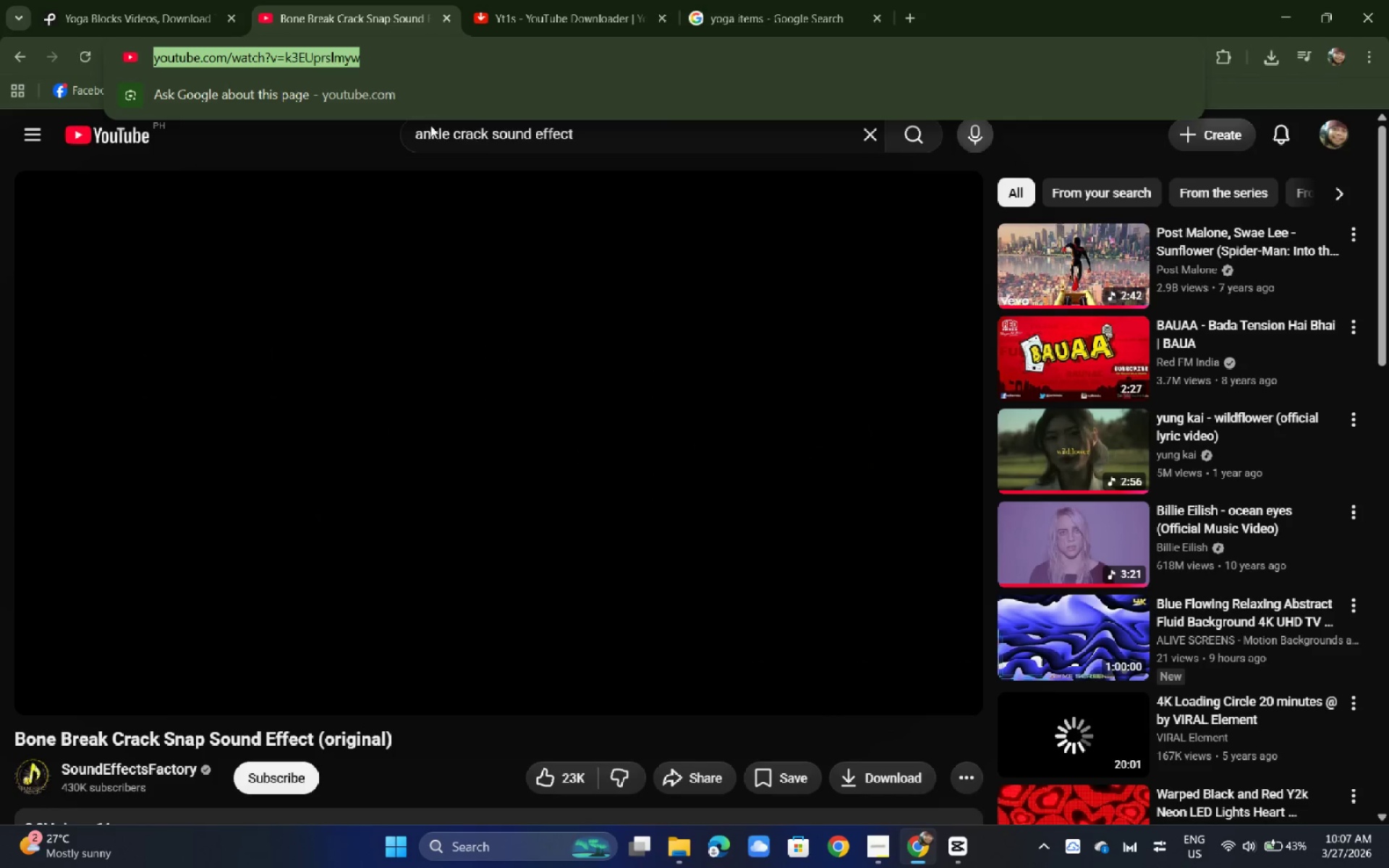 
left_click([440, 136])
 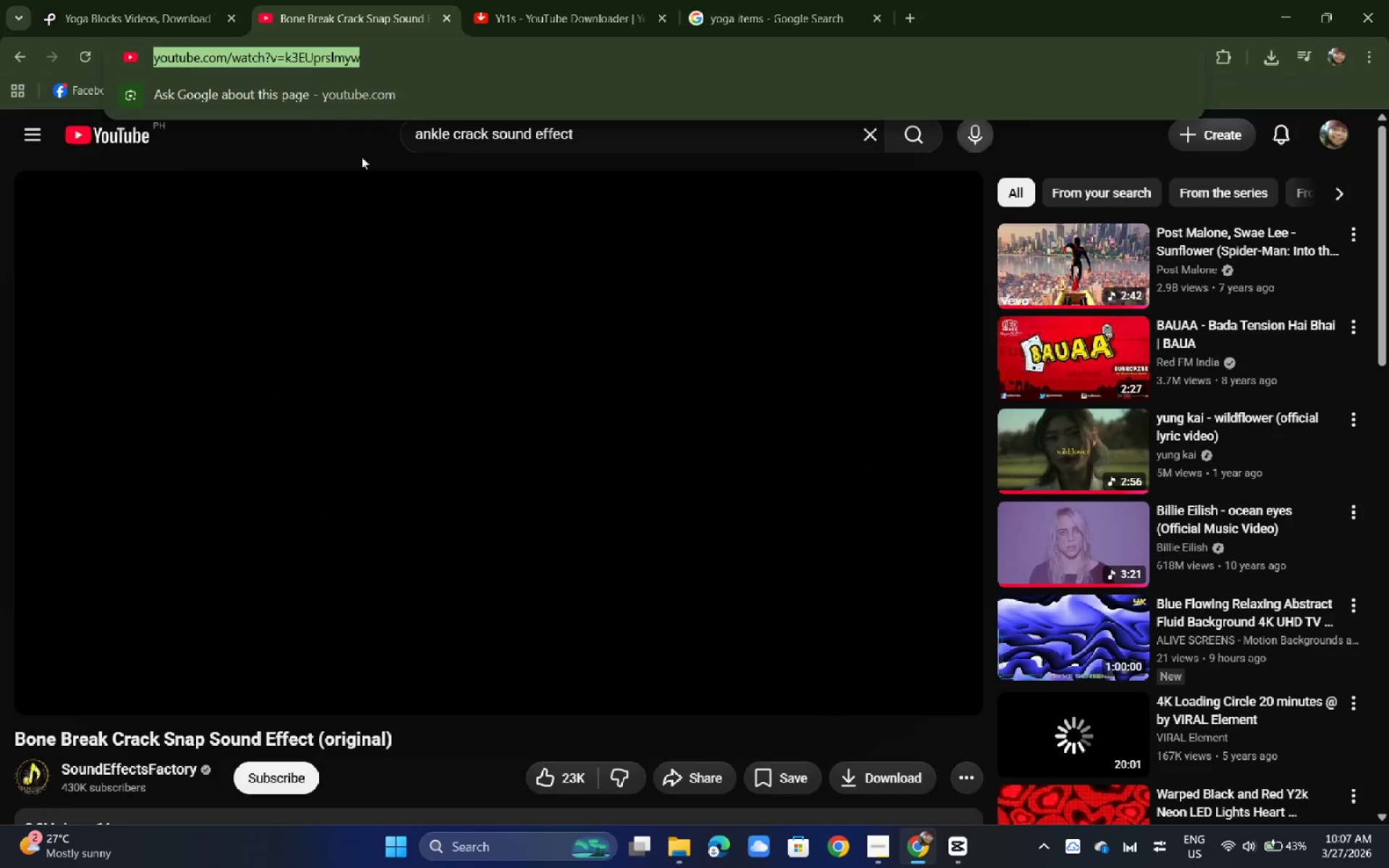 
left_click([316, 163])
 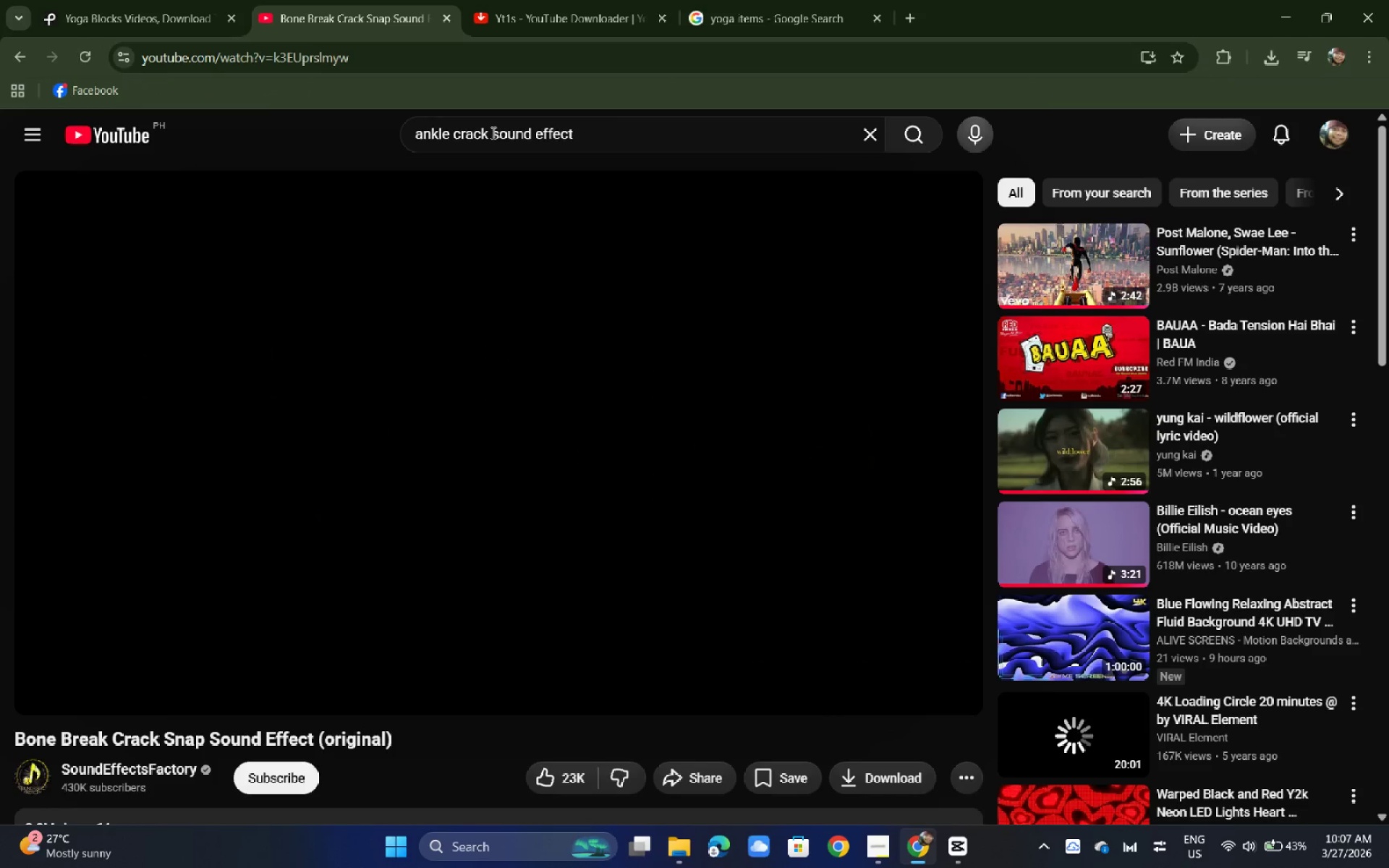 
left_click_drag(start_coordinate=[493, 132], to_coordinate=[355, 143])
 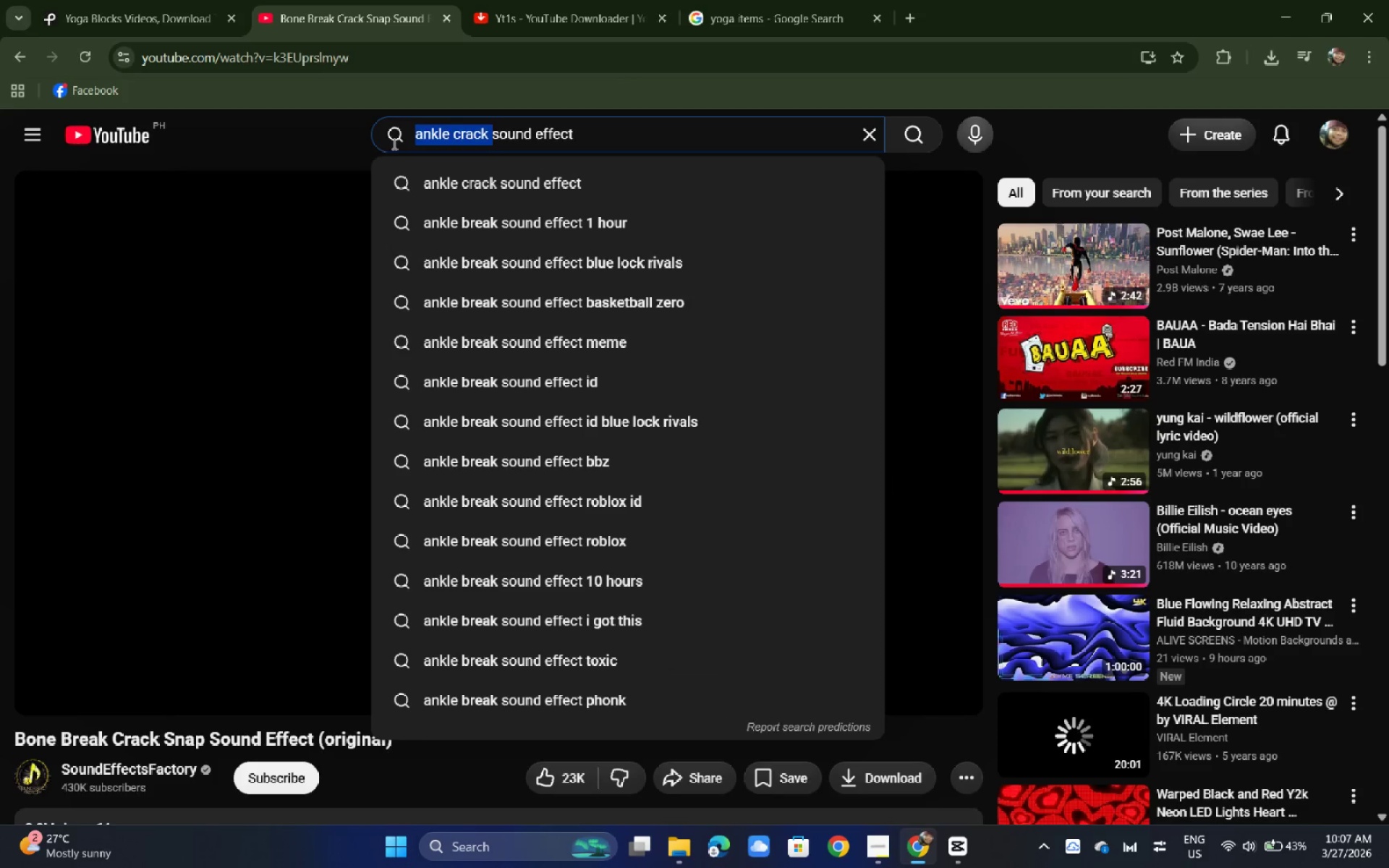 
type(stretchubg )
key(Backspace)
key(Backspace)
key(Backspace)
key(Backspace)
type(o)
key(Backspace)
type(ing )
 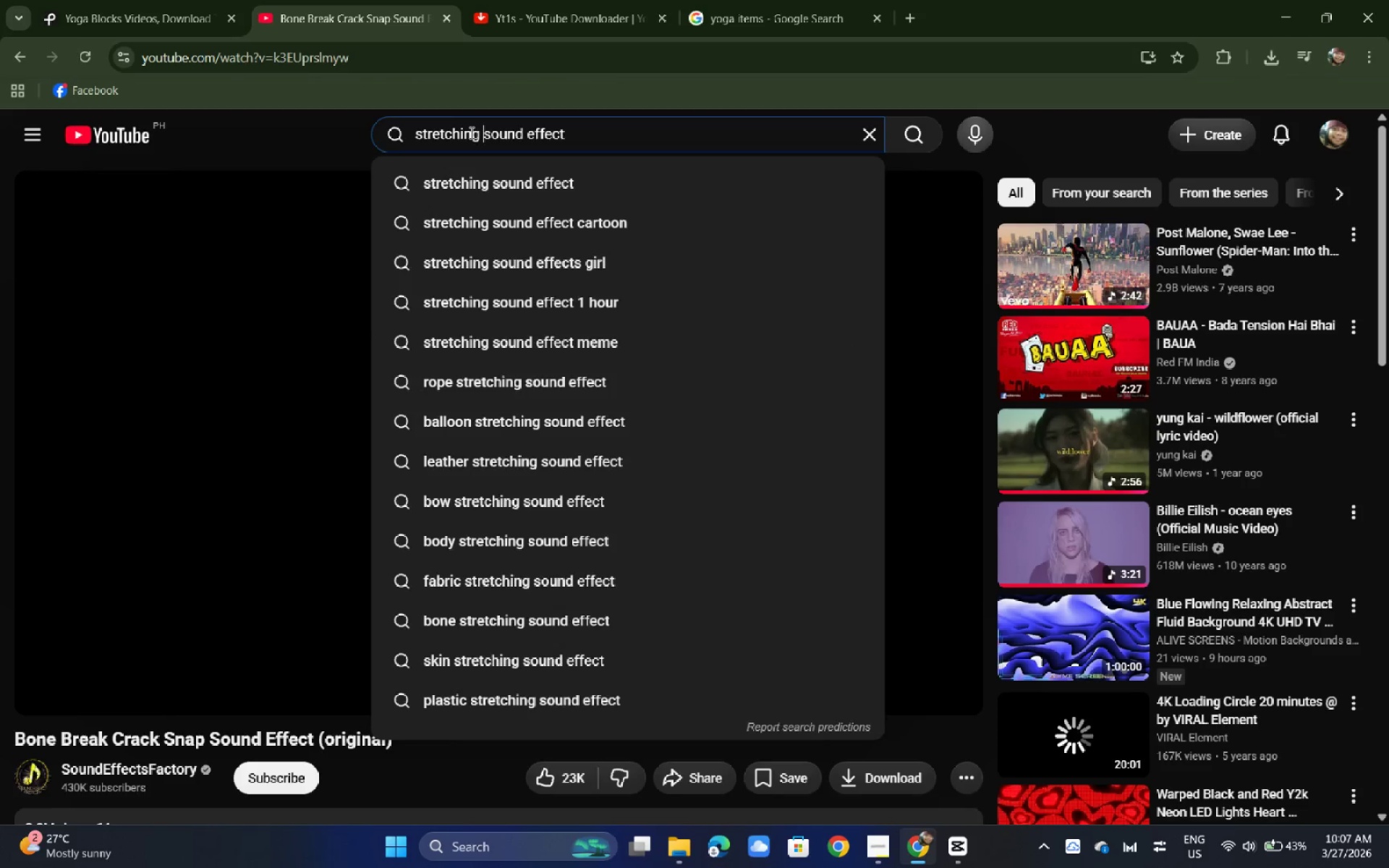 
key(Enter)
 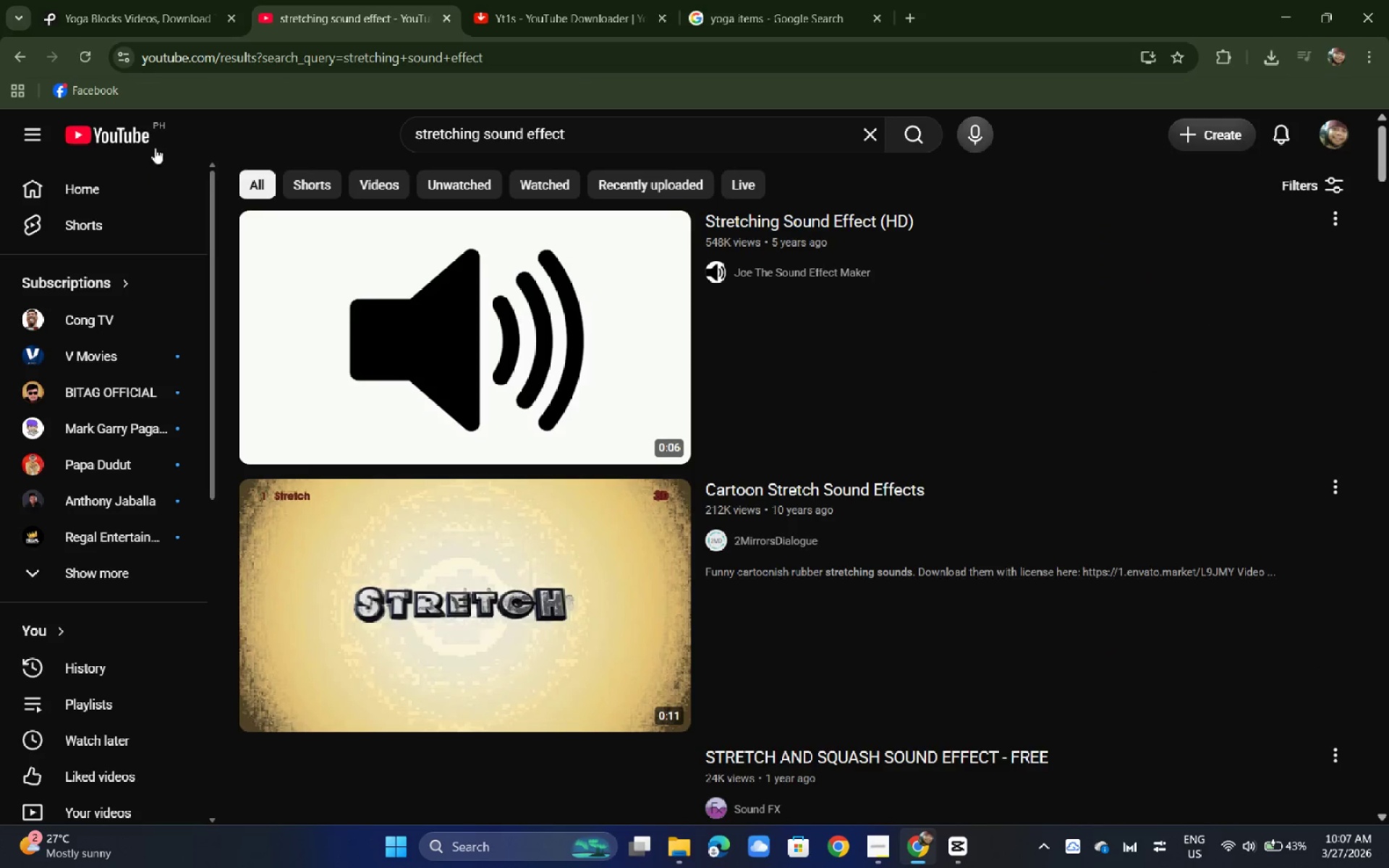 
left_click([384, 324])
 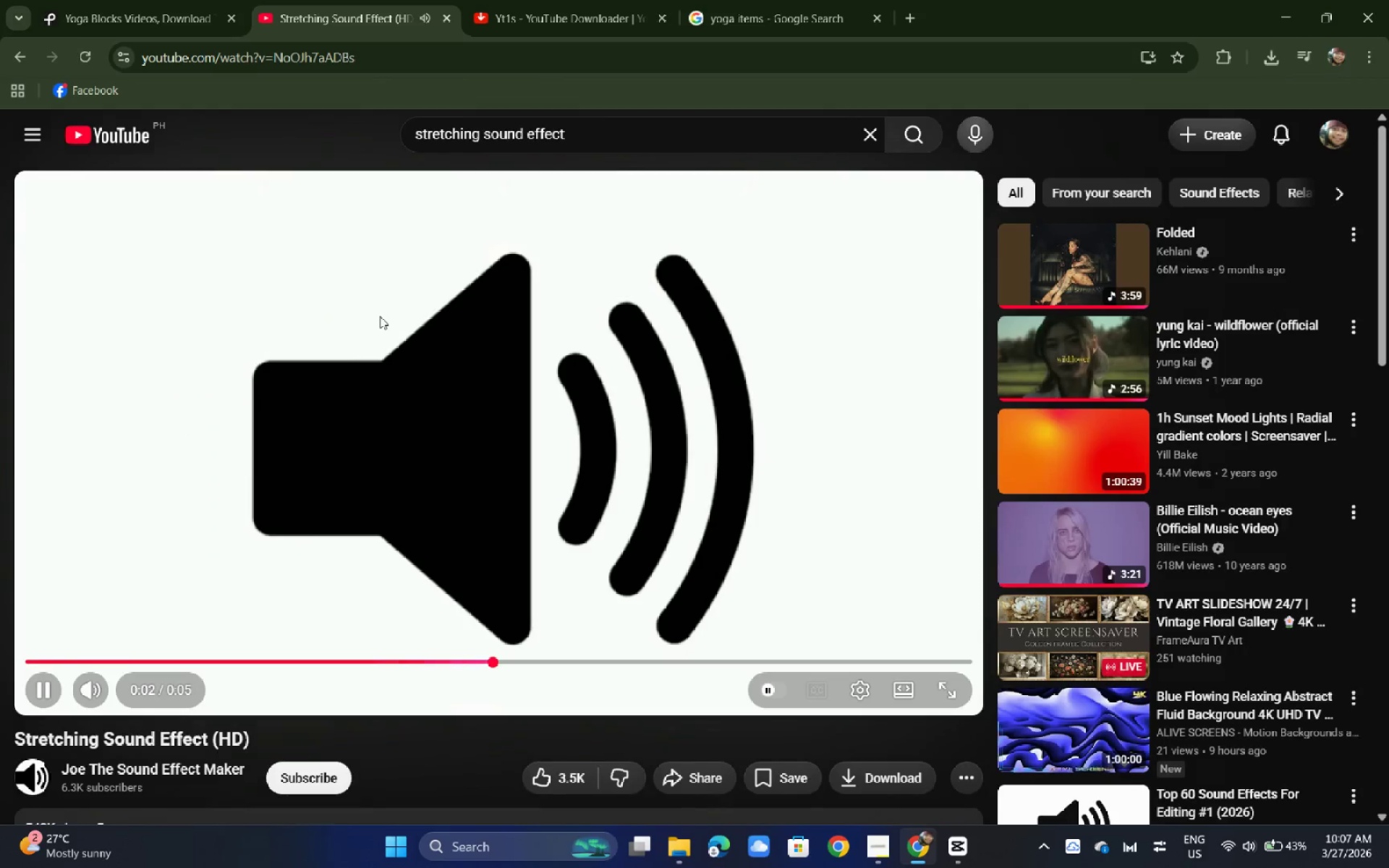 
left_click([25, 52])
 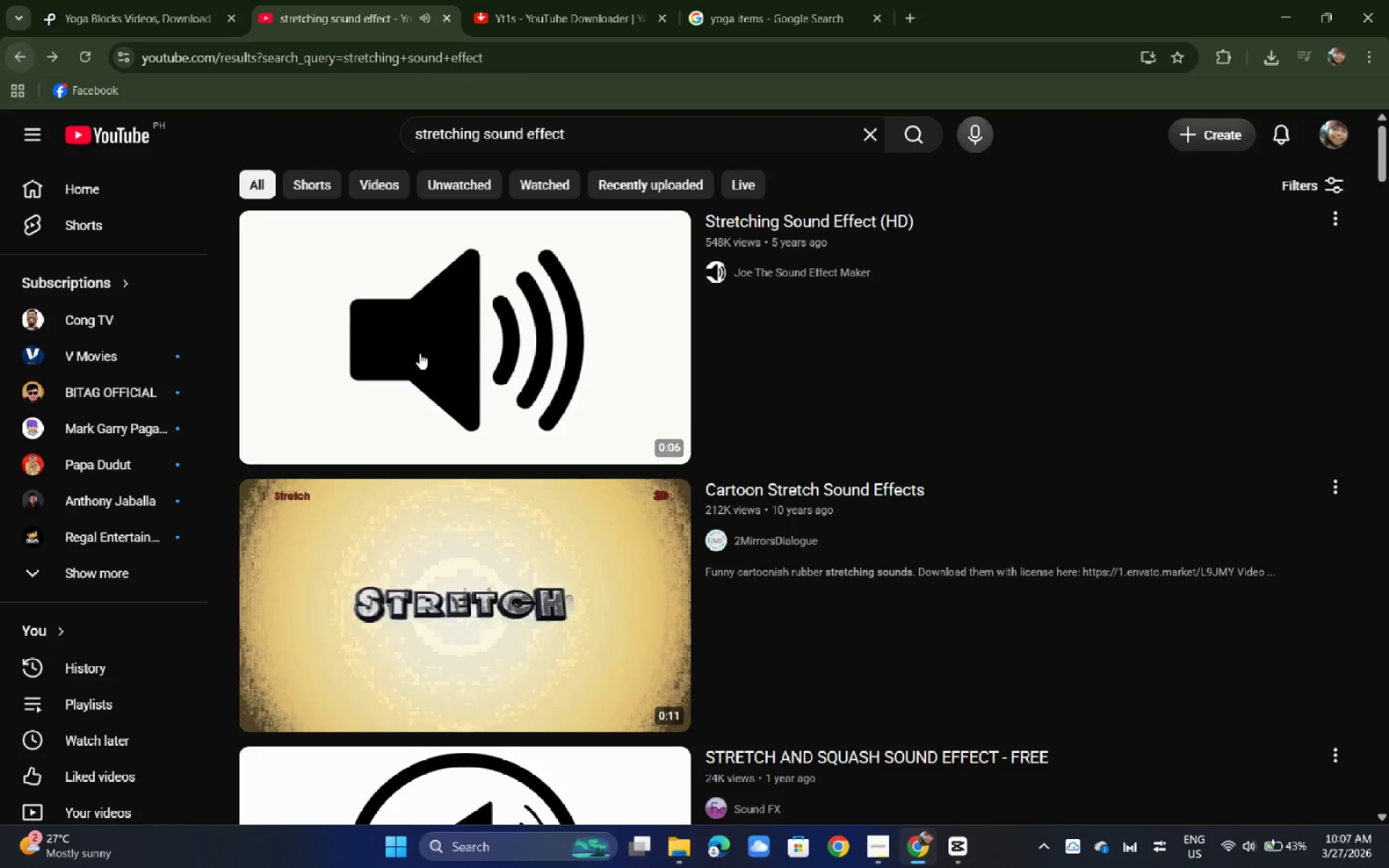 
scroll: coordinate [420, 353], scroll_direction: down, amount: 1.0
 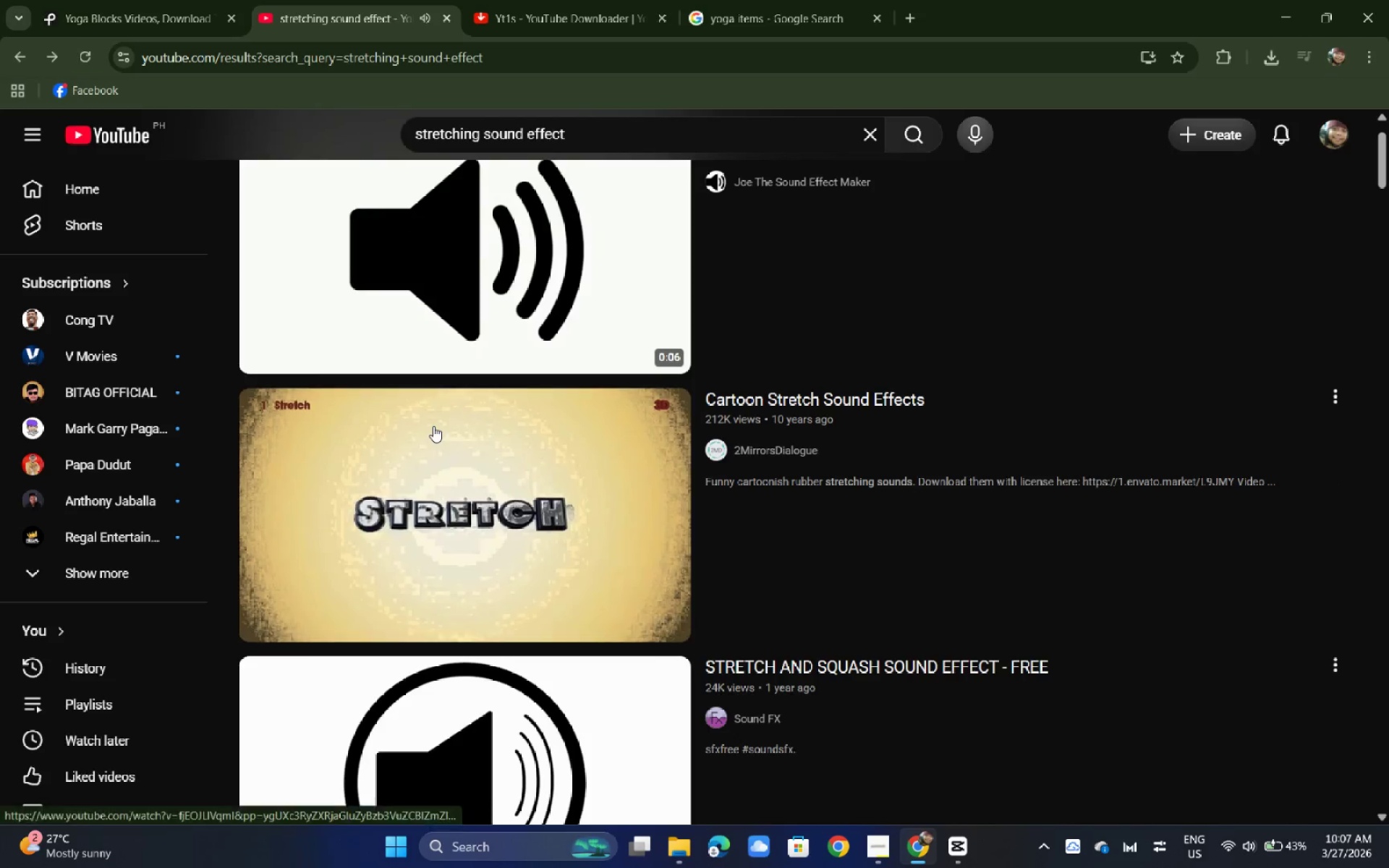 
left_click([433, 426])
 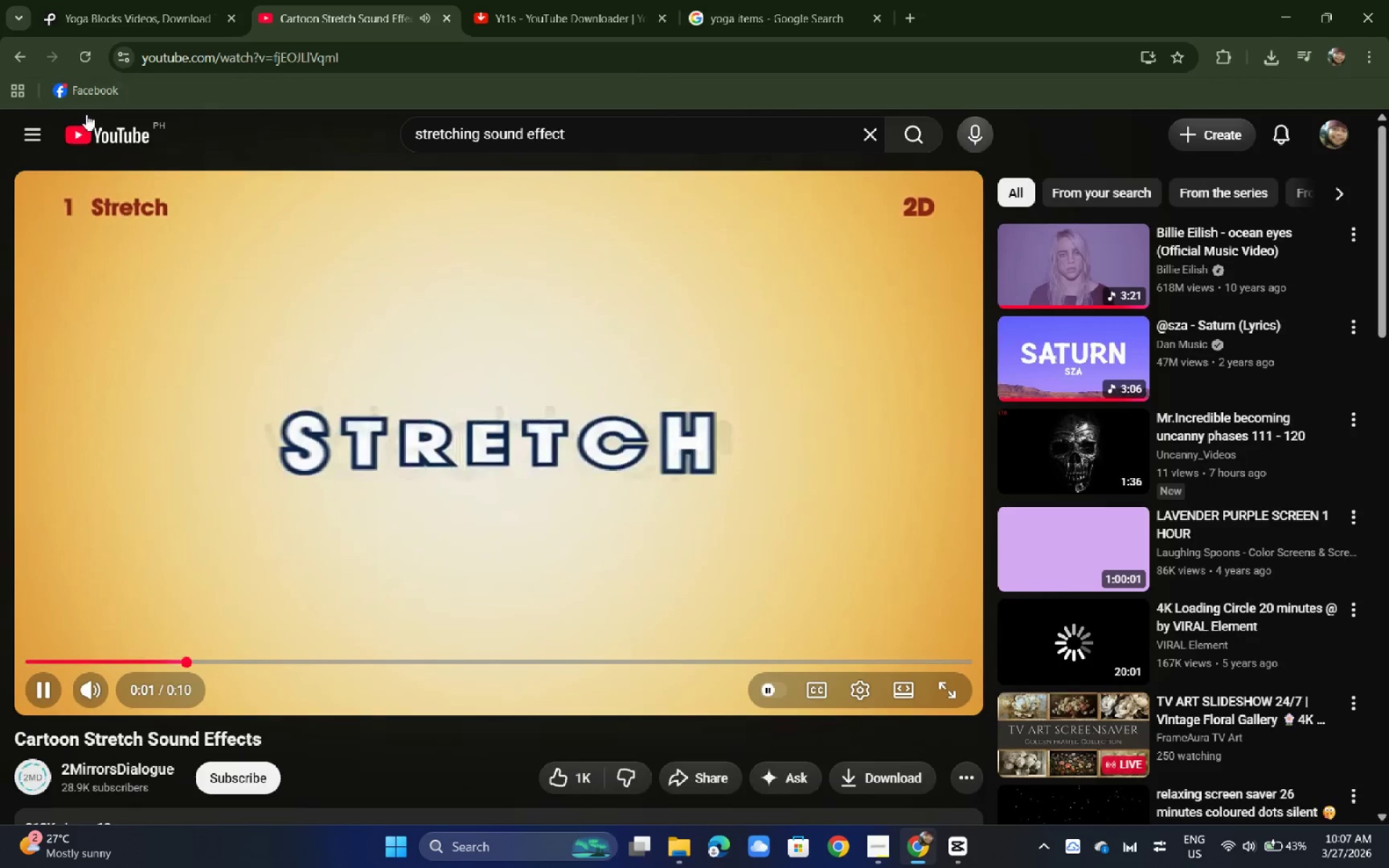 
left_click([25, 53])
 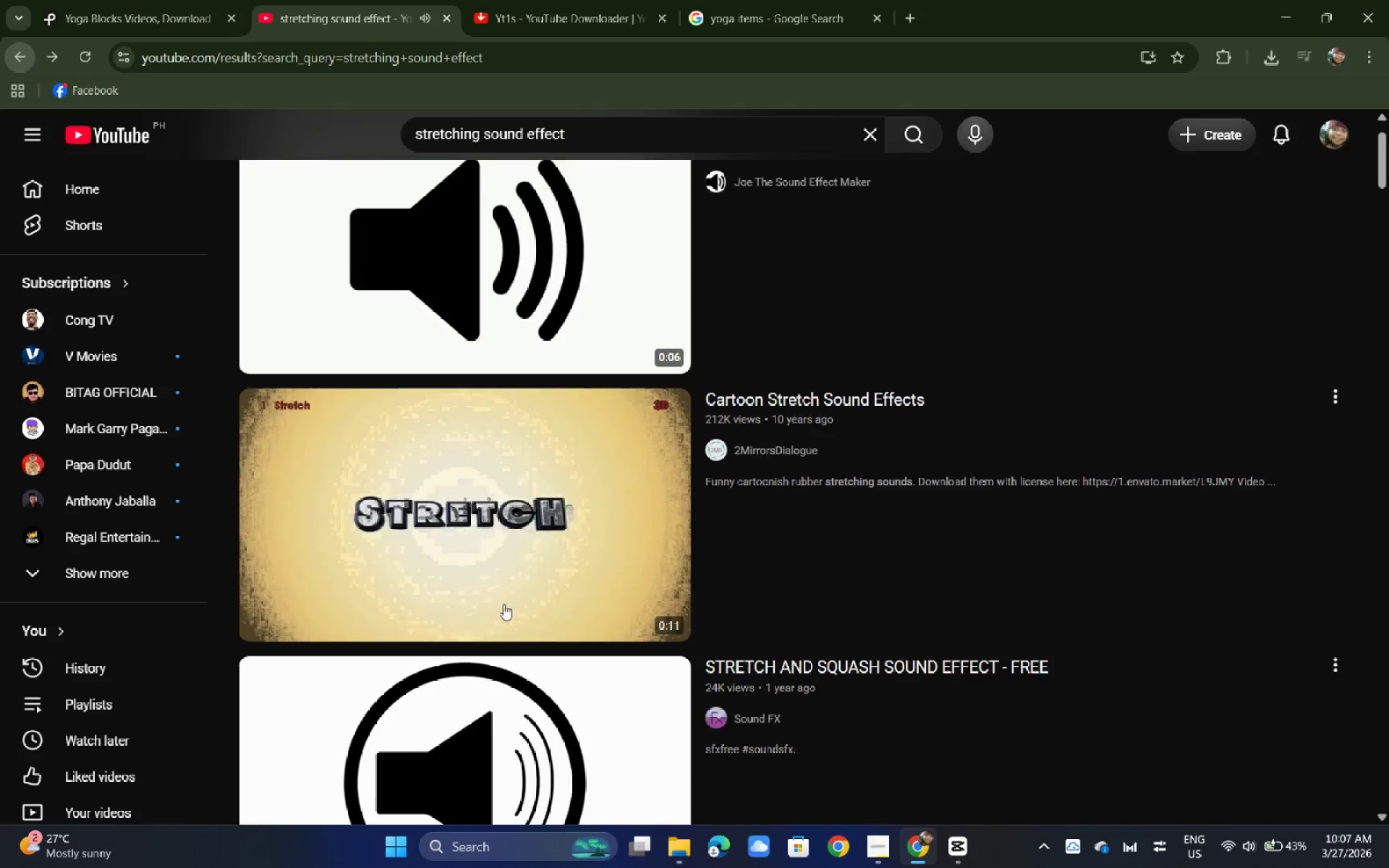 
left_click([492, 604])
 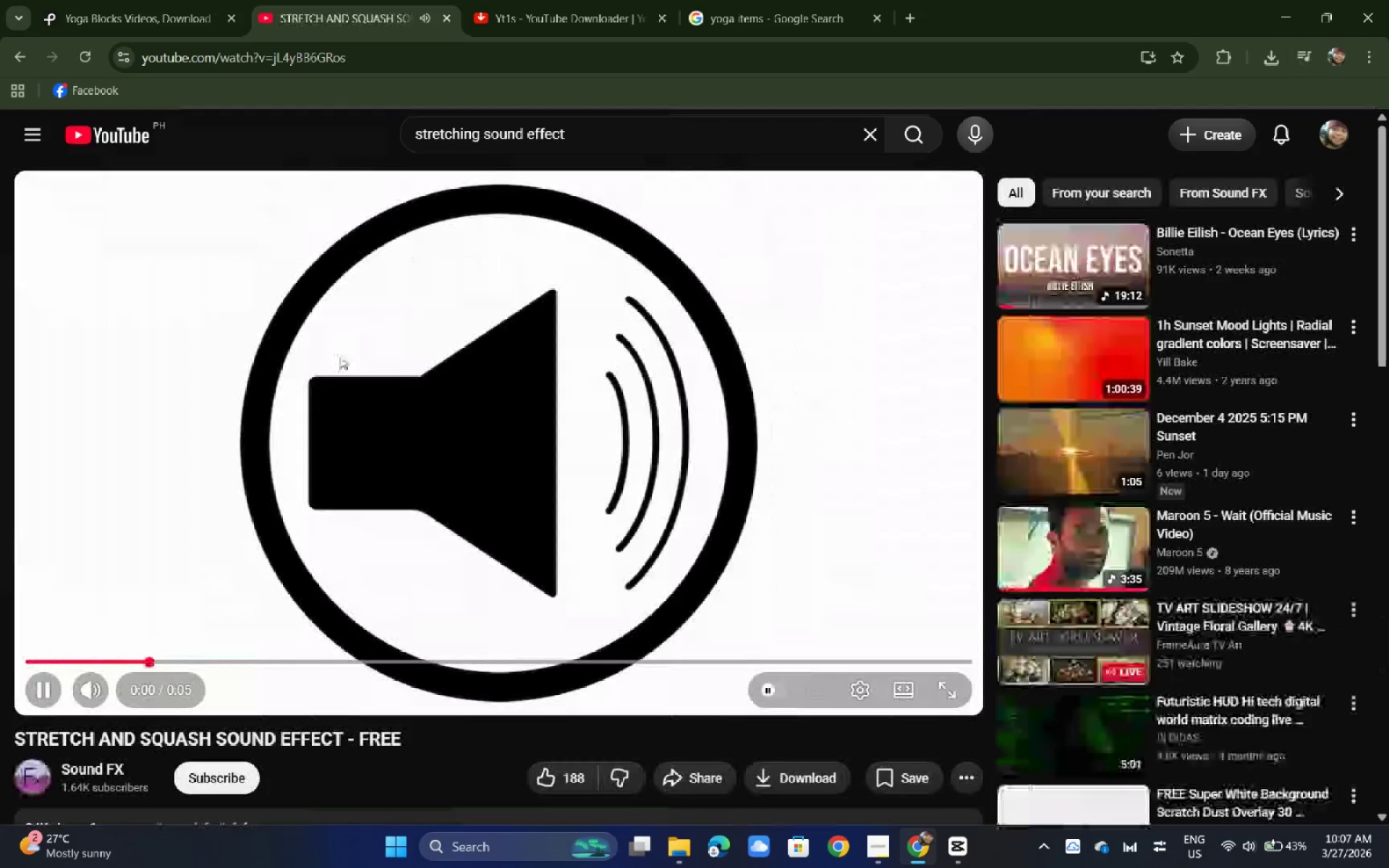 
scroll: coordinate [504, 604], scroll_direction: down, amount: 2.0
 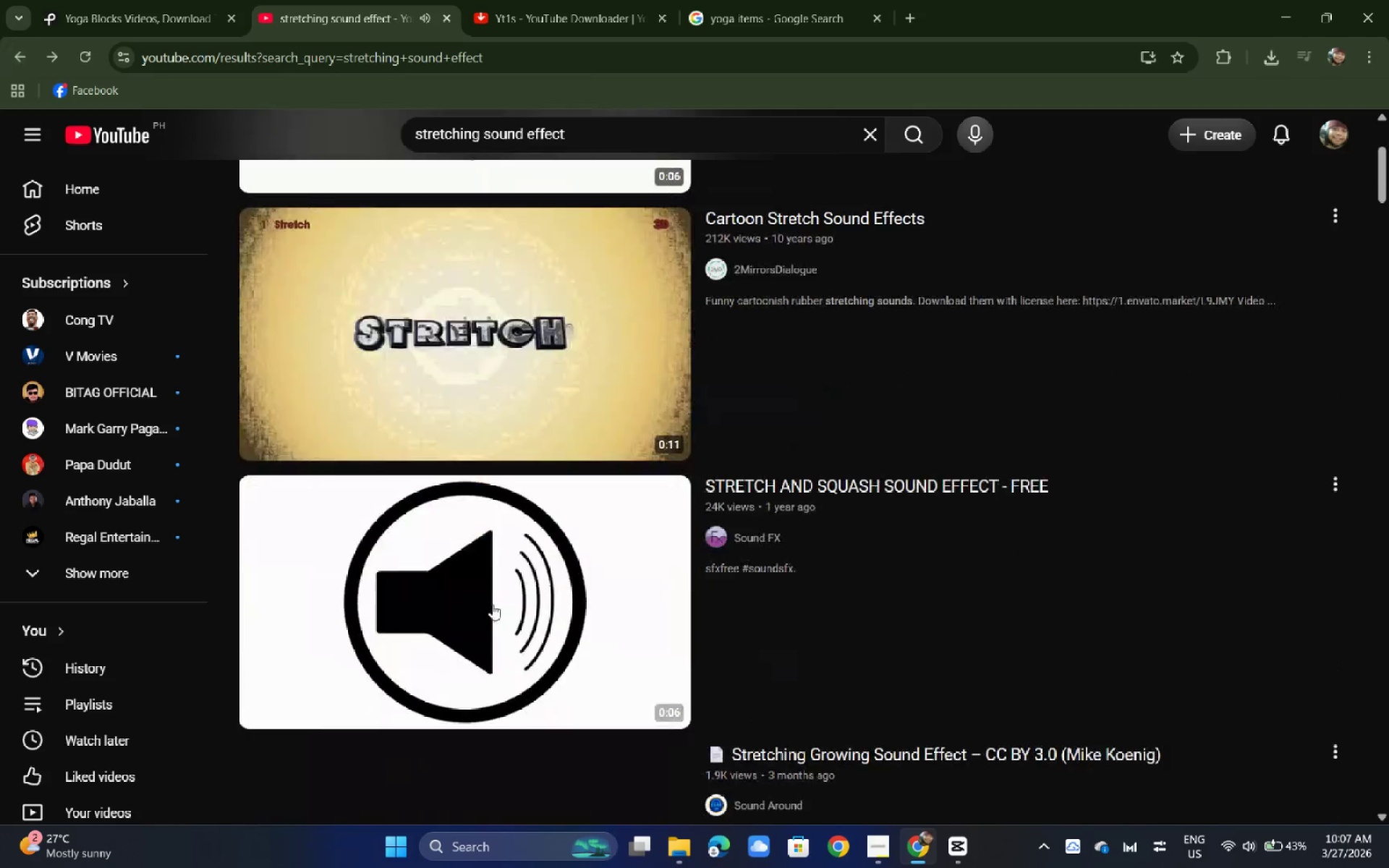 
left_click([227, 384])
 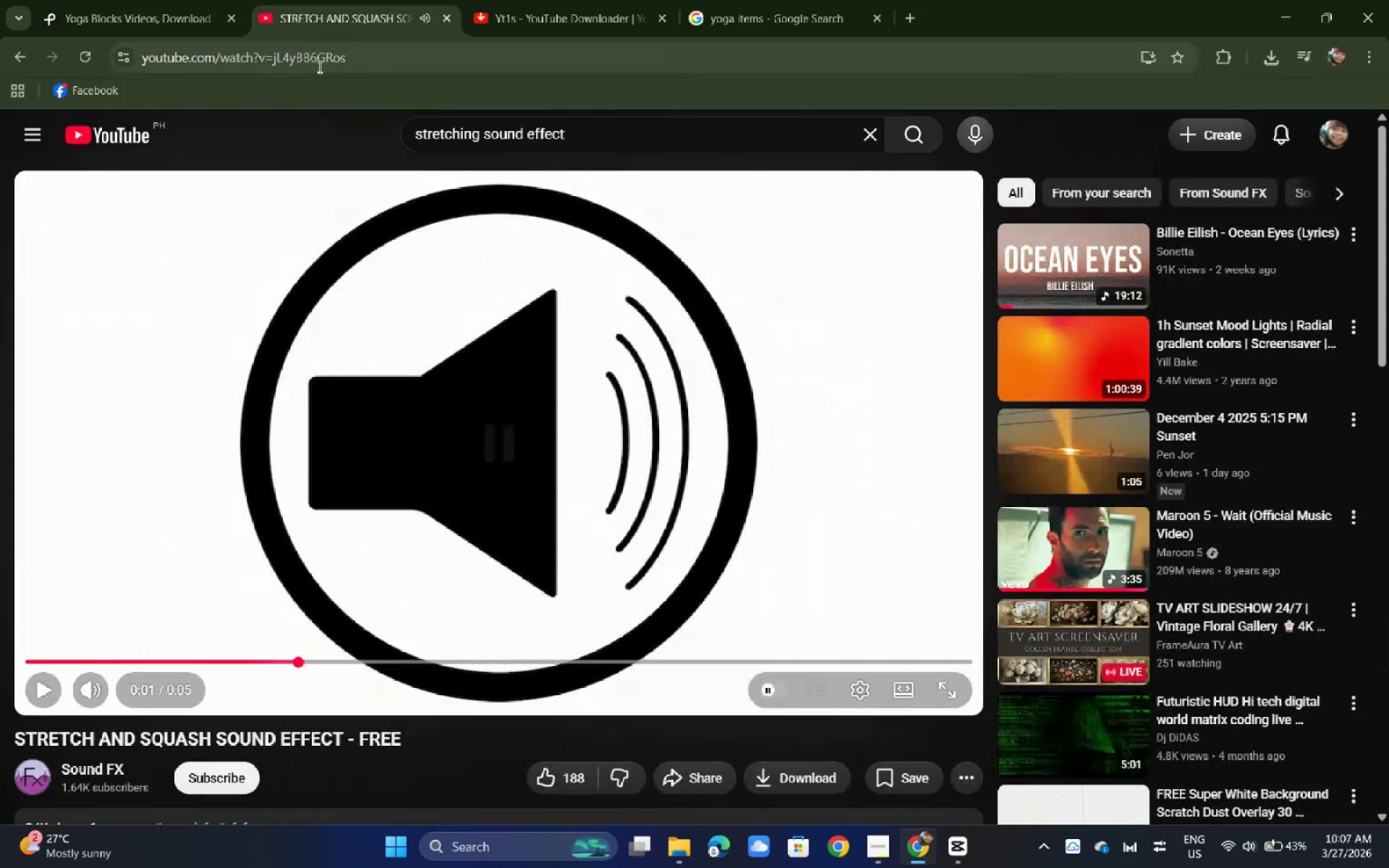 
left_click([331, 65])
 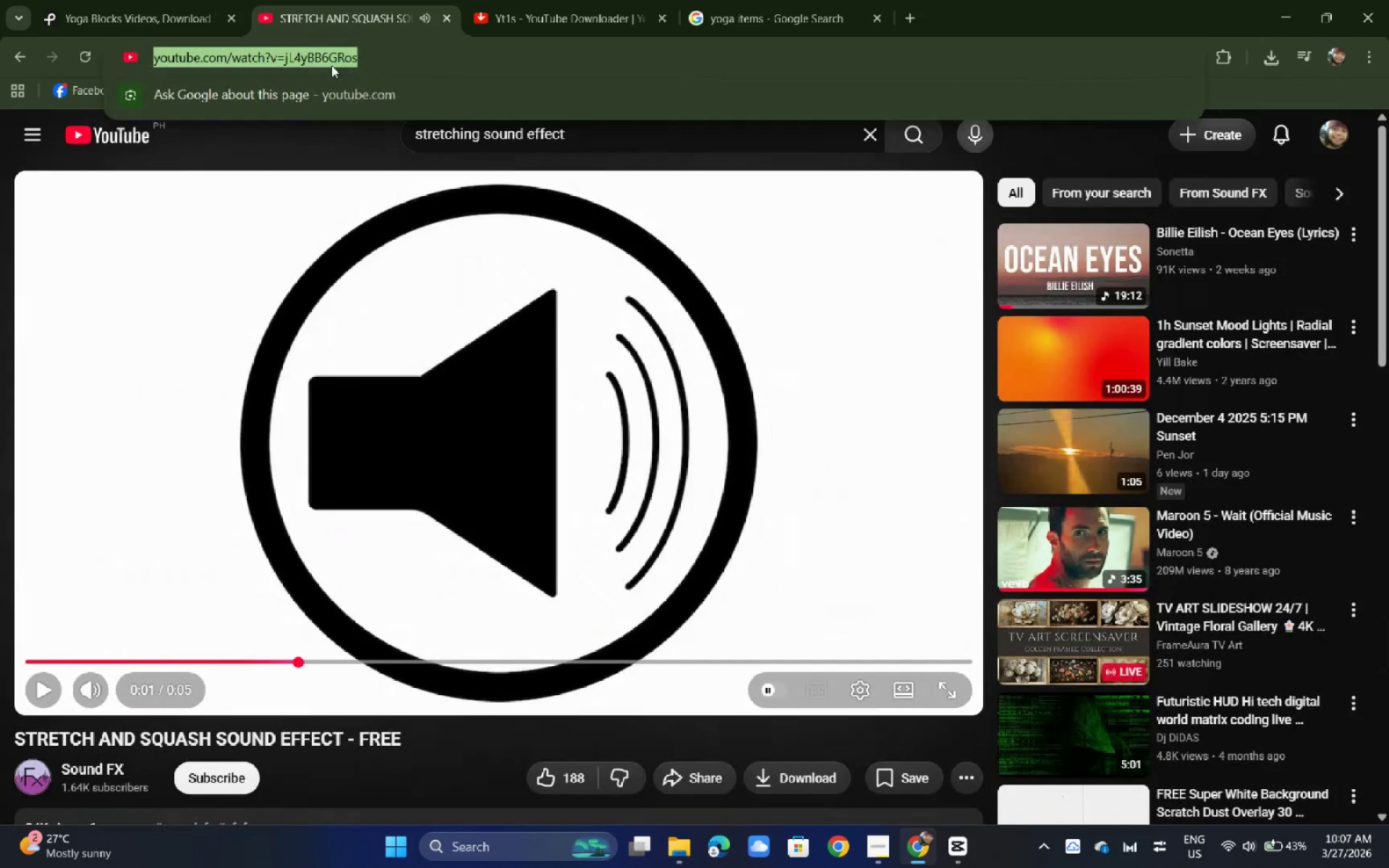 
key(Control+C)
 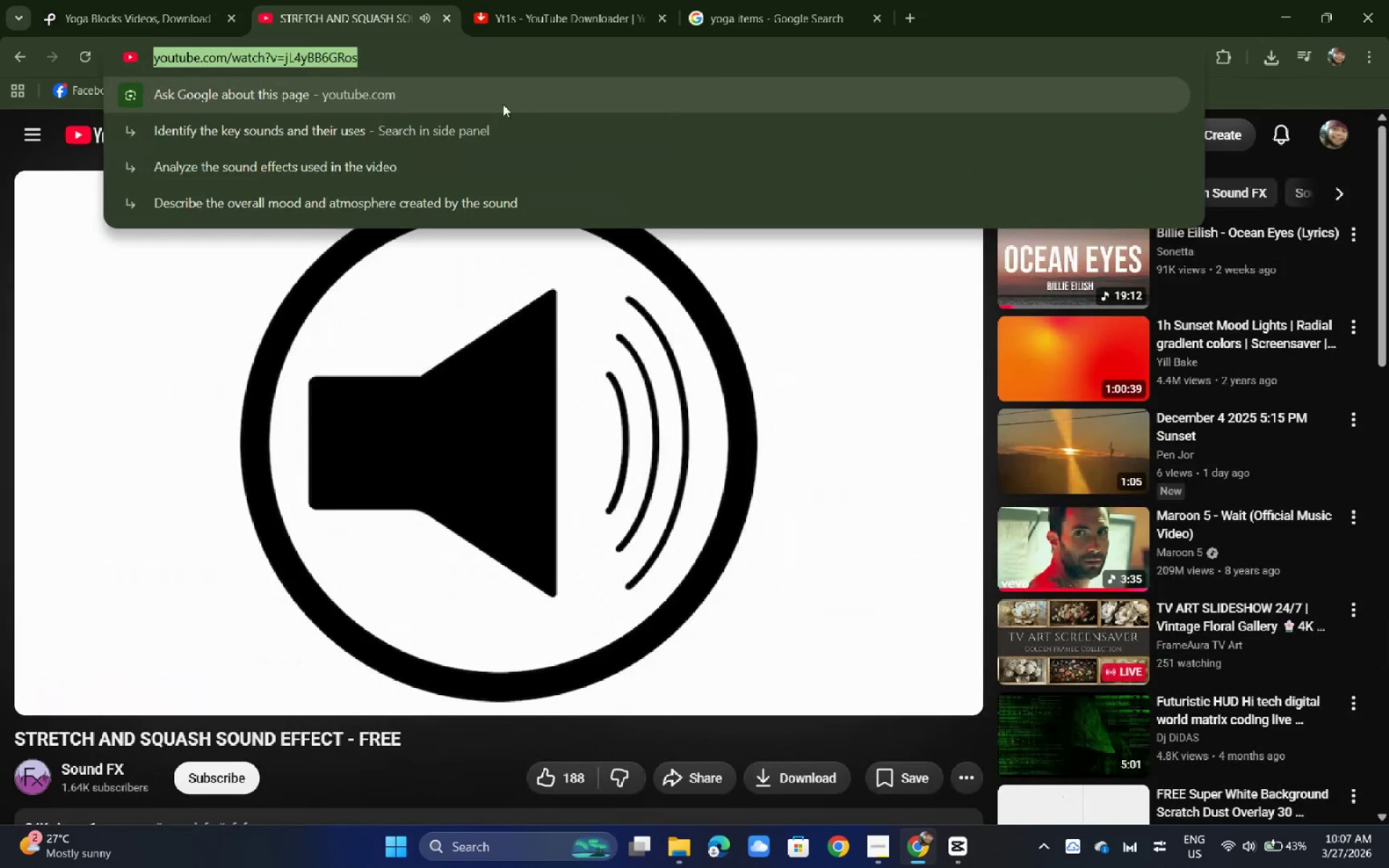 
key(Control+C)
 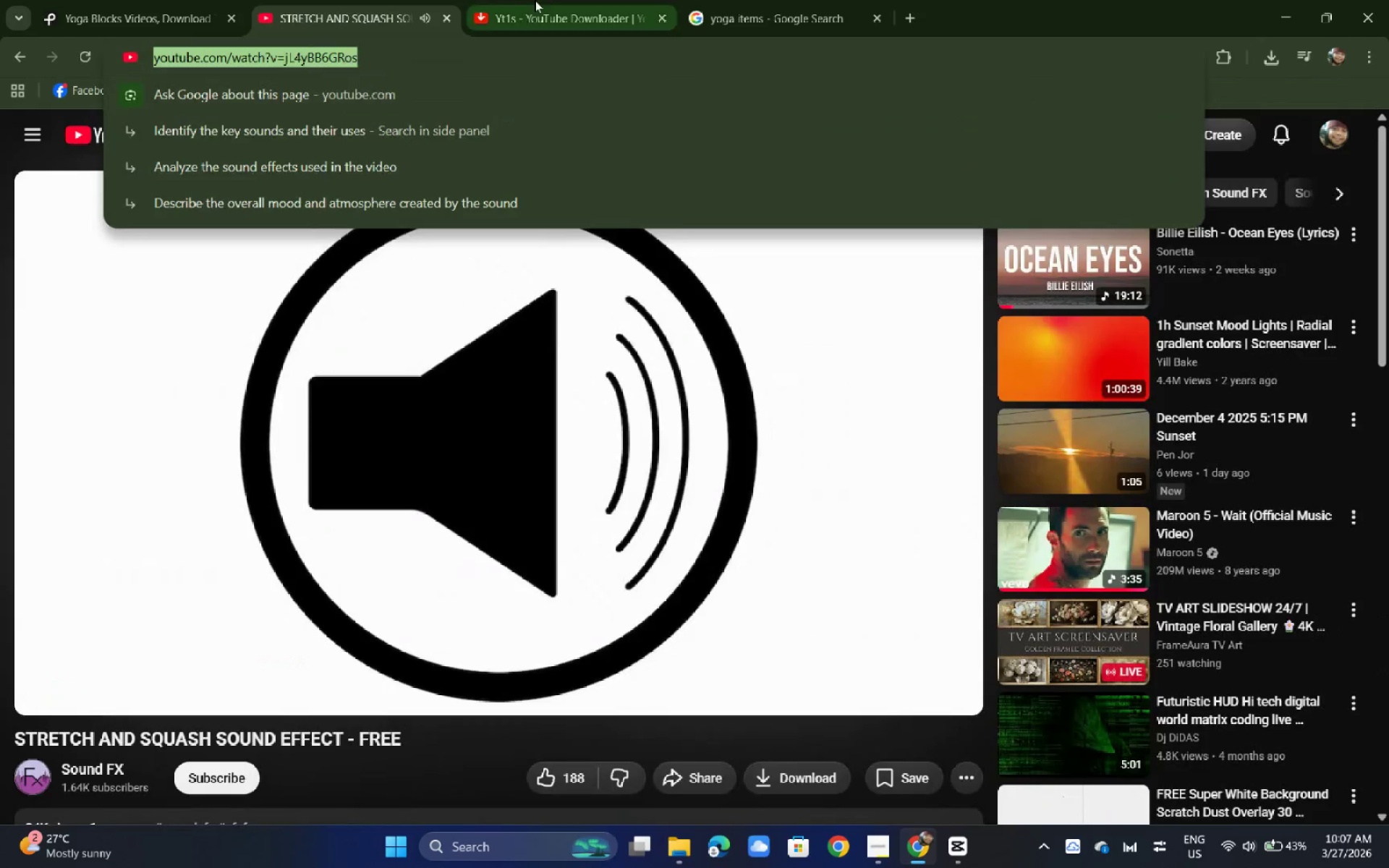 
left_click([535, 0])
 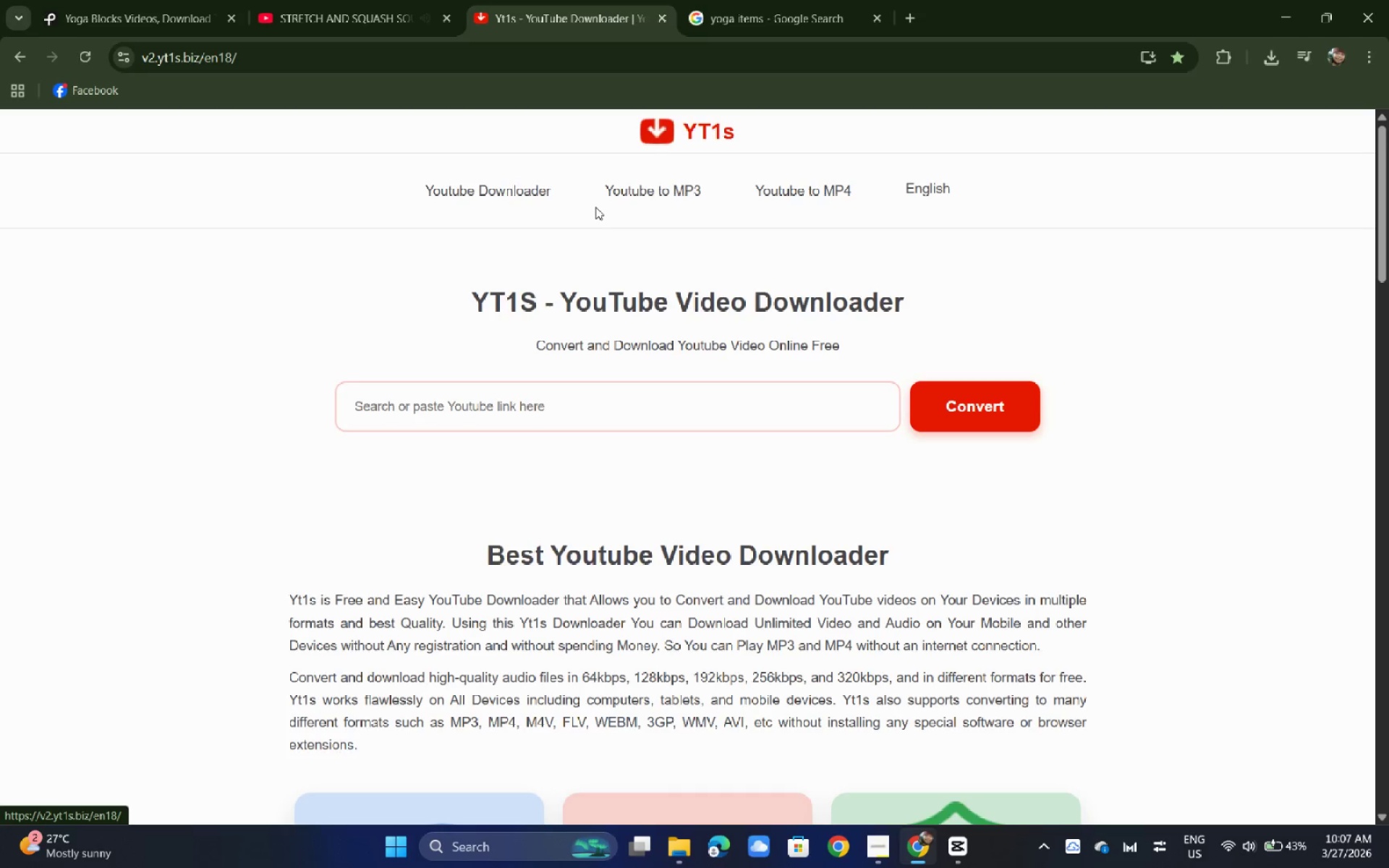 
left_click([651, 391])
 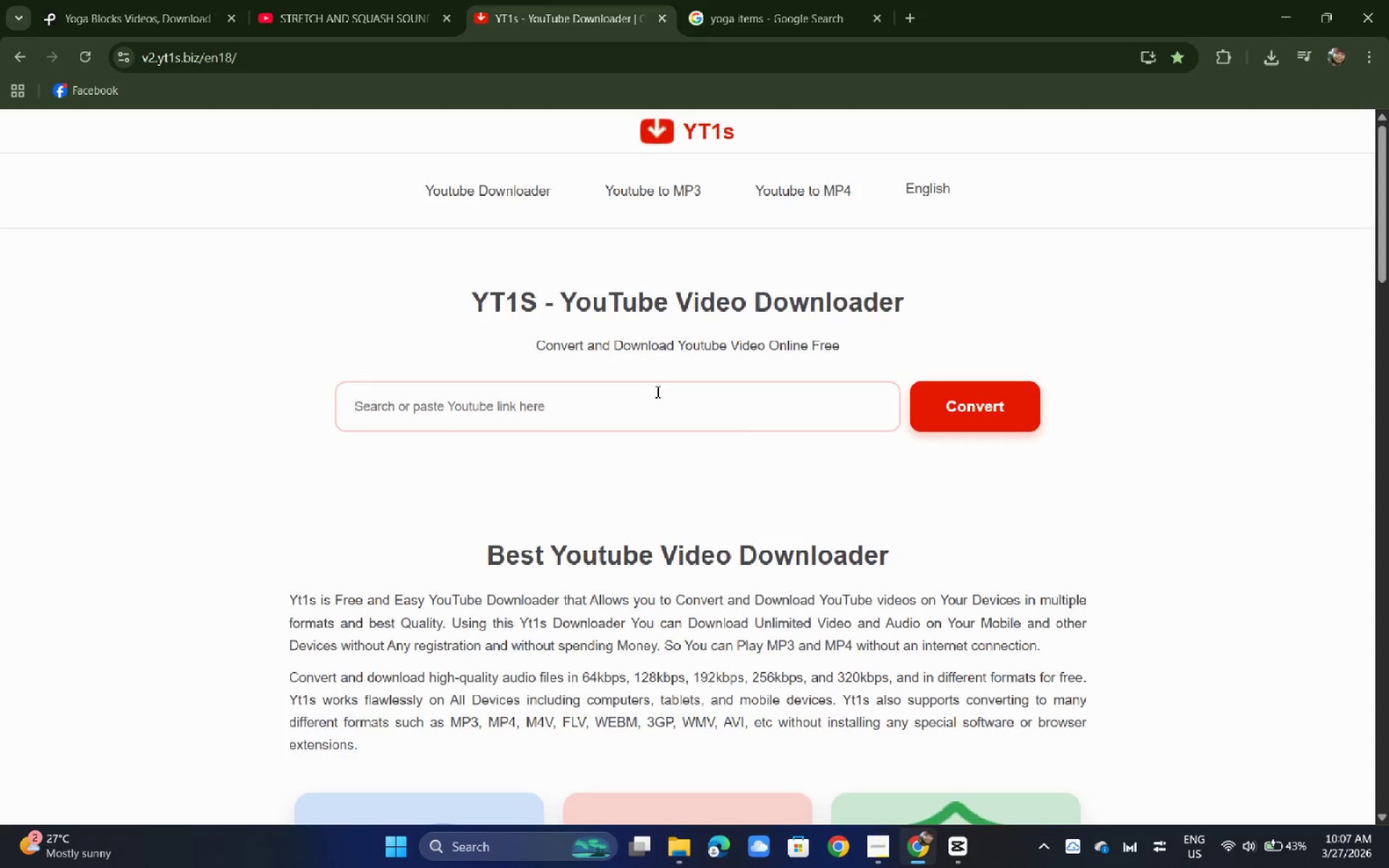 
key(Control+ControlLeft)
 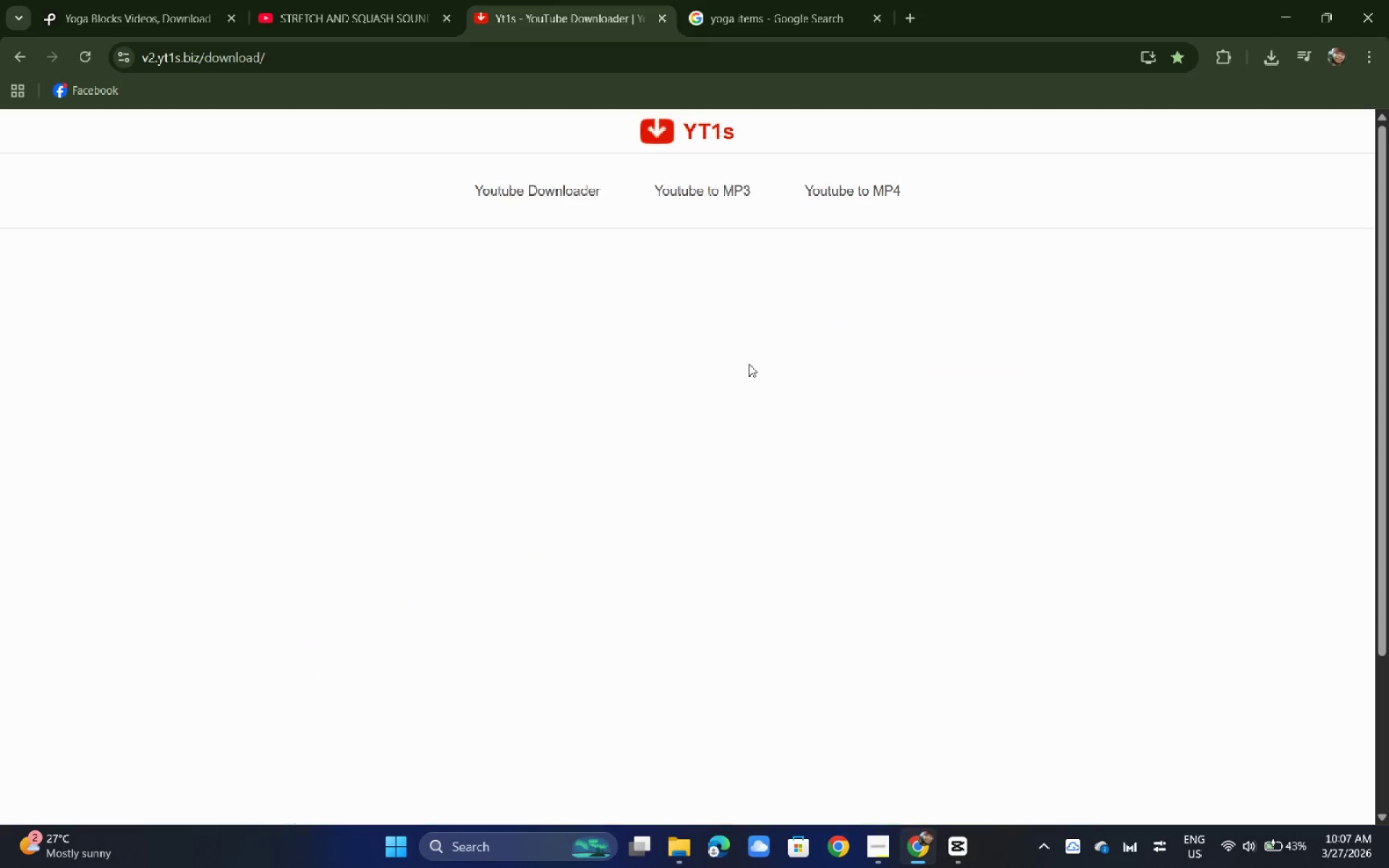 
key(Control+V)
 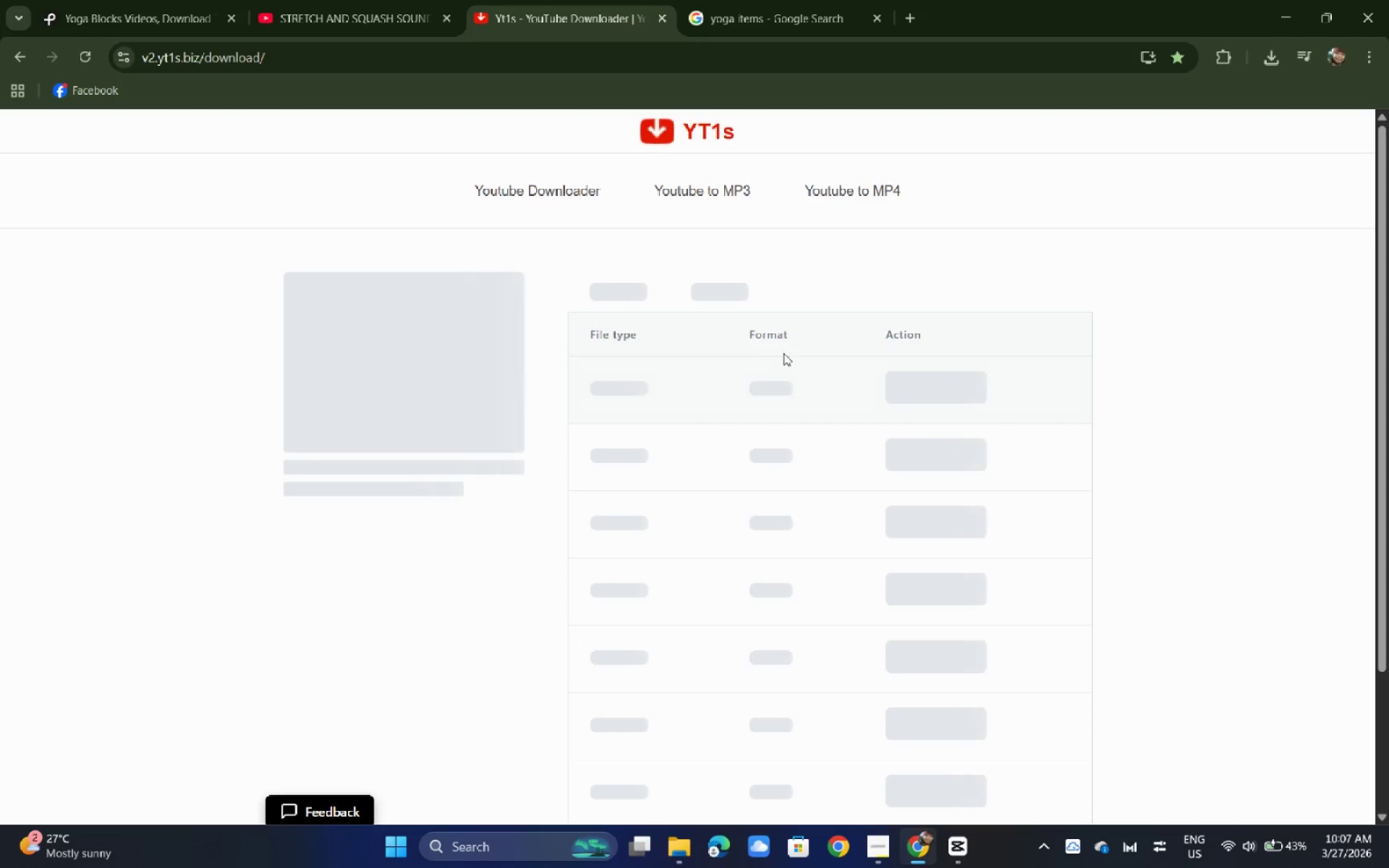 
left_click([922, 387])
 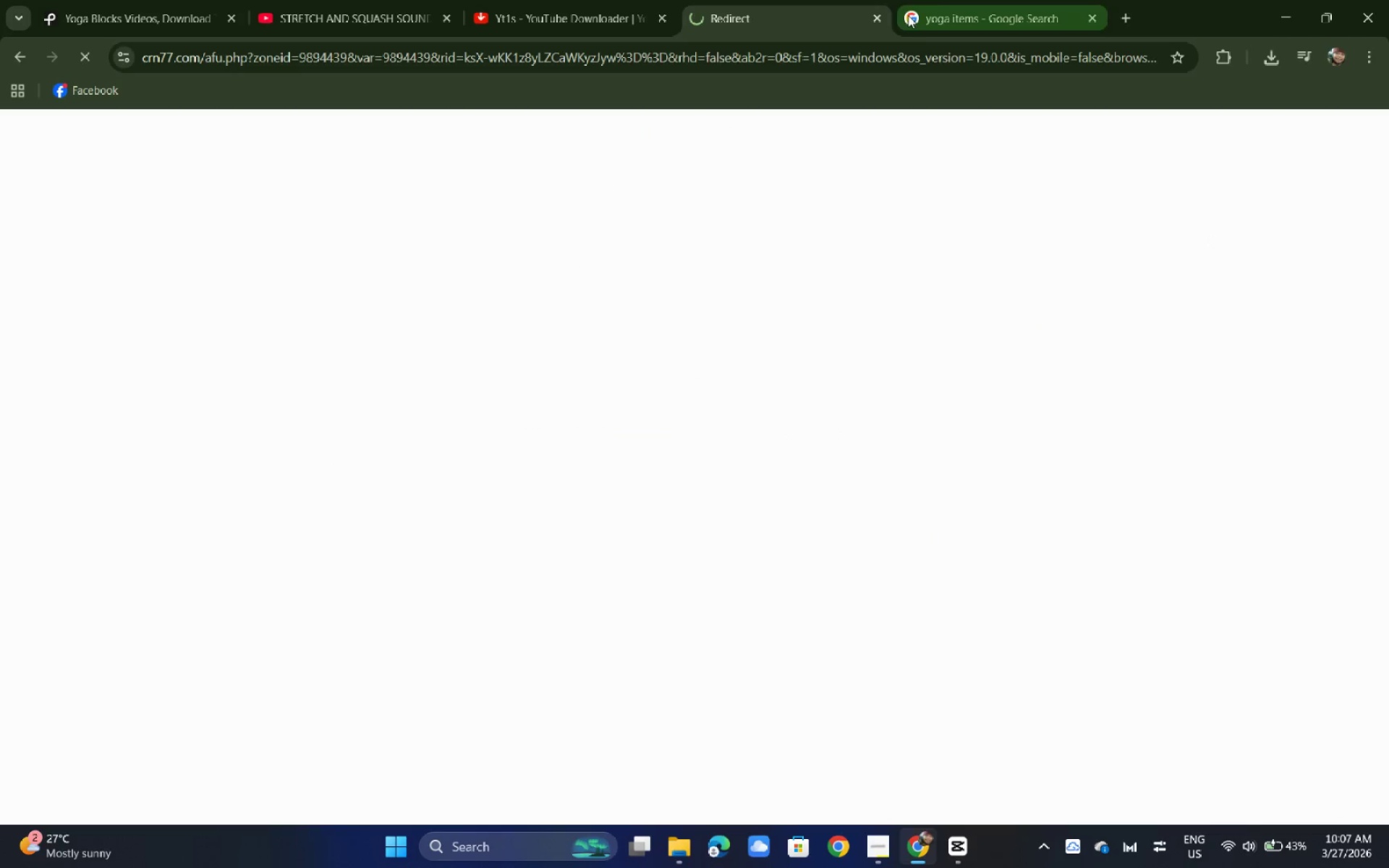 
double_click([880, 18])
 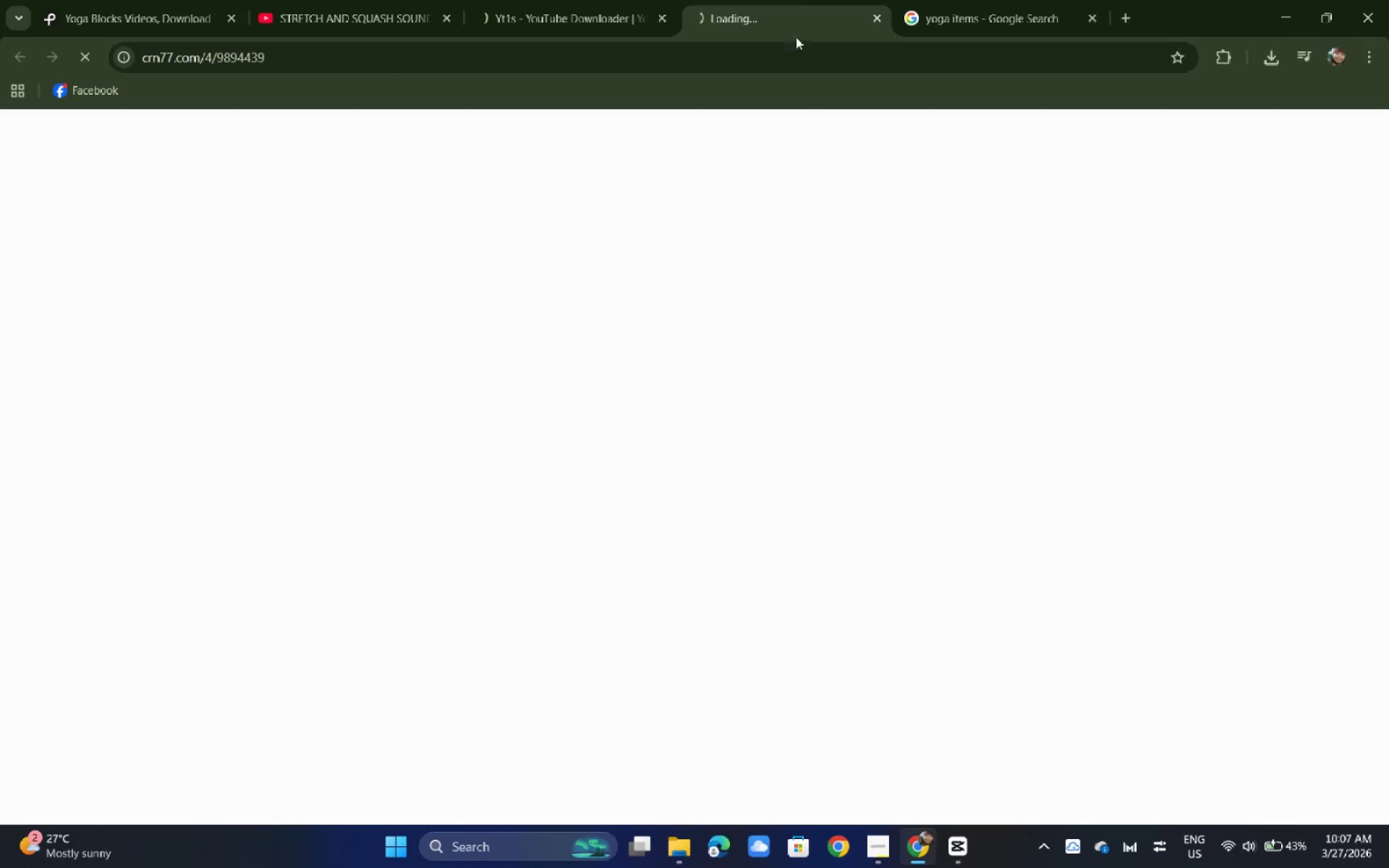 
left_click([875, 19])
 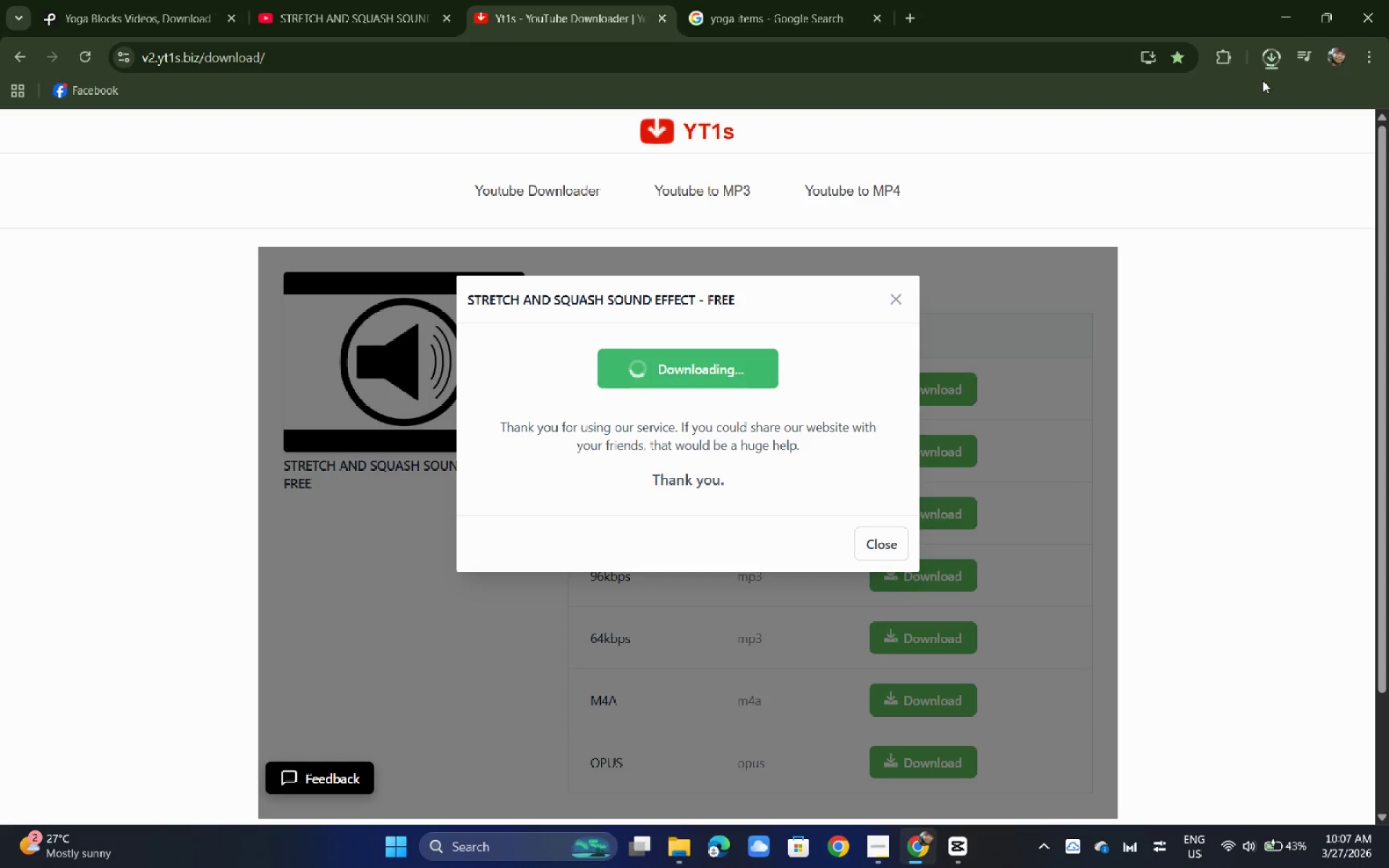 
left_click_drag(start_coordinate=[1199, 97], to_coordinate=[506, 404])
 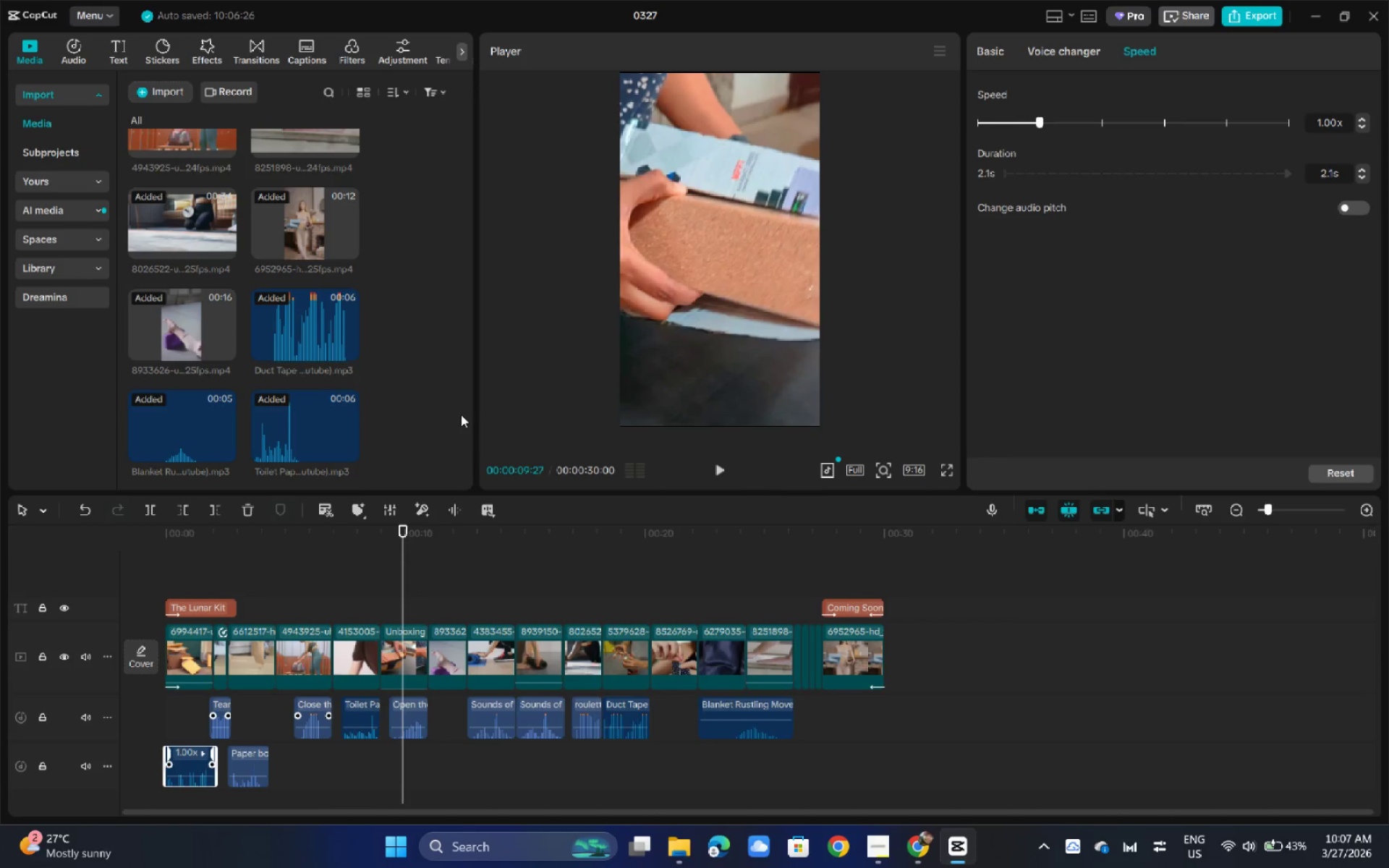 
key(Alt+Tab)
 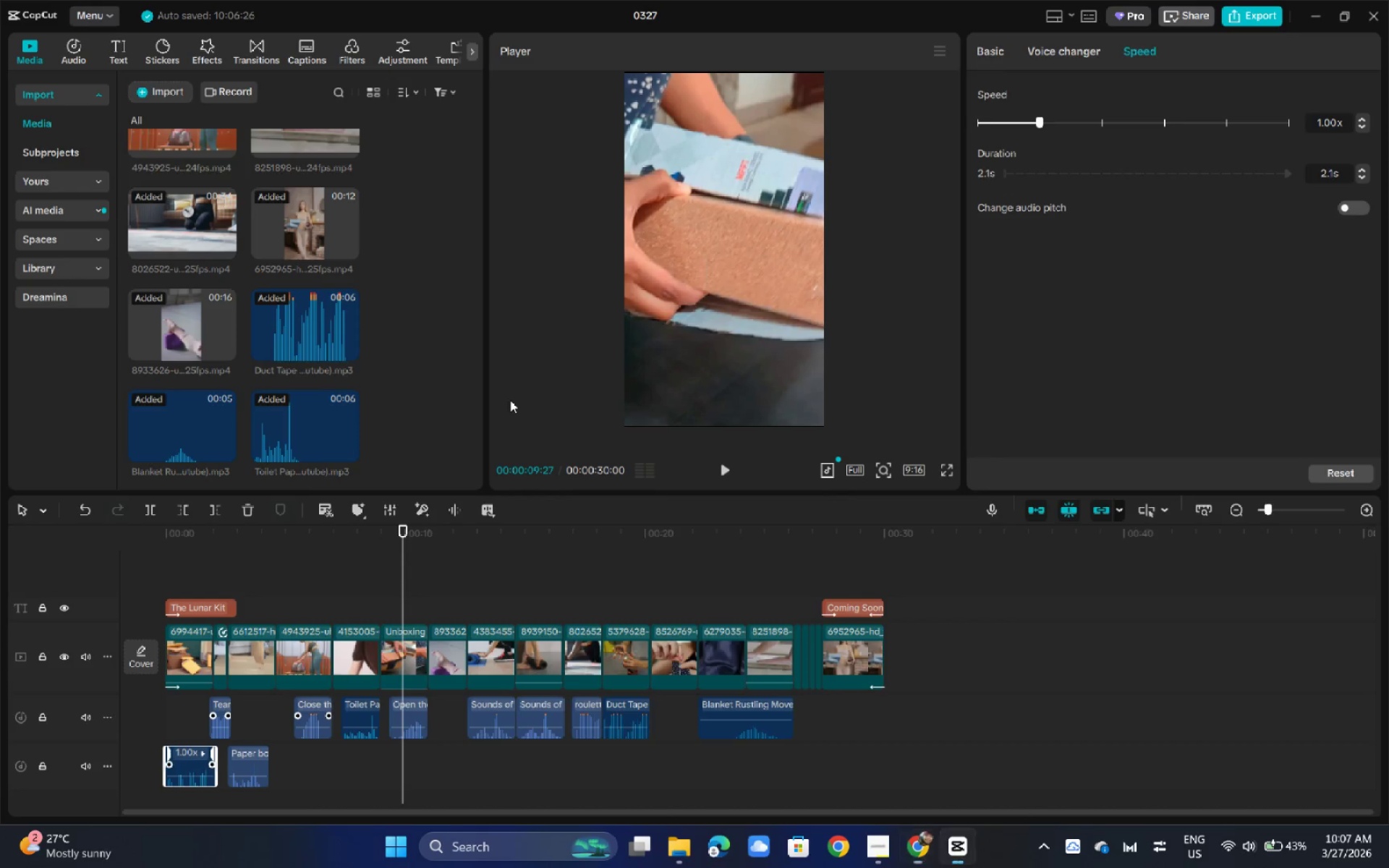 
left_click_drag(start_coordinate=[486, 403], to_coordinate=[468, 404])
 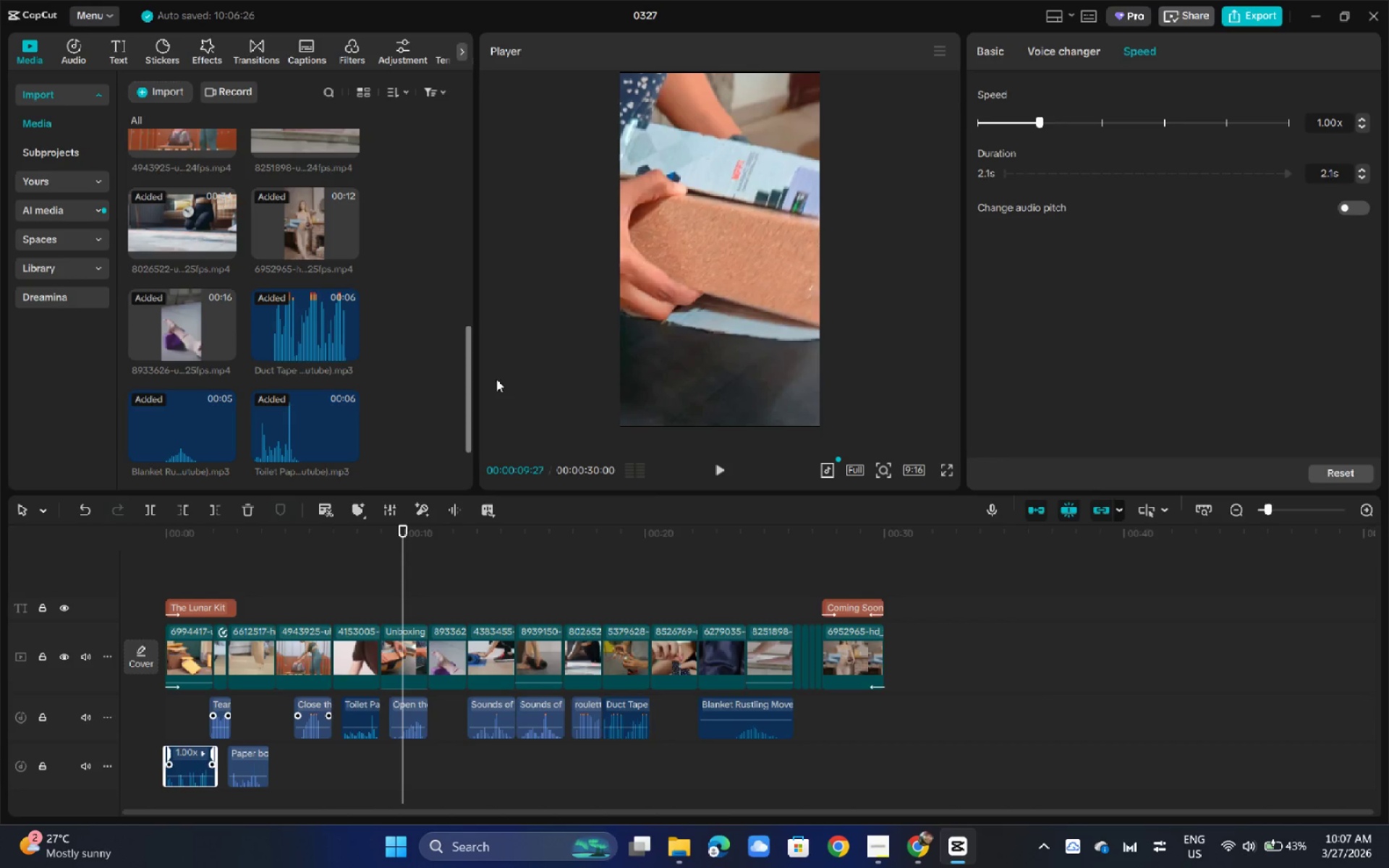 
key(Alt+AltLeft)
 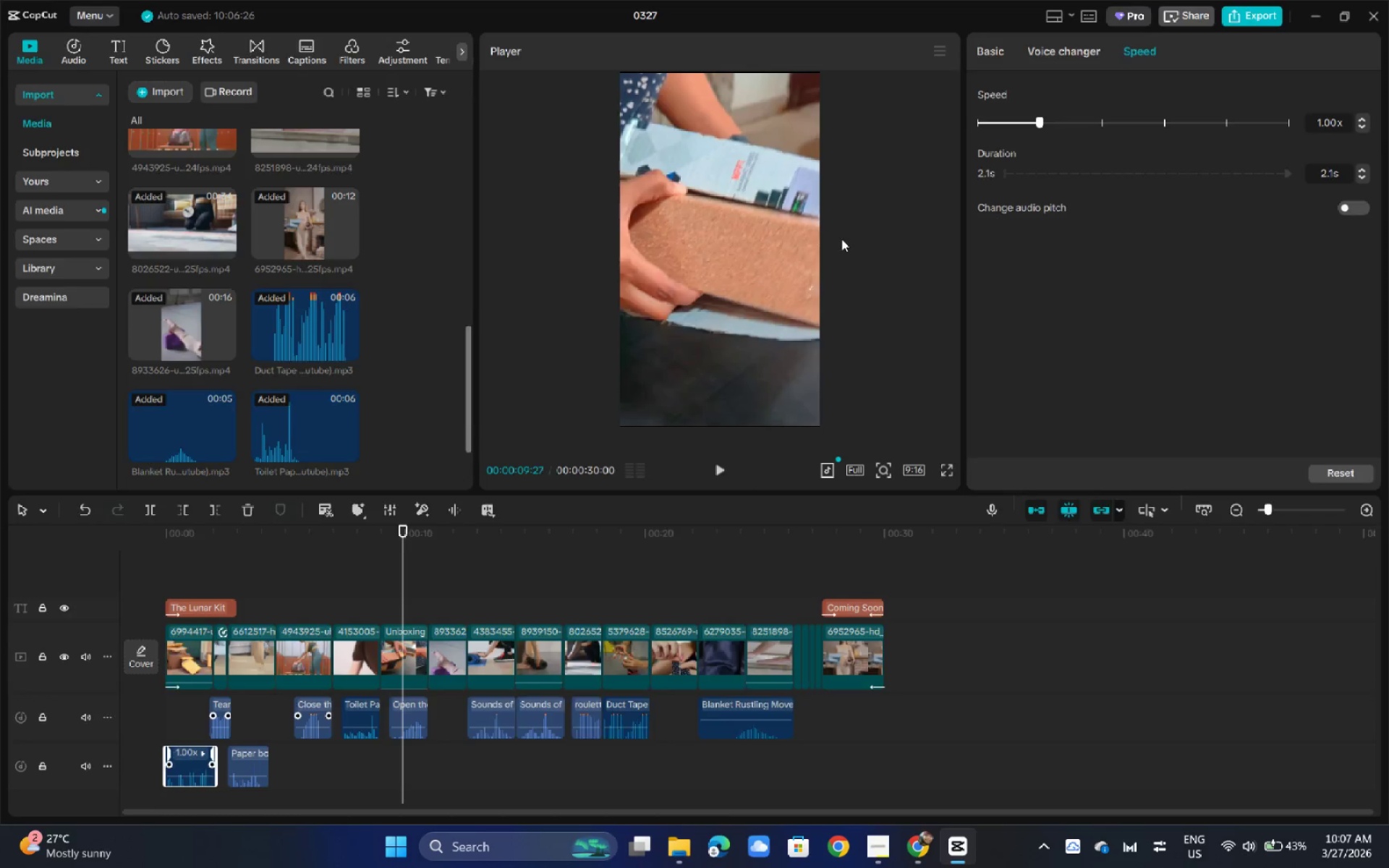 
key(Alt+Tab)
 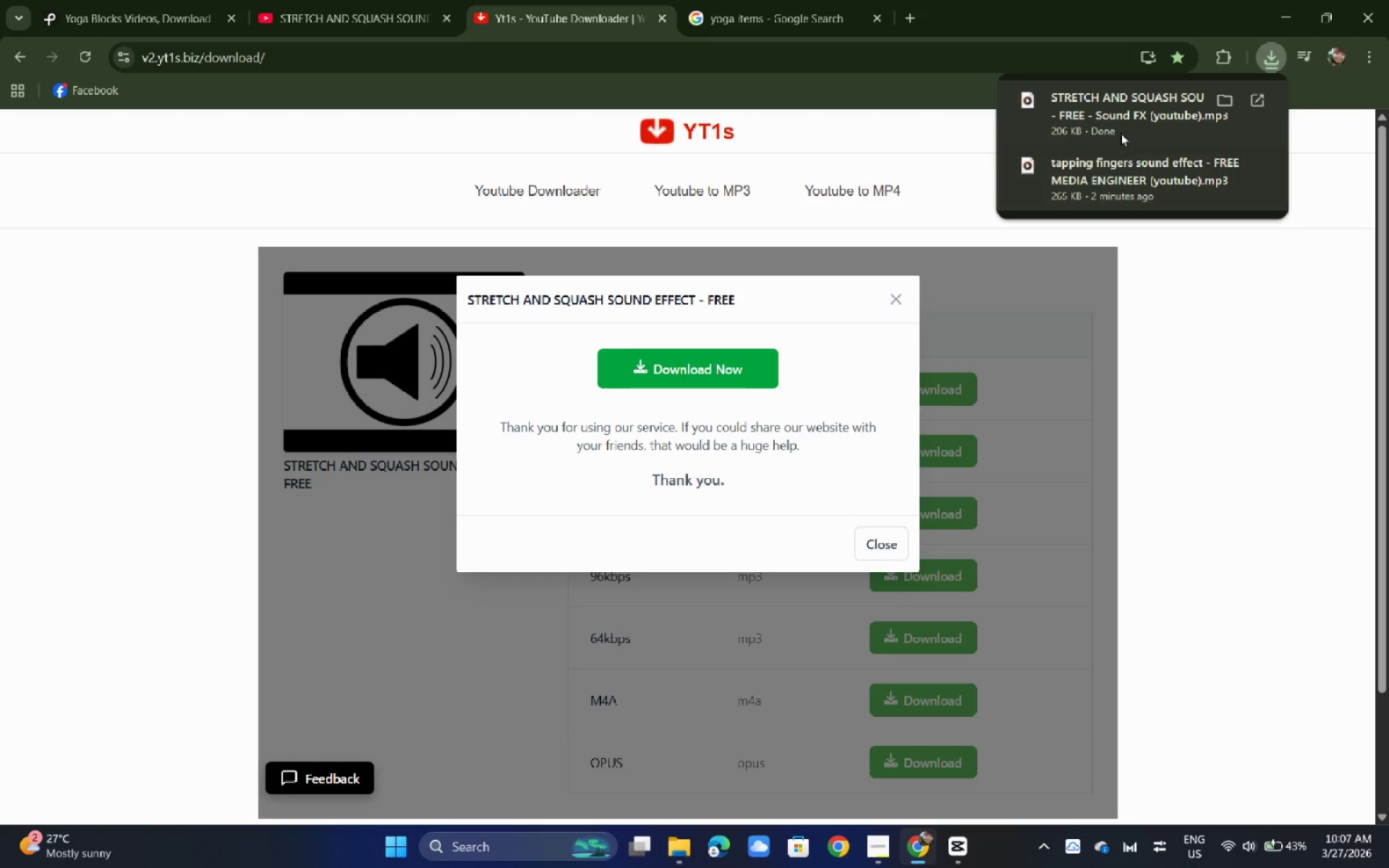 
left_click_drag(start_coordinate=[1119, 125], to_coordinate=[352, 389])
 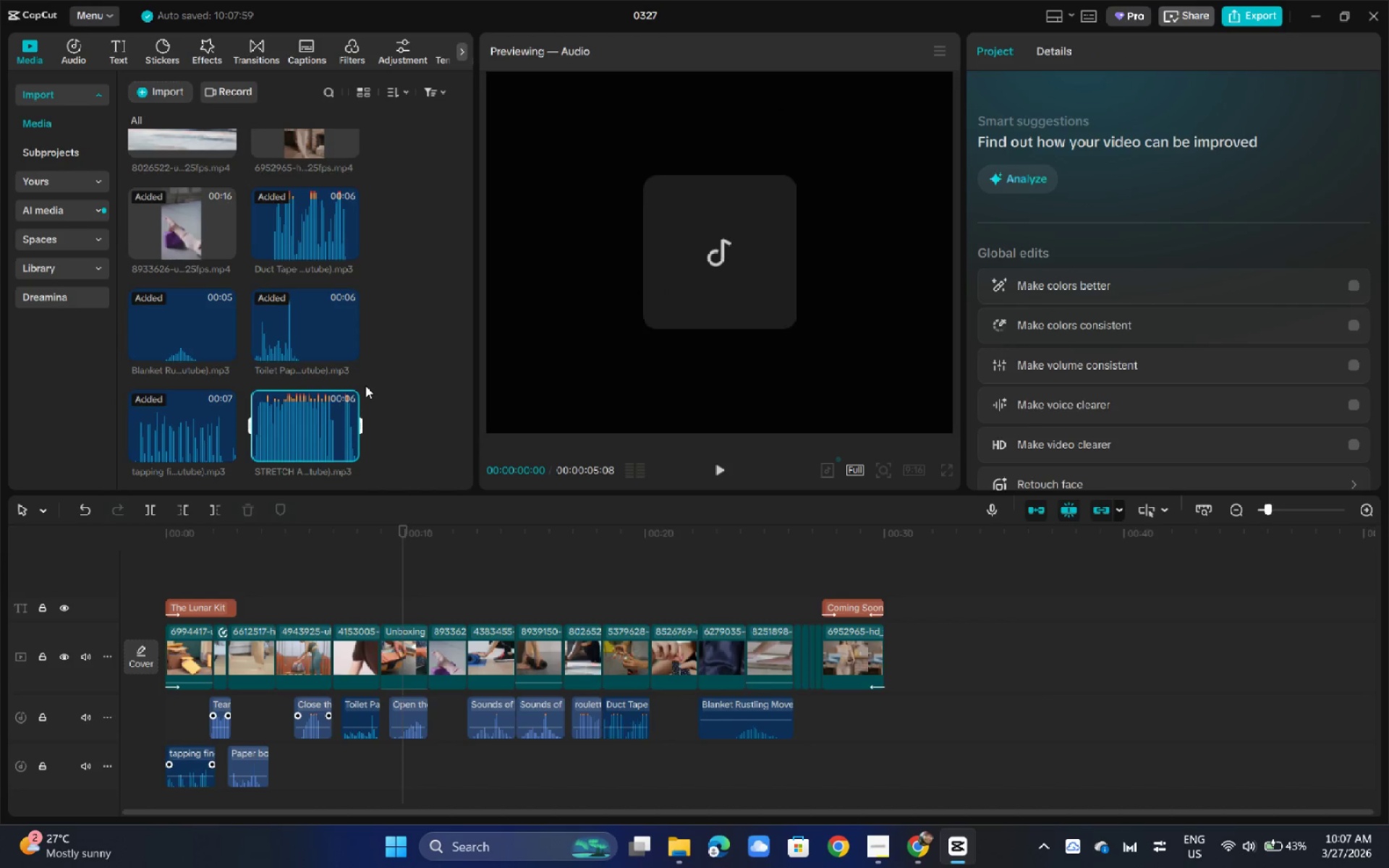 
key(Alt+AltLeft)
 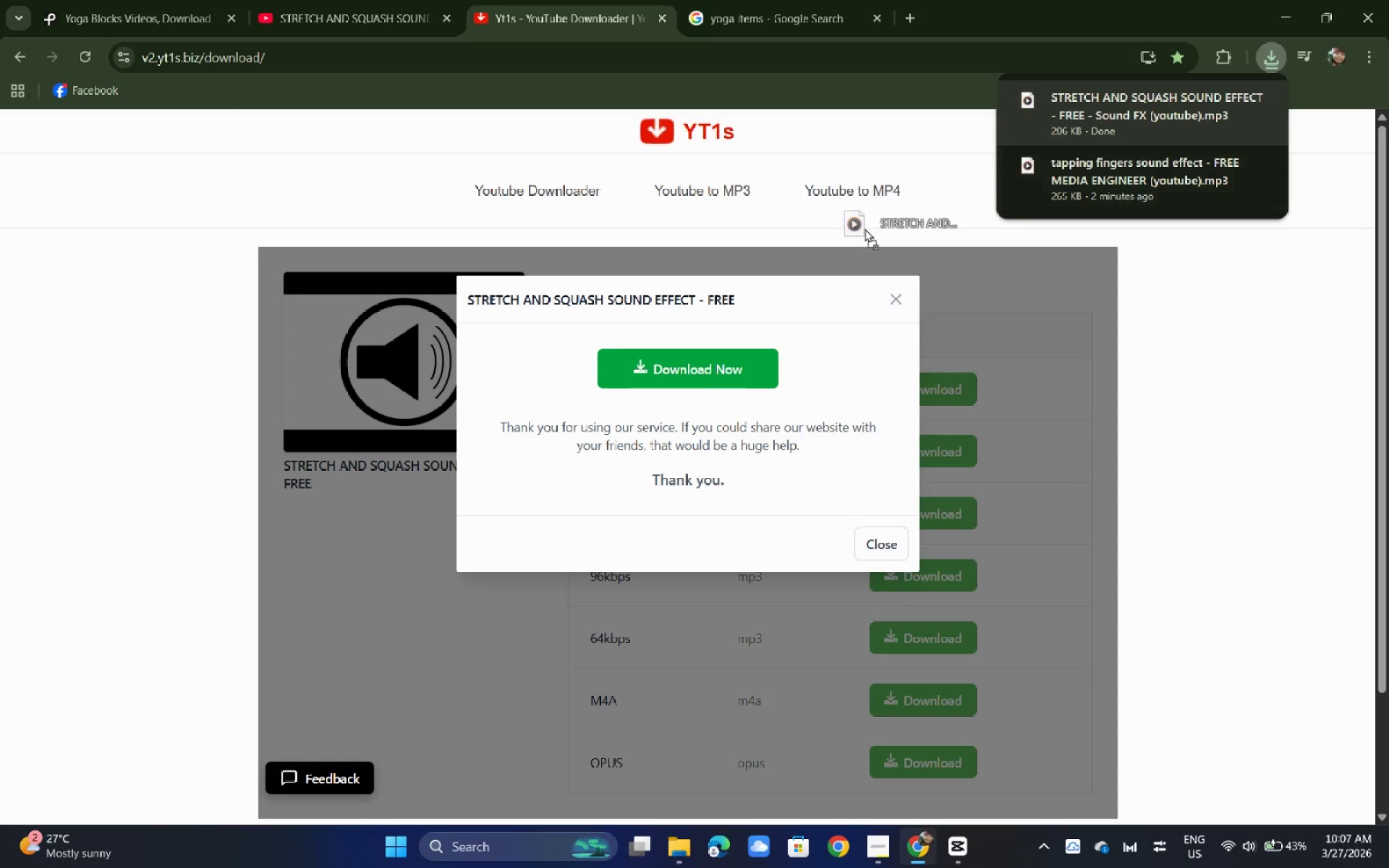 
key(Alt+Tab)
 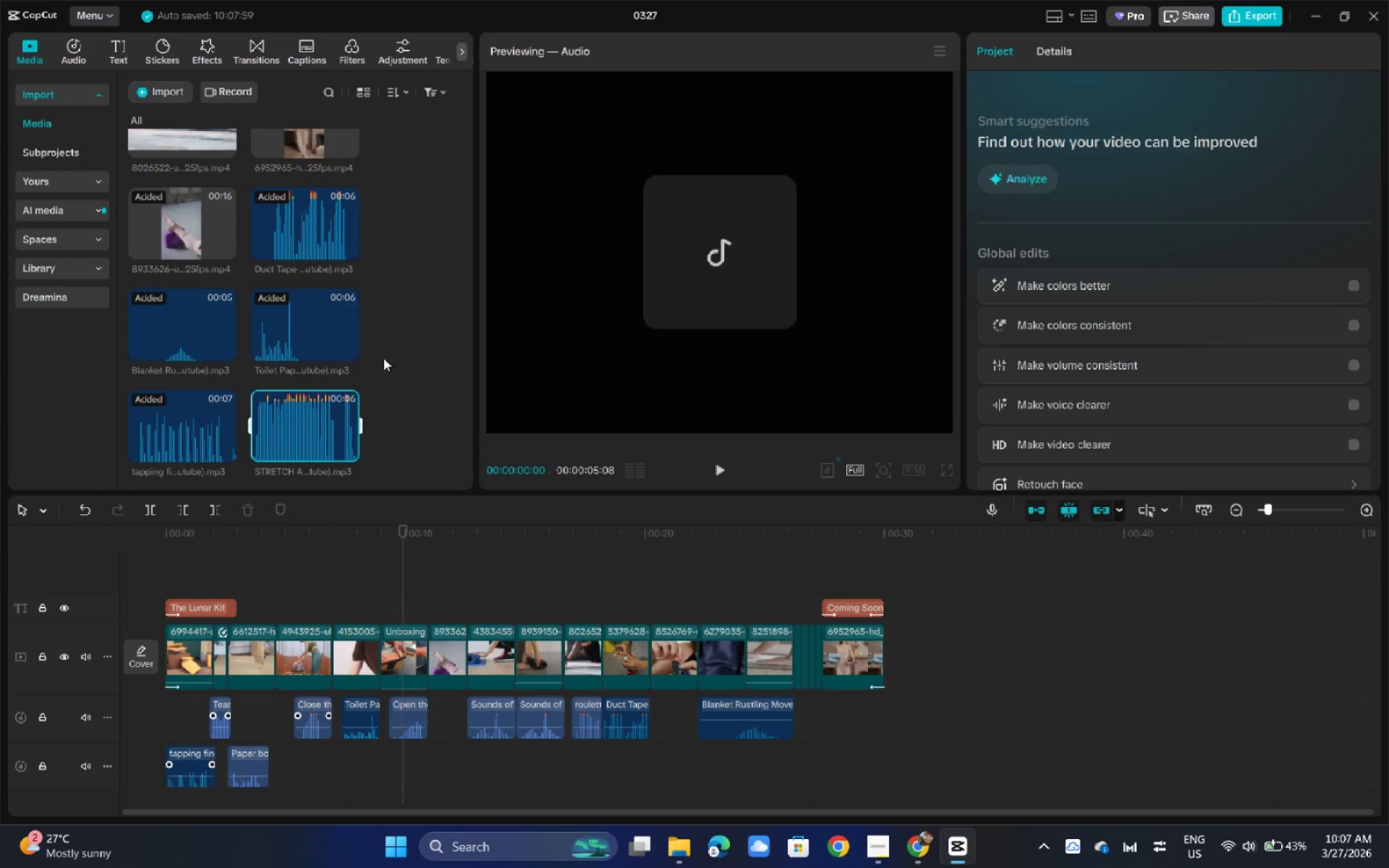 
left_click_drag(start_coordinate=[295, 438], to_coordinate=[435, 763])
 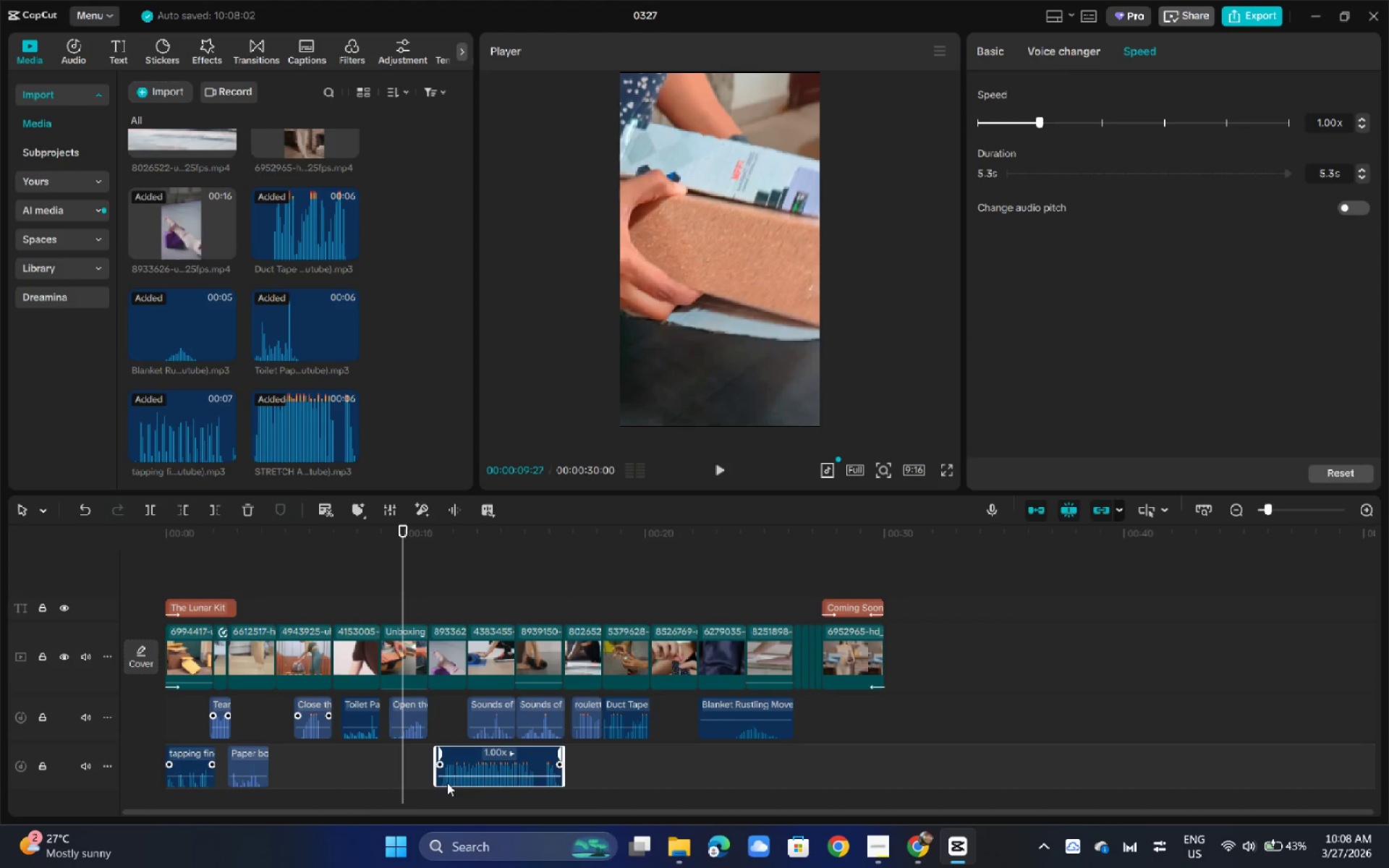 
left_click_drag(start_coordinate=[438, 775], to_coordinate=[547, 775])
 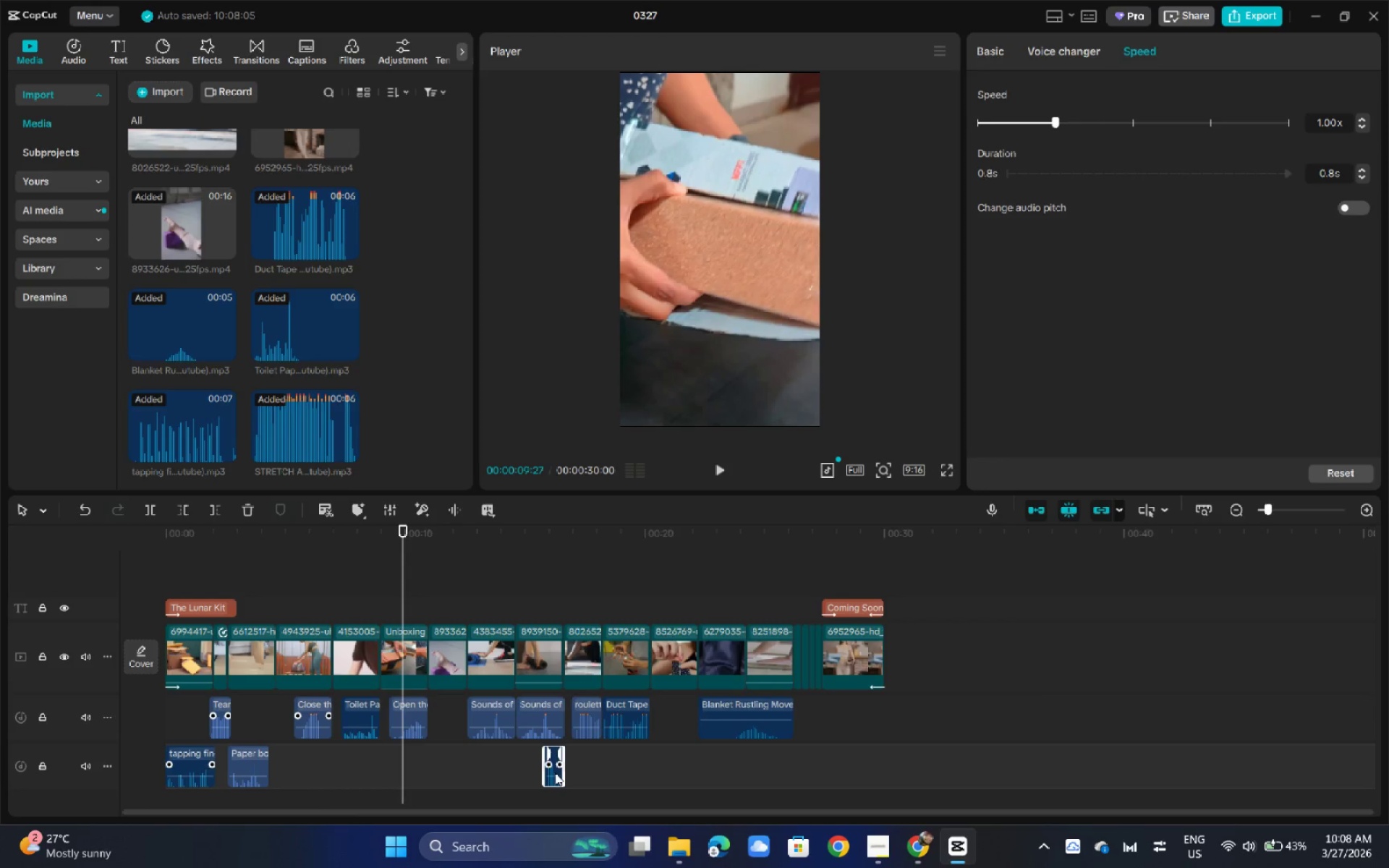 
left_click_drag(start_coordinate=[555, 773], to_coordinate=[451, 778])
 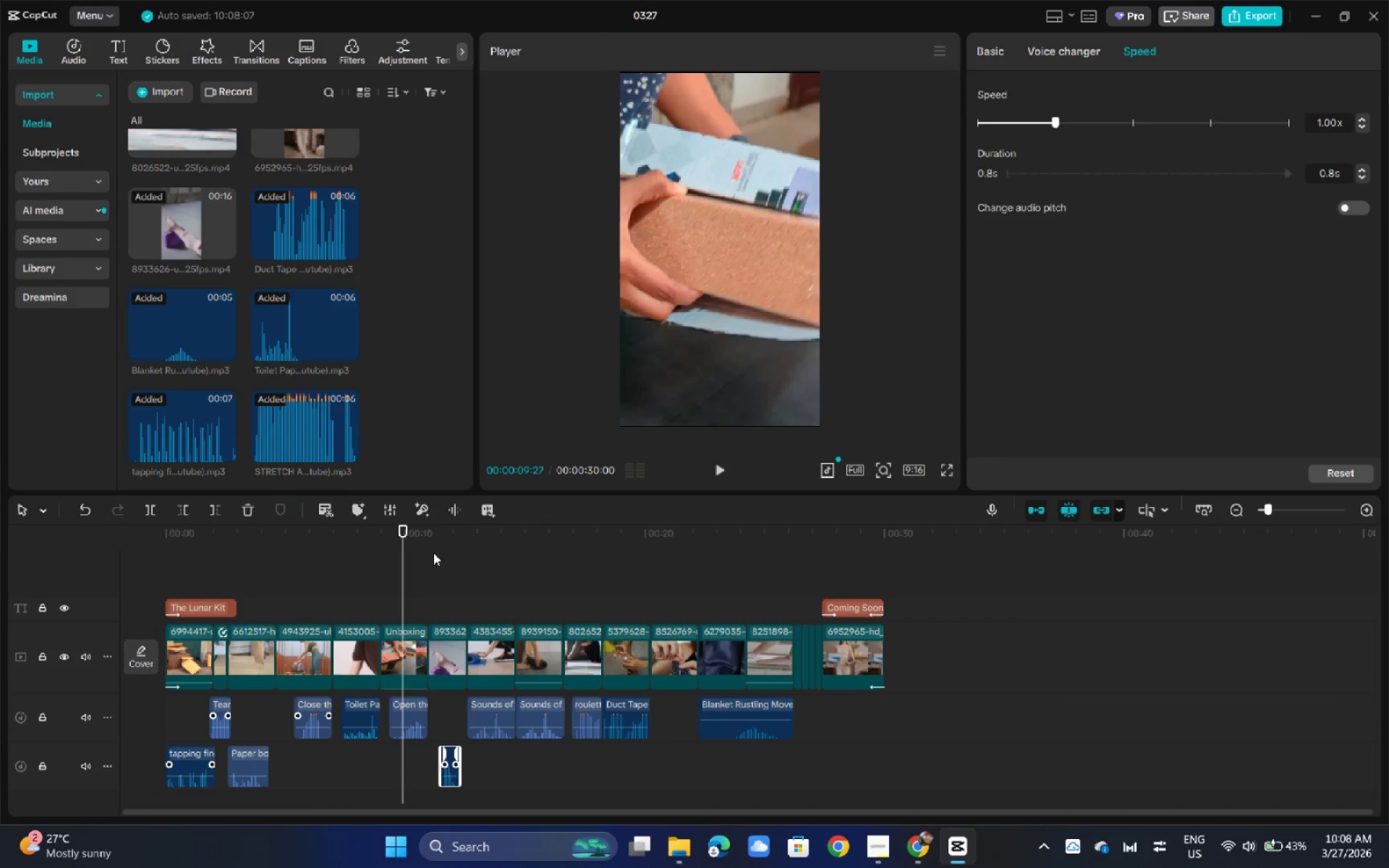 
left_click_drag(start_coordinate=[422, 545], to_coordinate=[416, 541])
 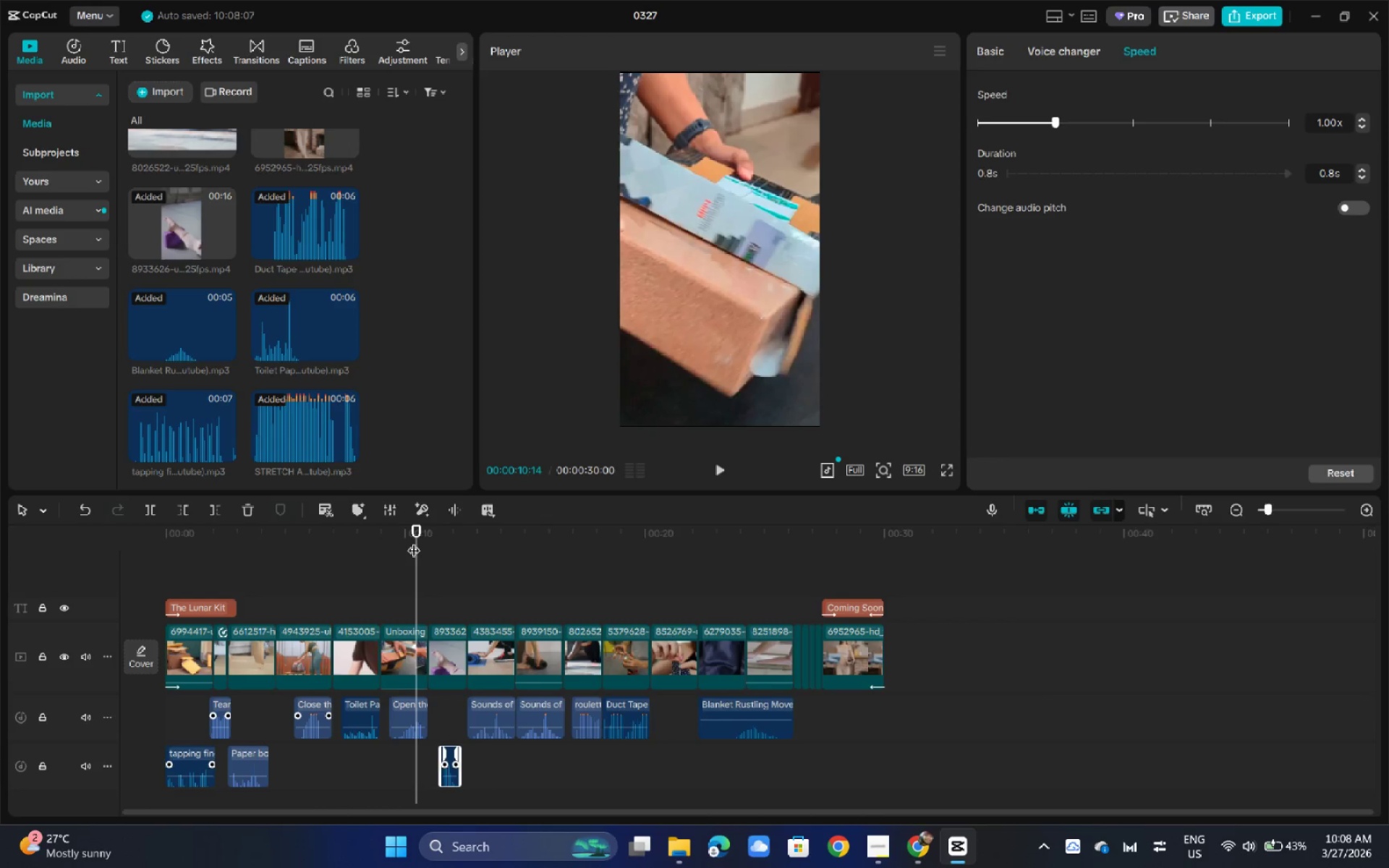 
key(Space)
 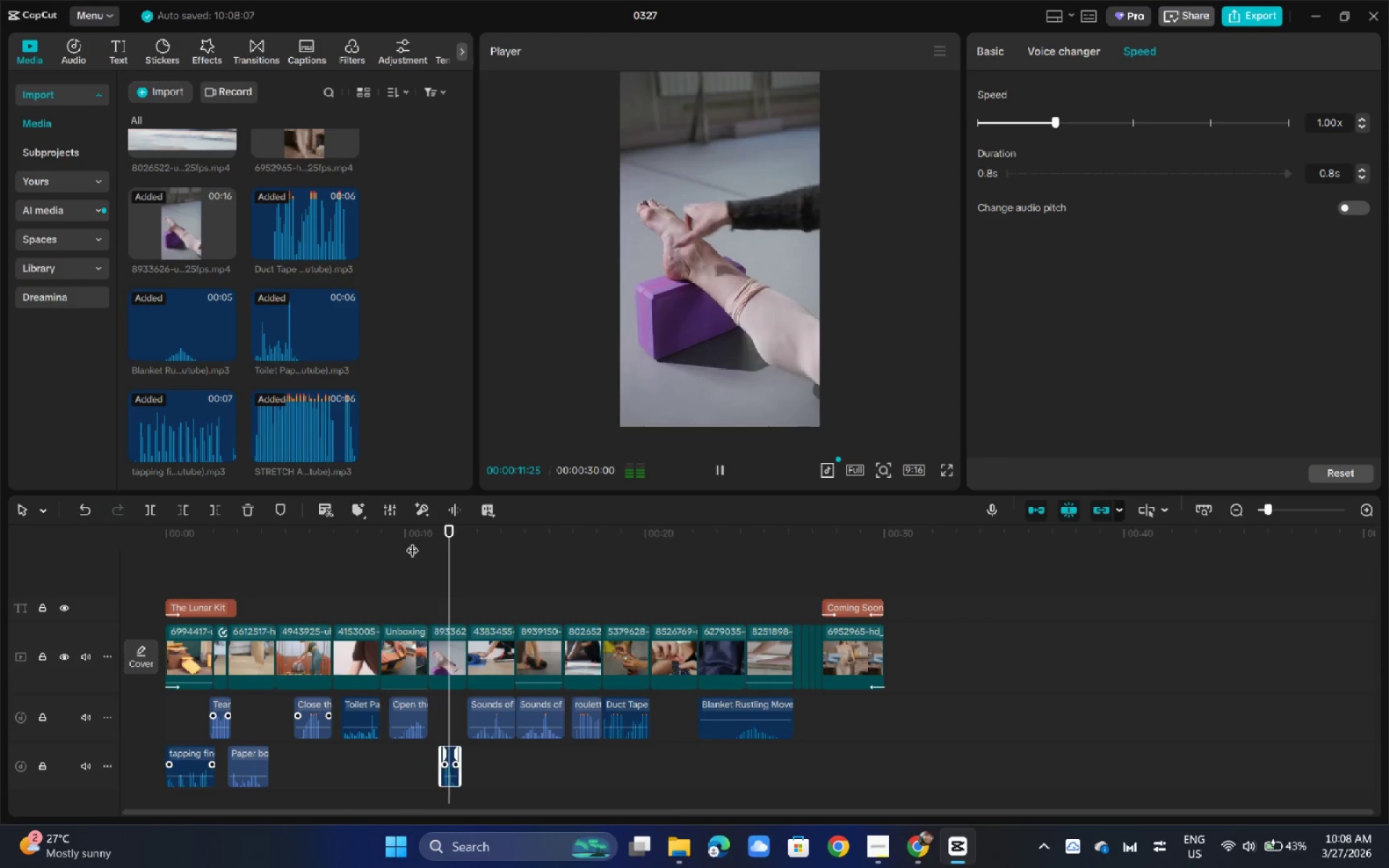 
key(Space)
 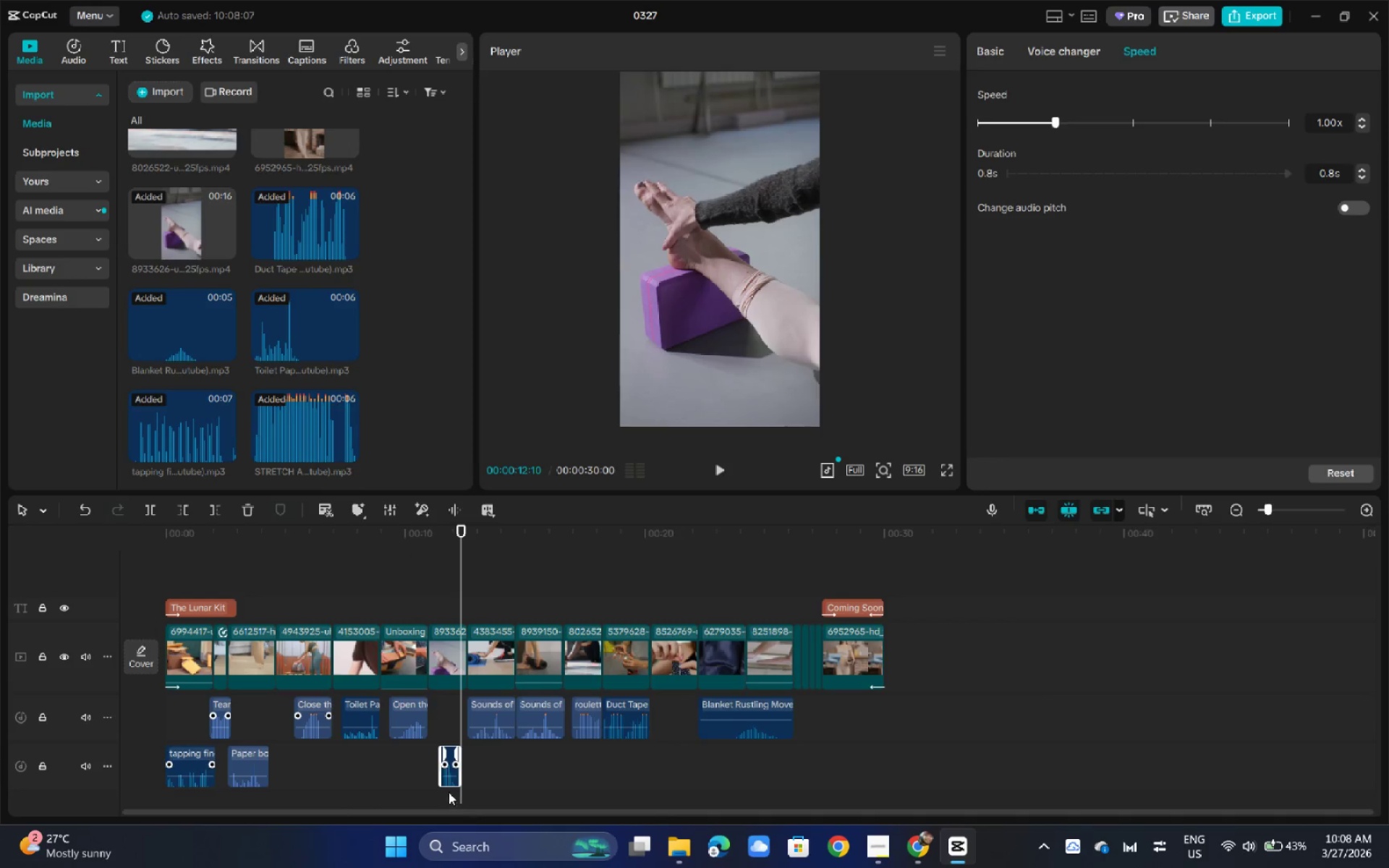 
left_click_drag(start_coordinate=[442, 775], to_coordinate=[374, 780])
 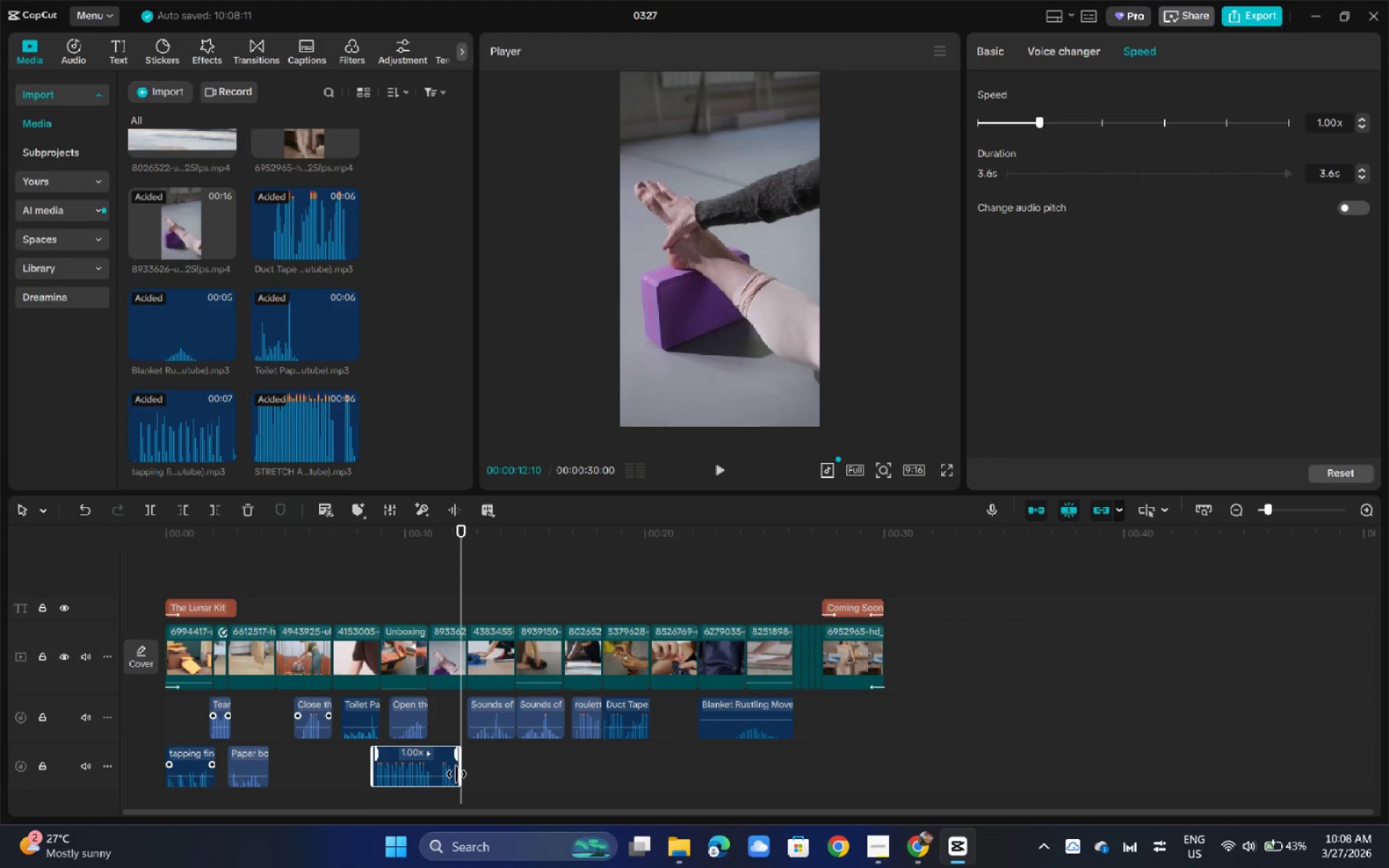 
left_click_drag(start_coordinate=[459, 775], to_coordinate=[403, 779])
 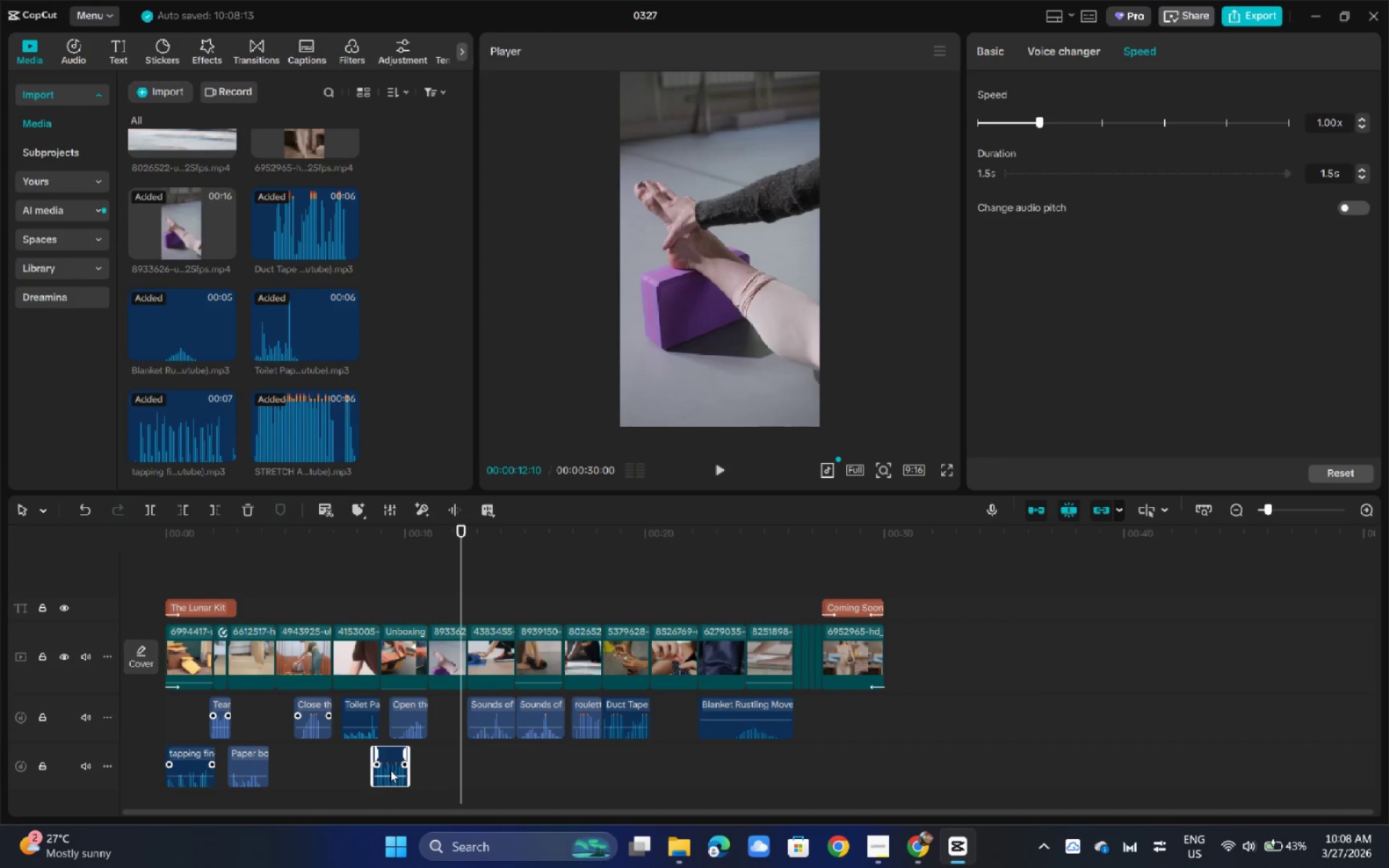 
left_click_drag(start_coordinate=[390, 770], to_coordinate=[444, 778])
 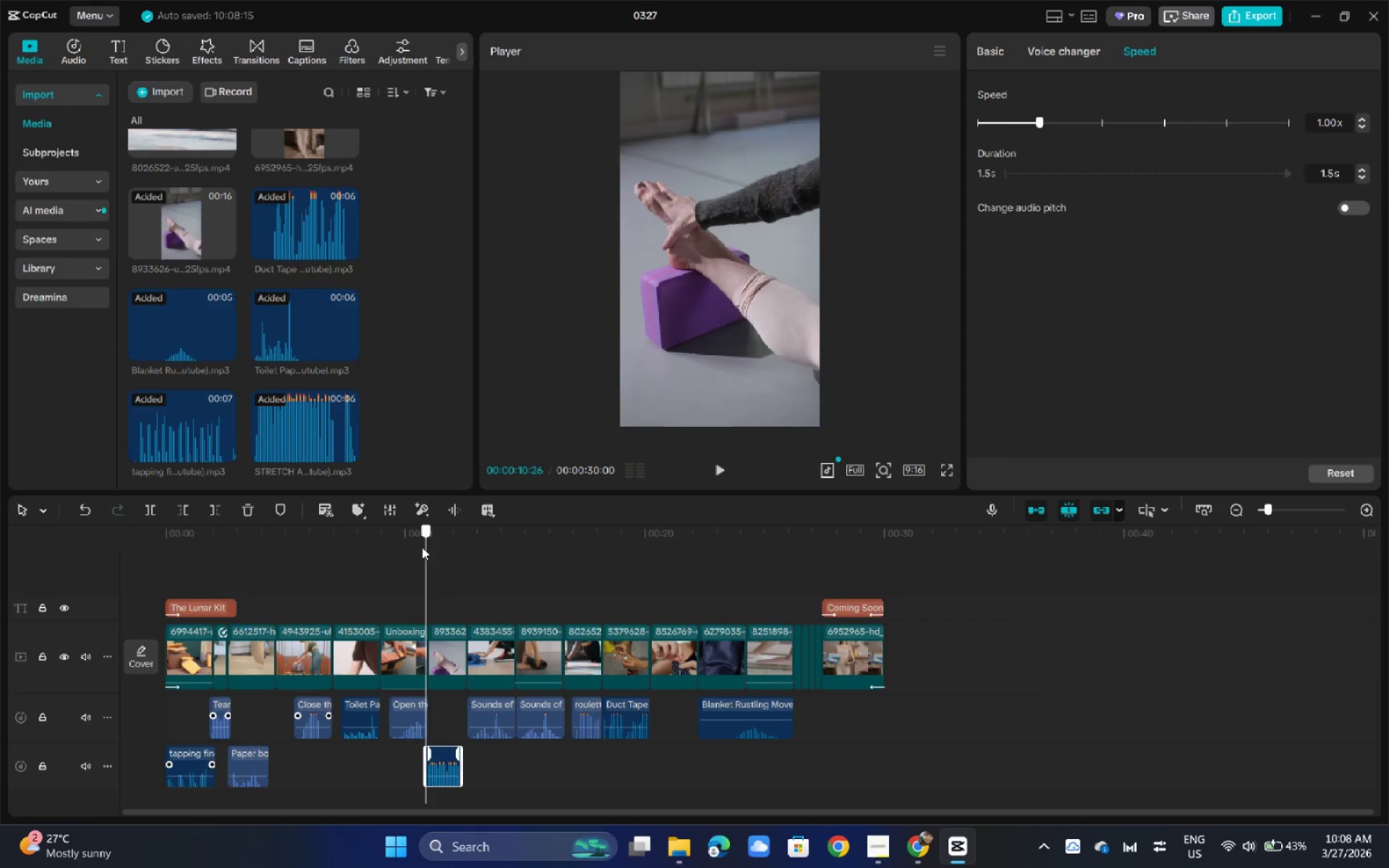 
key(Space)
 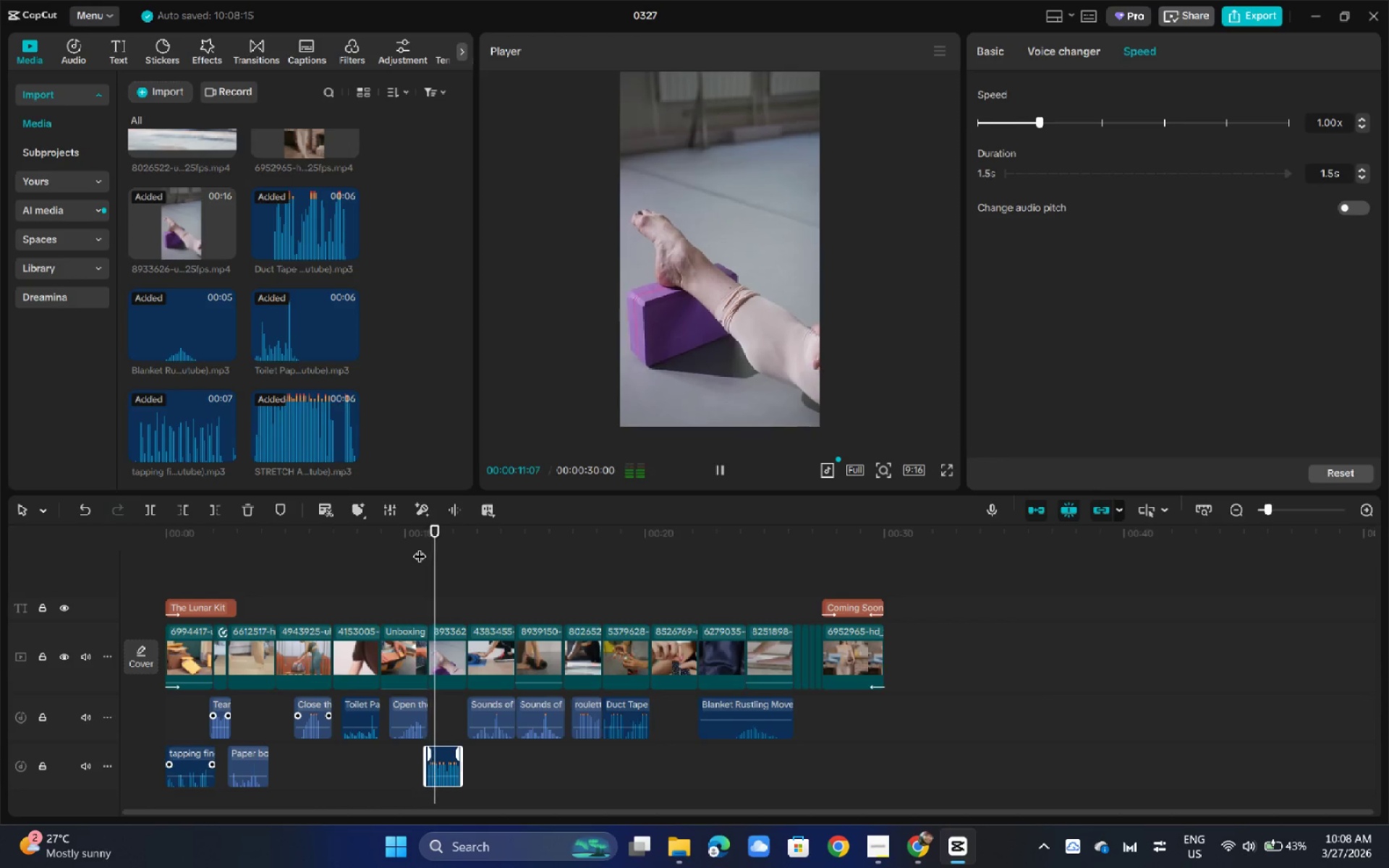 
key(Space)
 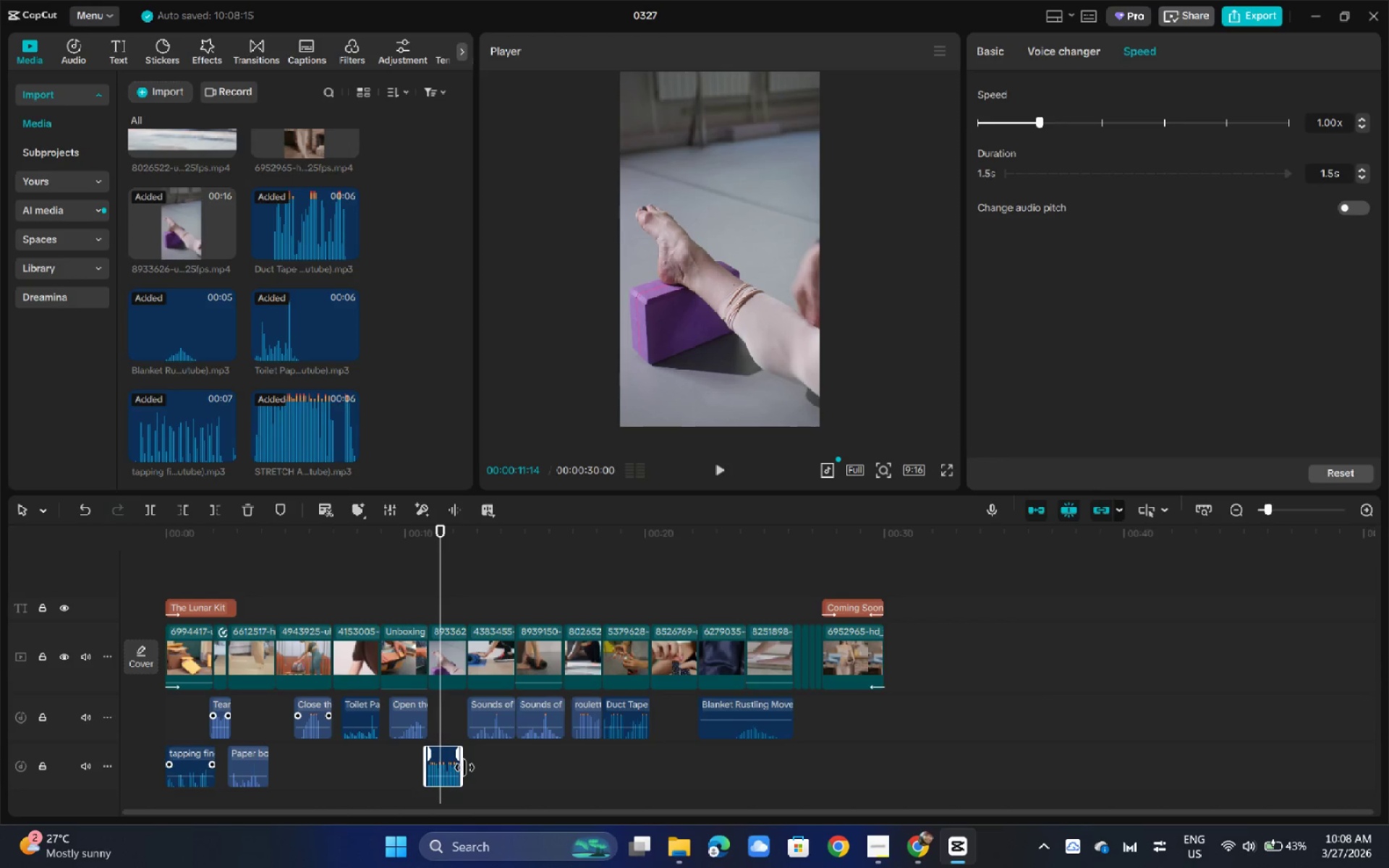 
key(Space)
 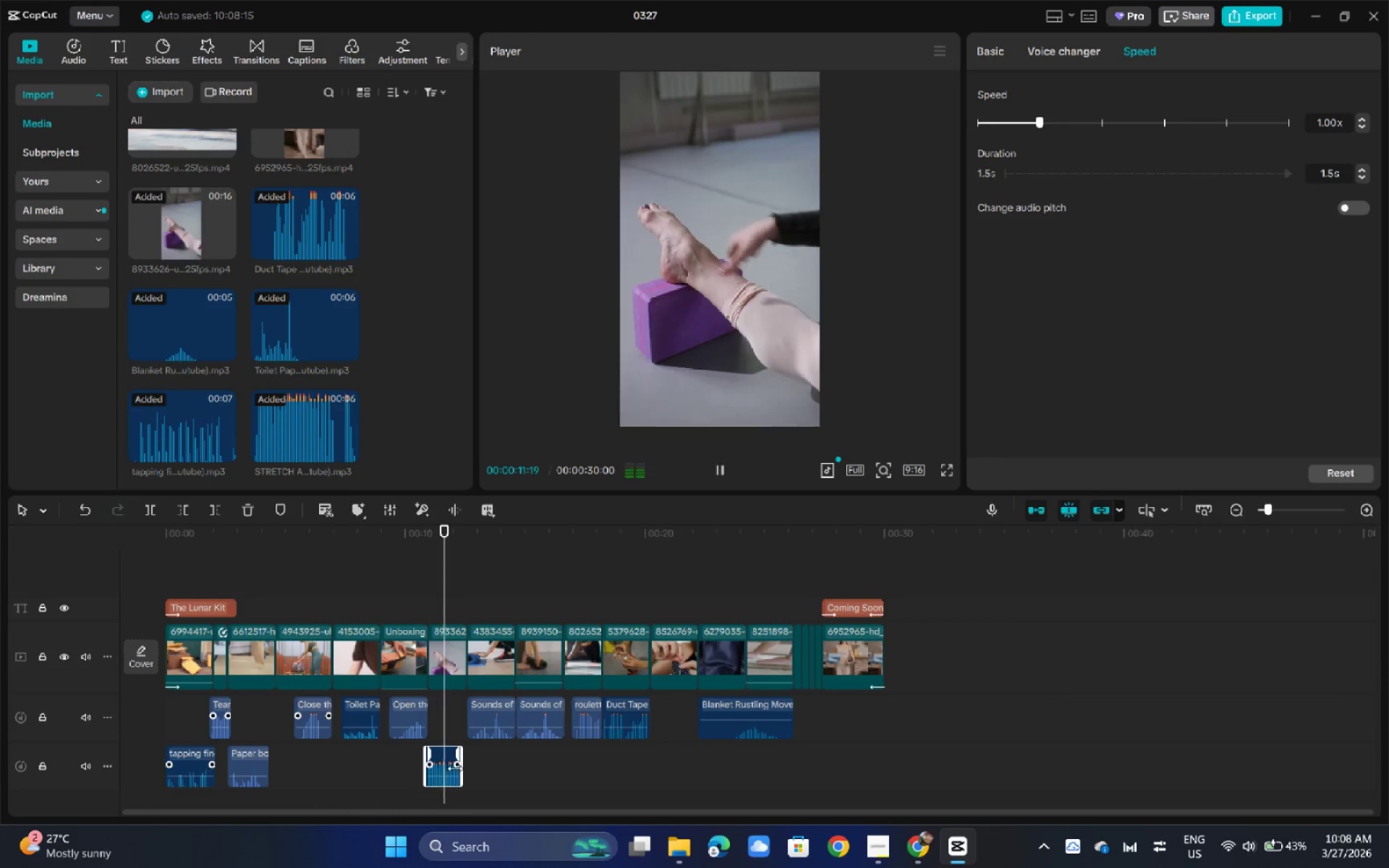 
key(Space)
 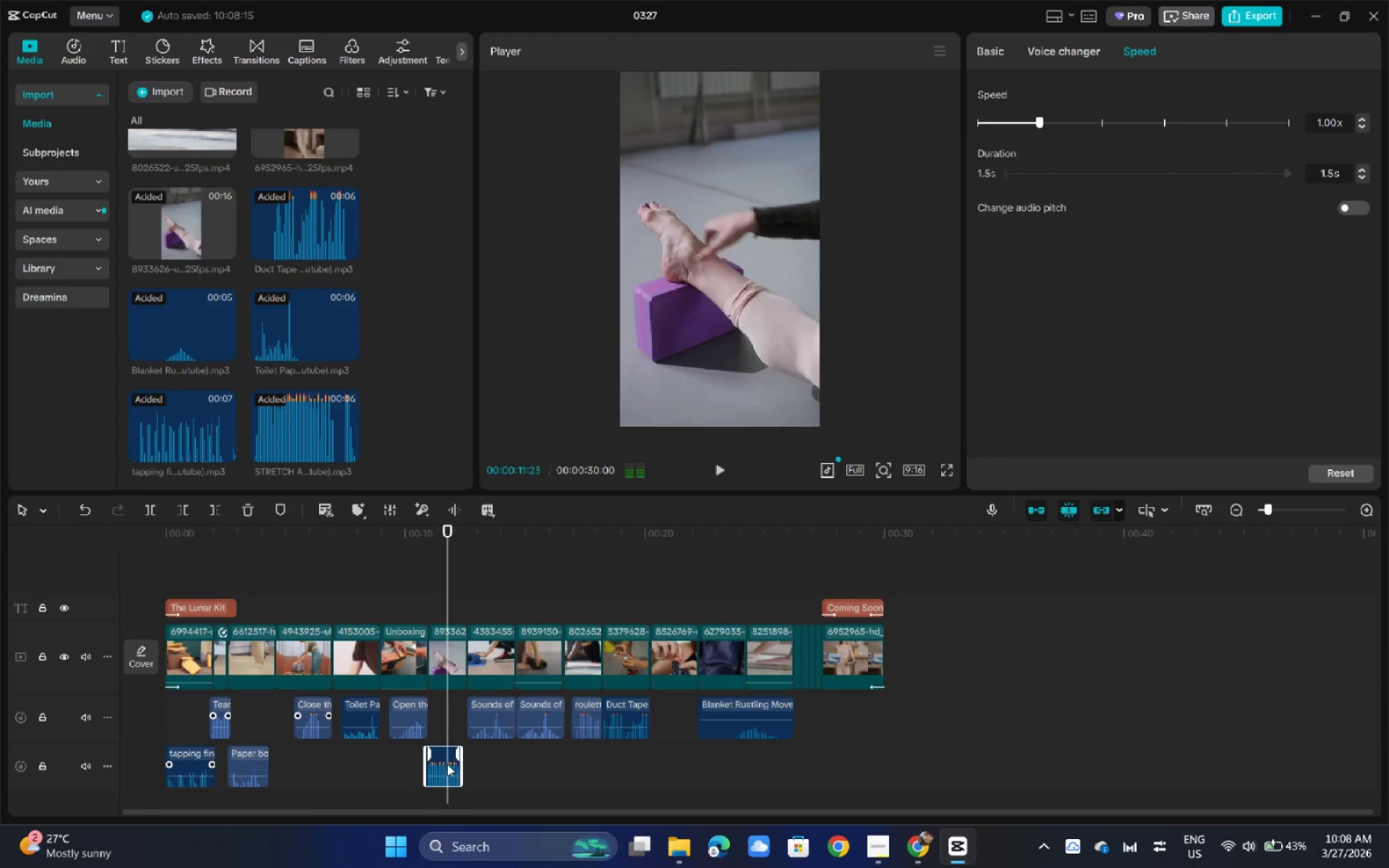 
key(Space)
 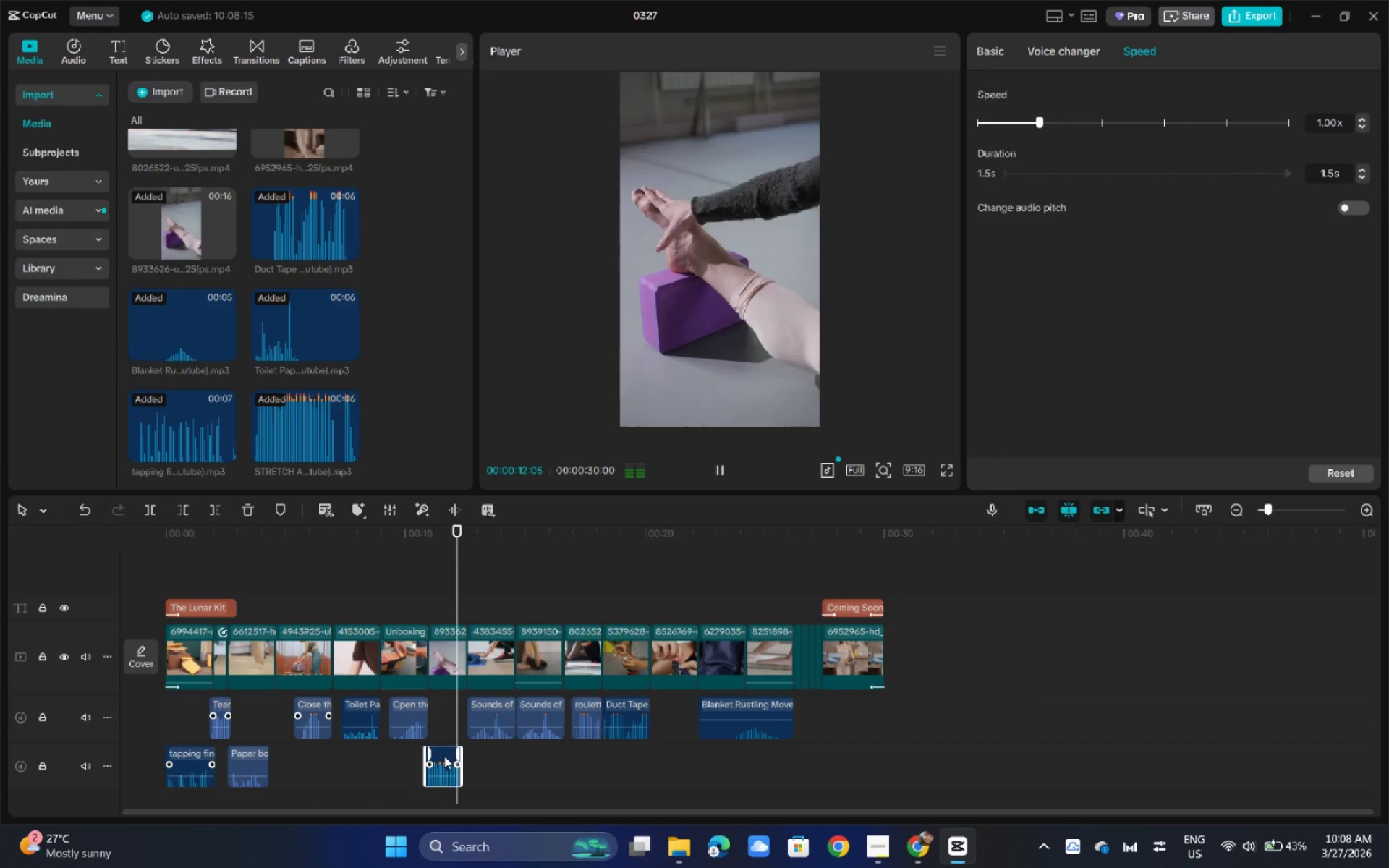 
key(Space)
 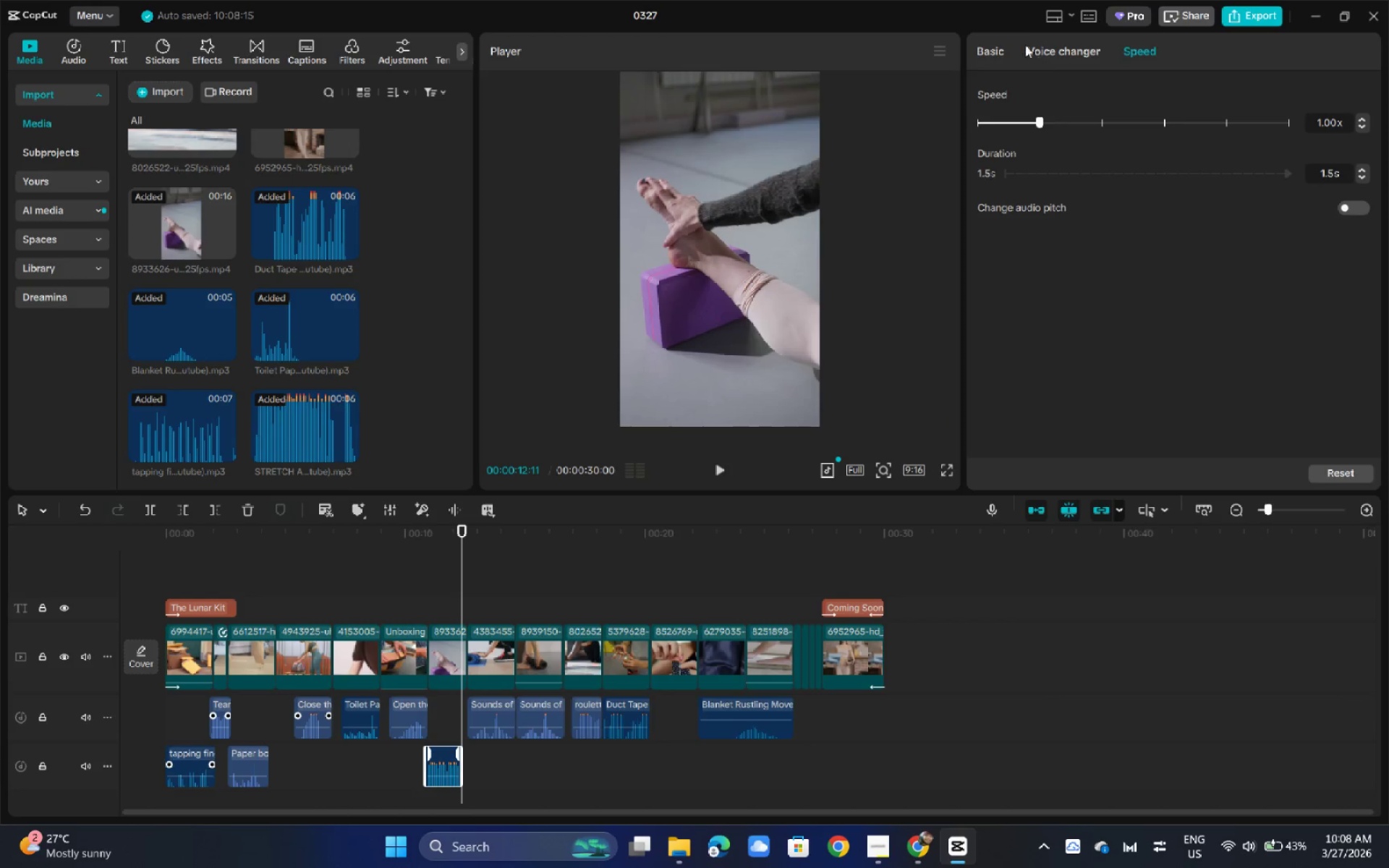 
left_click([998, 56])
 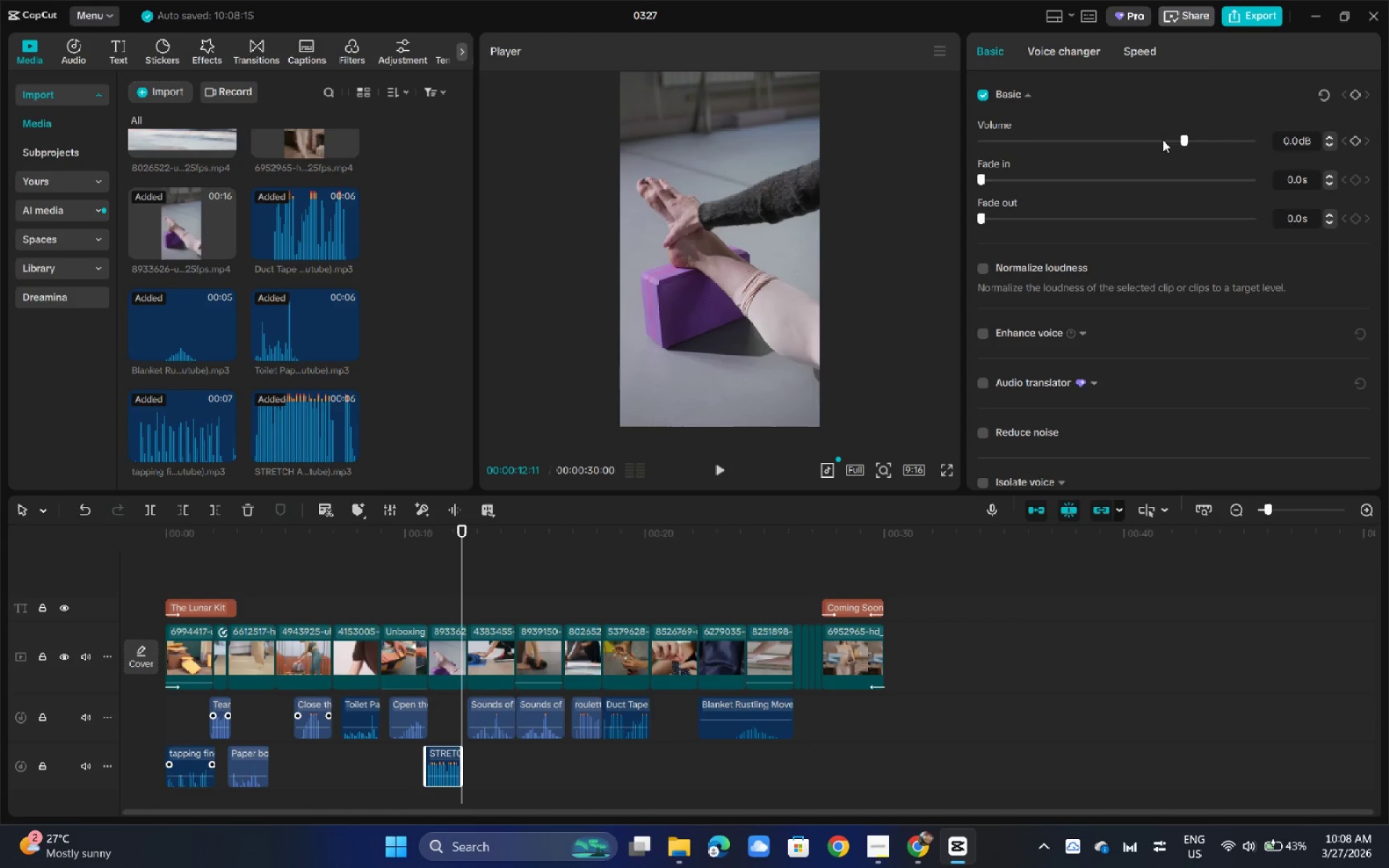 
left_click_drag(start_coordinate=[1174, 140], to_coordinate=[1150, 141])
 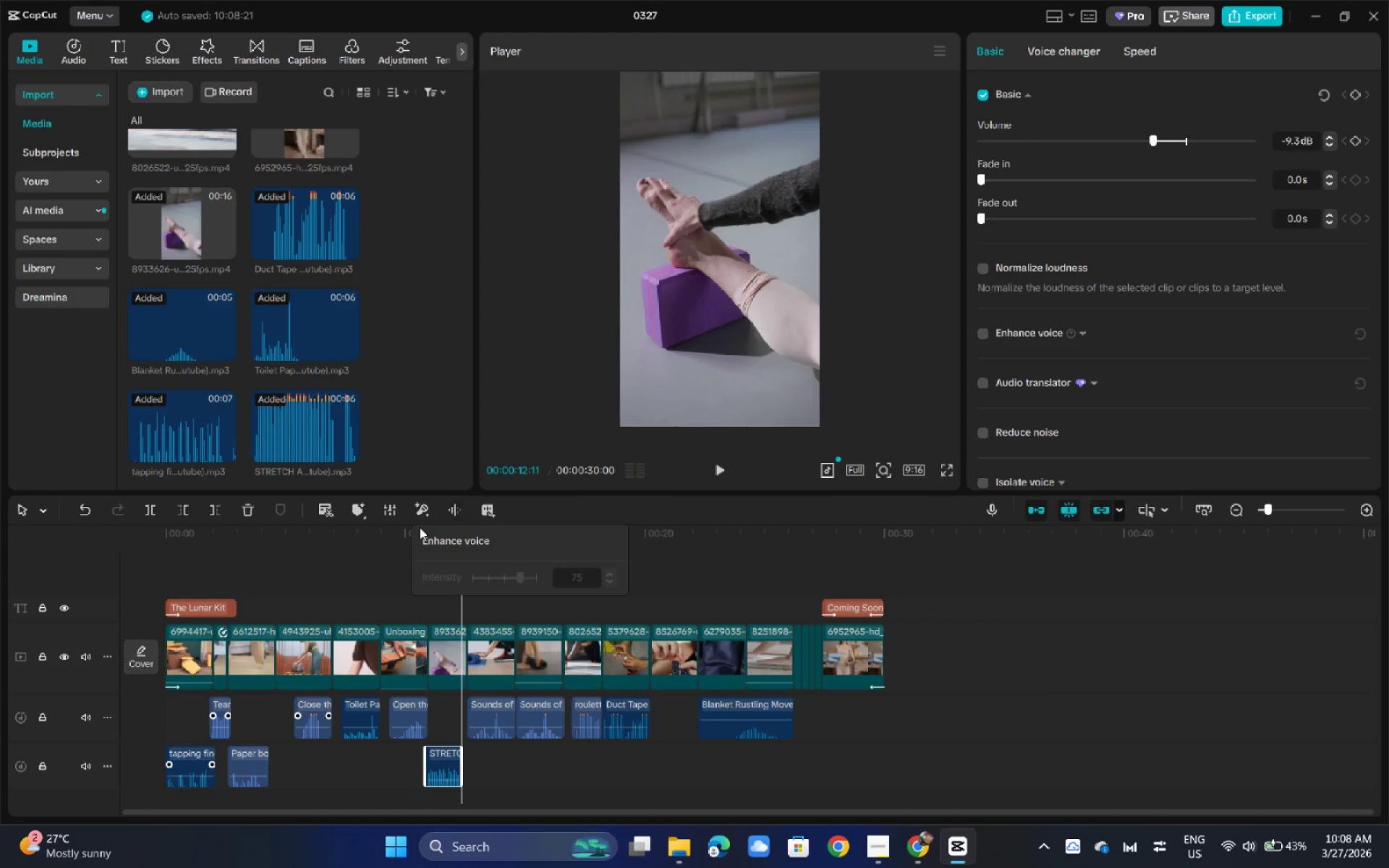 
left_click([409, 547])
 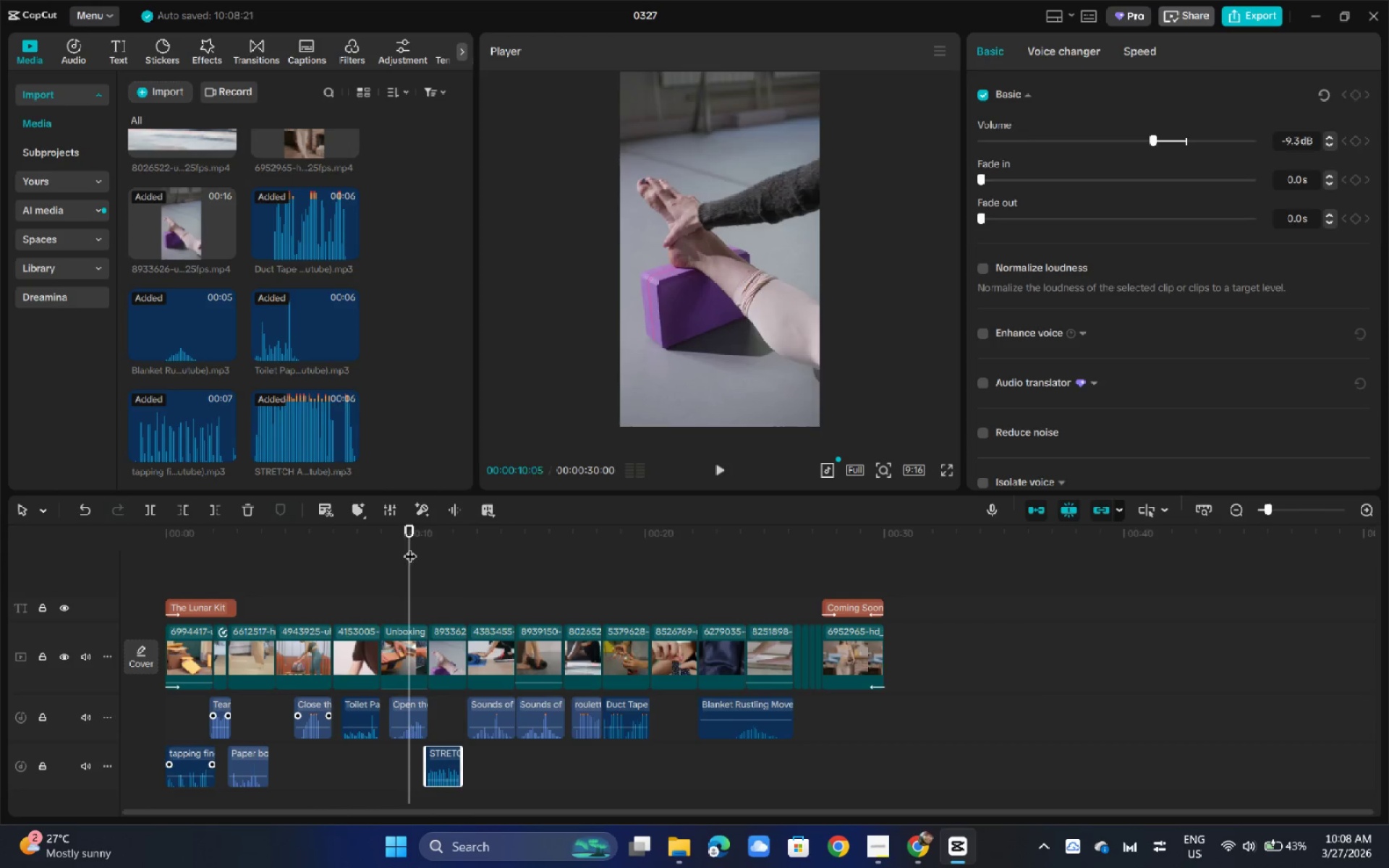 
key(Space)
 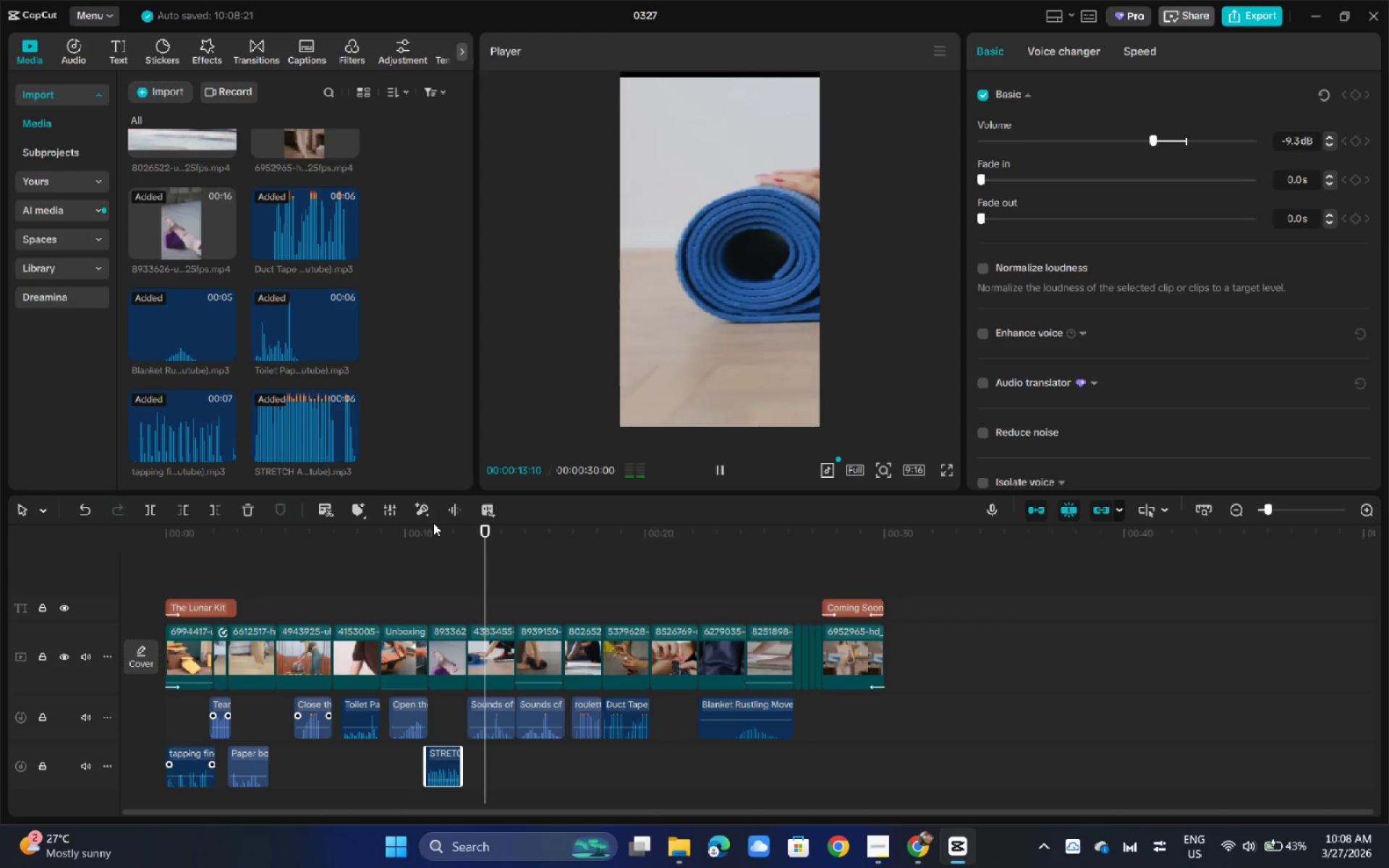 
key(Space)
 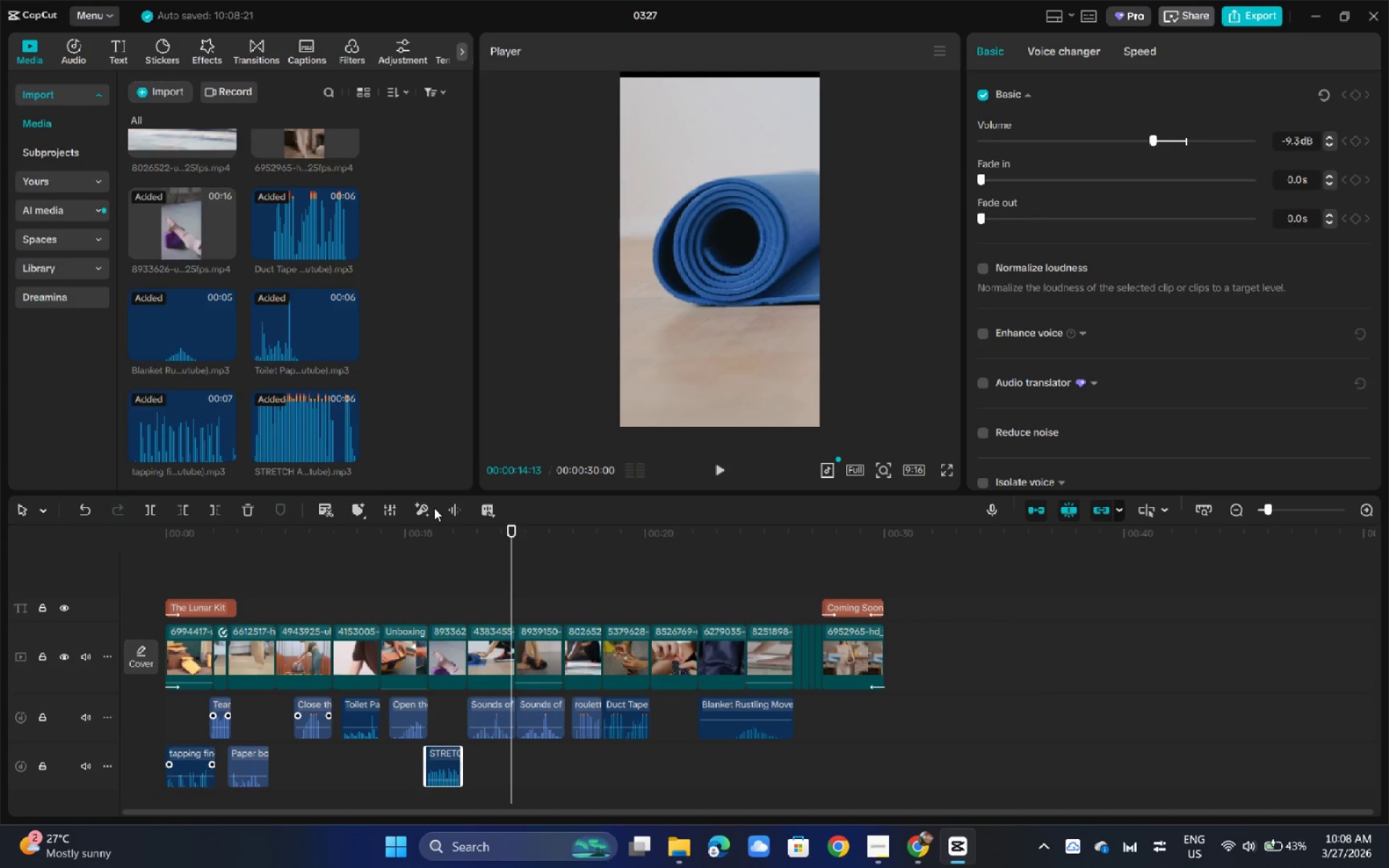 
wait(19.64)
 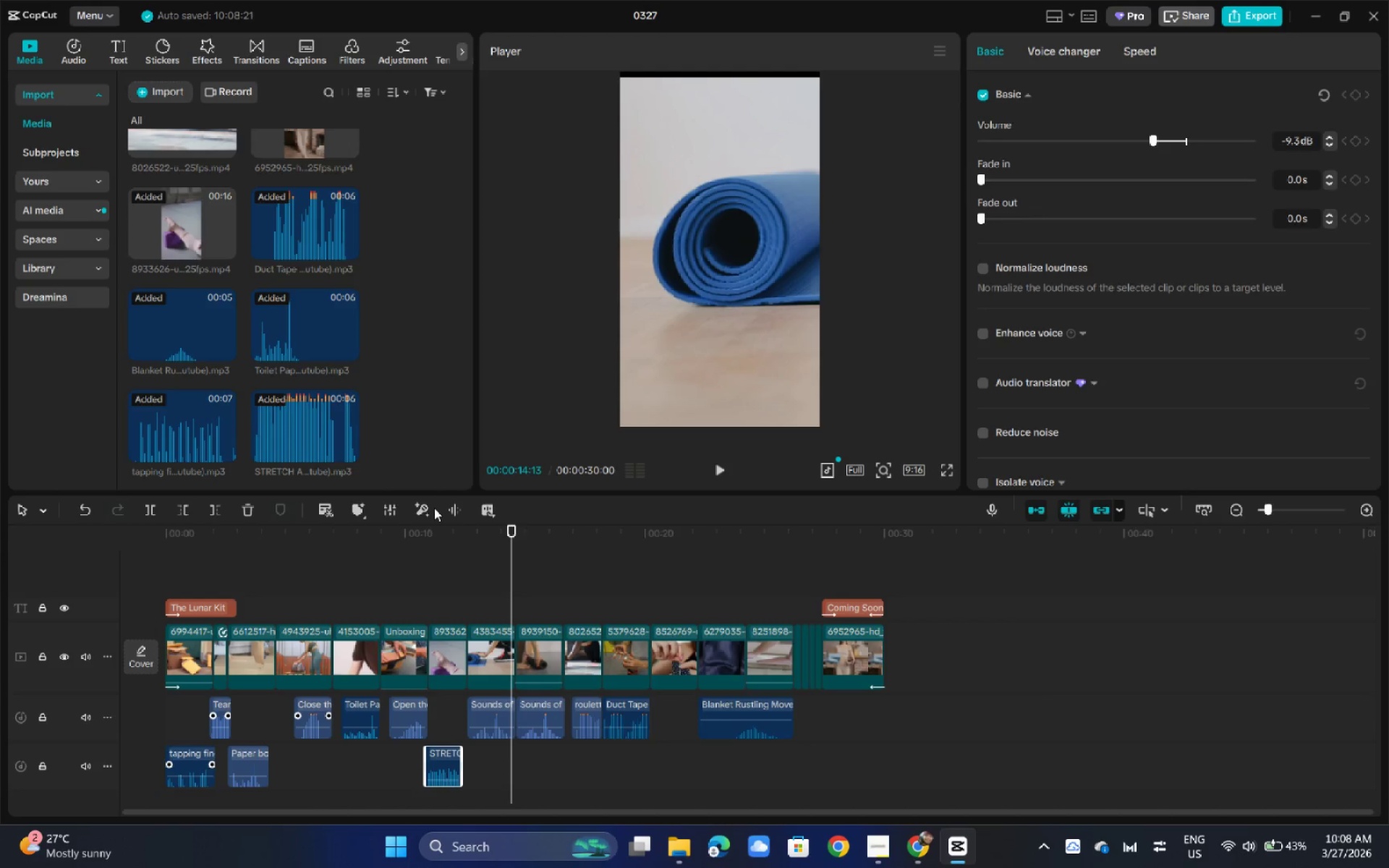 
key(Alt+AltLeft)
 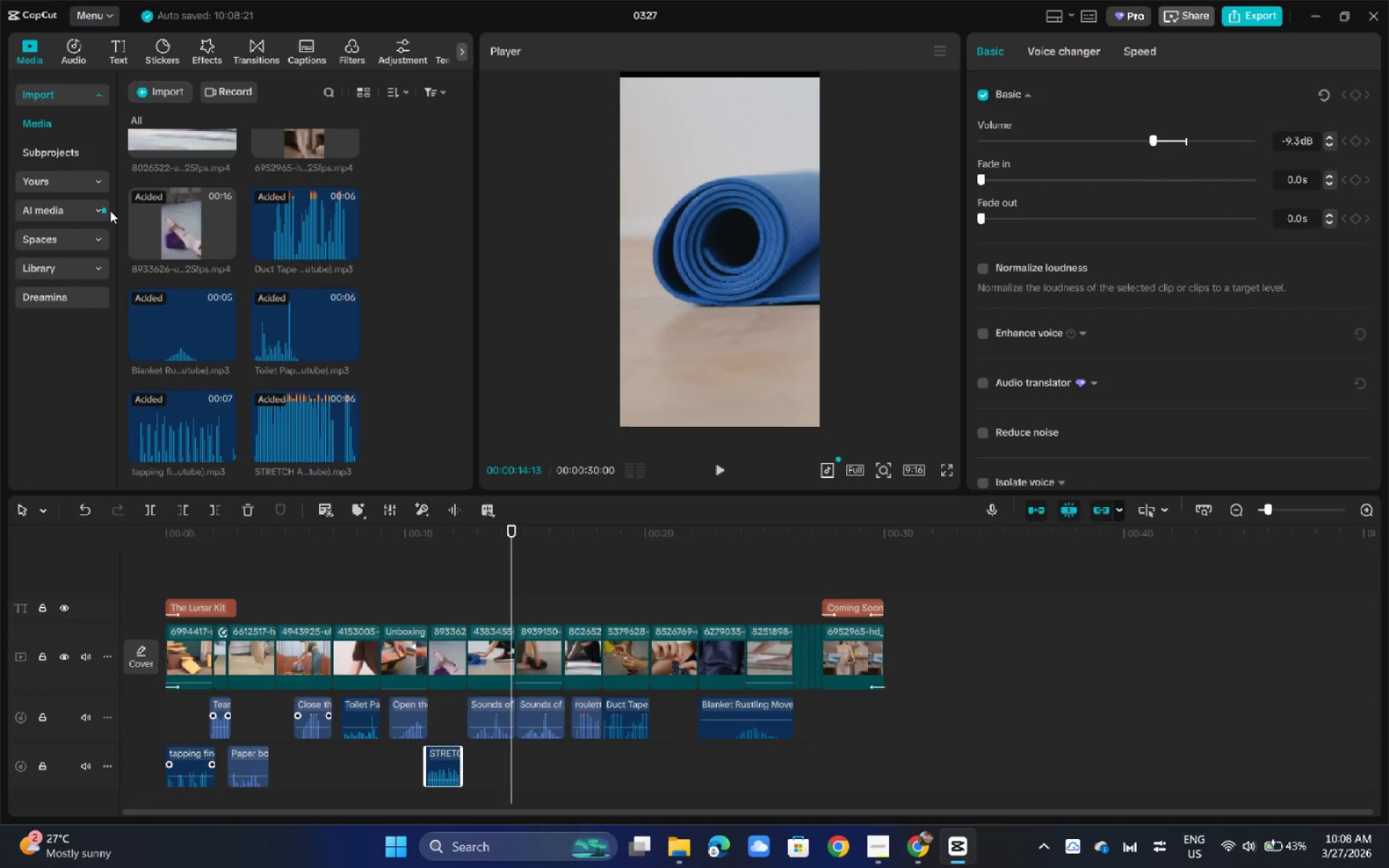 
key(Alt+Tab)
 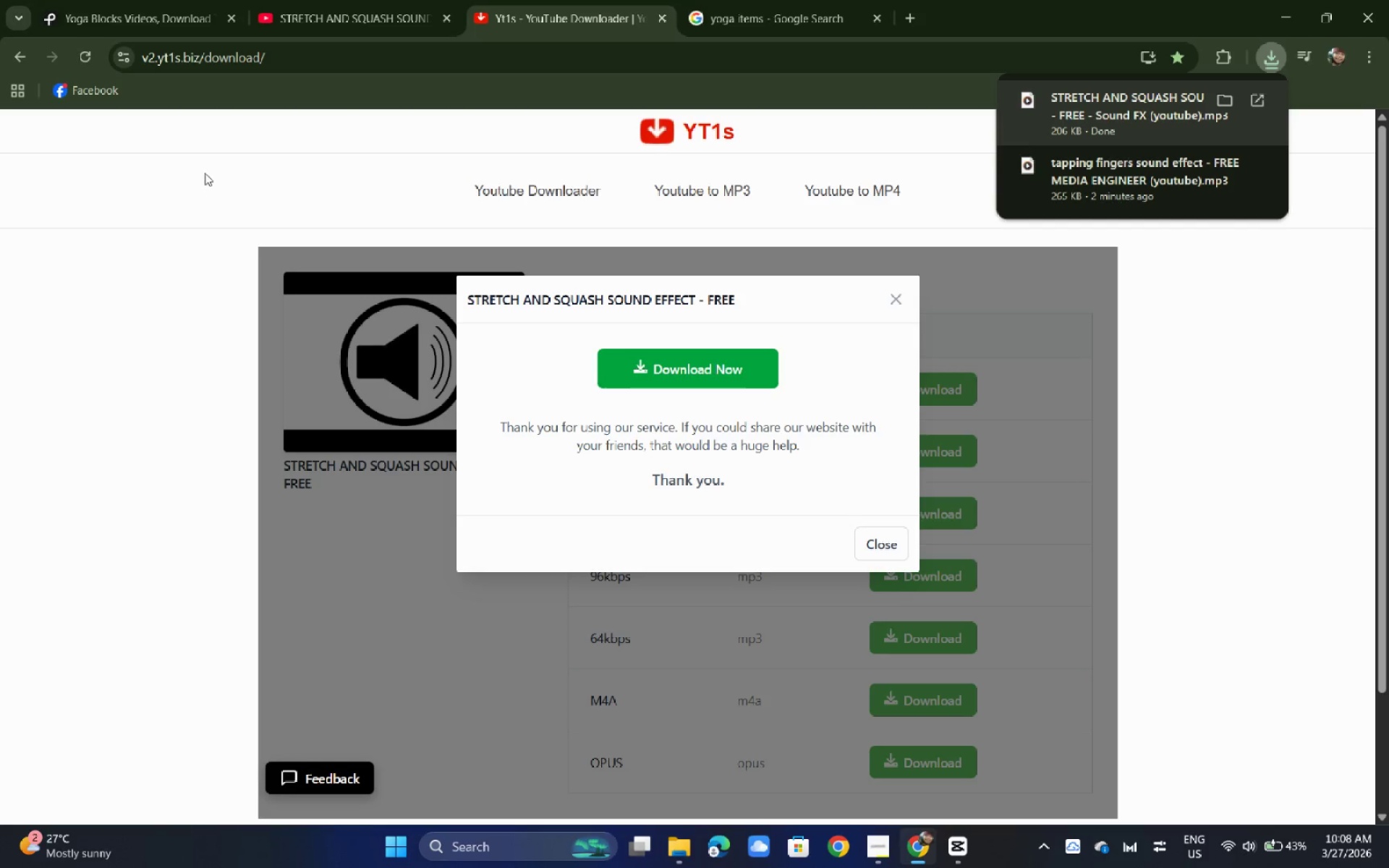 
key(Alt+AltLeft)
 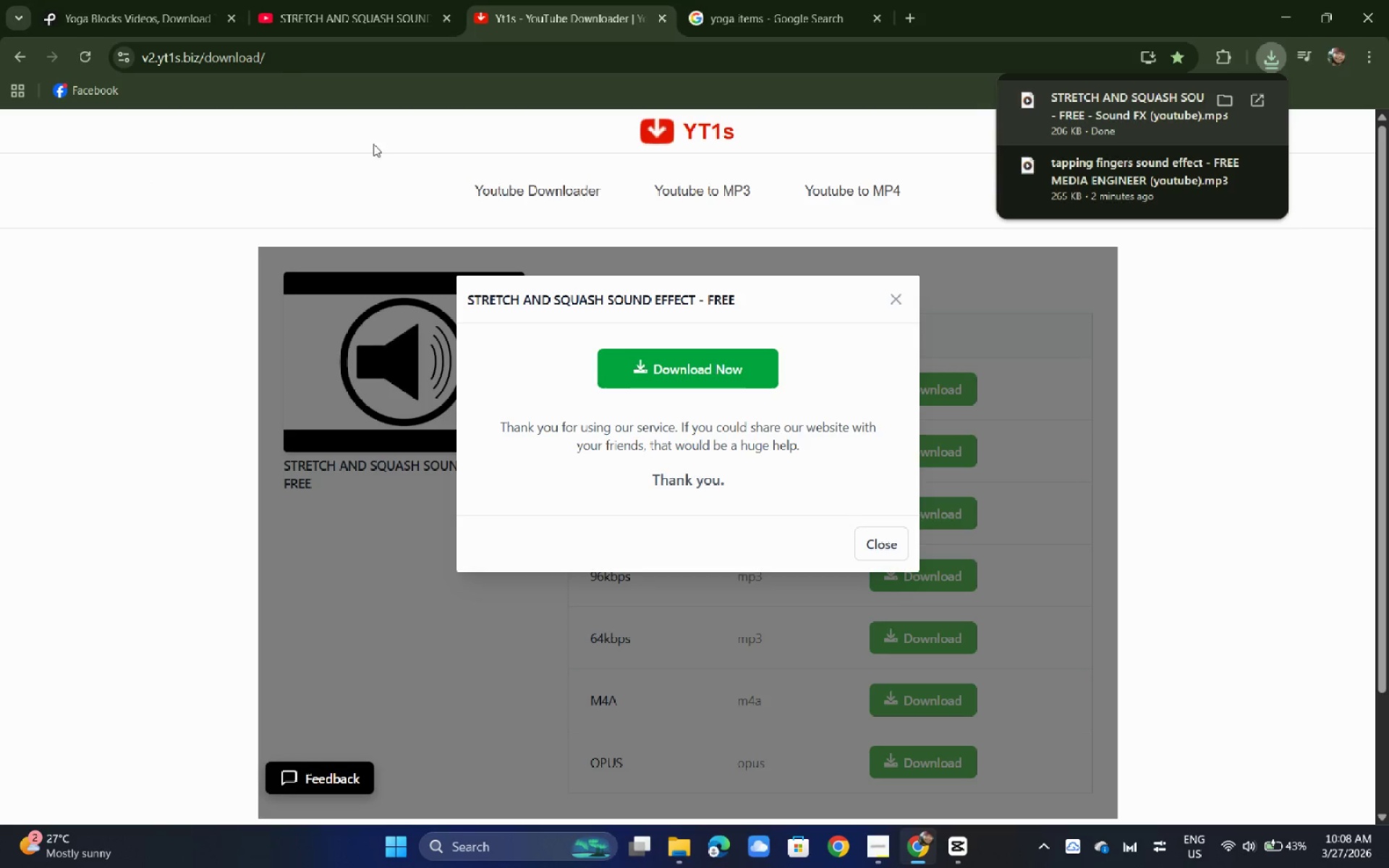 
key(Alt+AltLeft)
 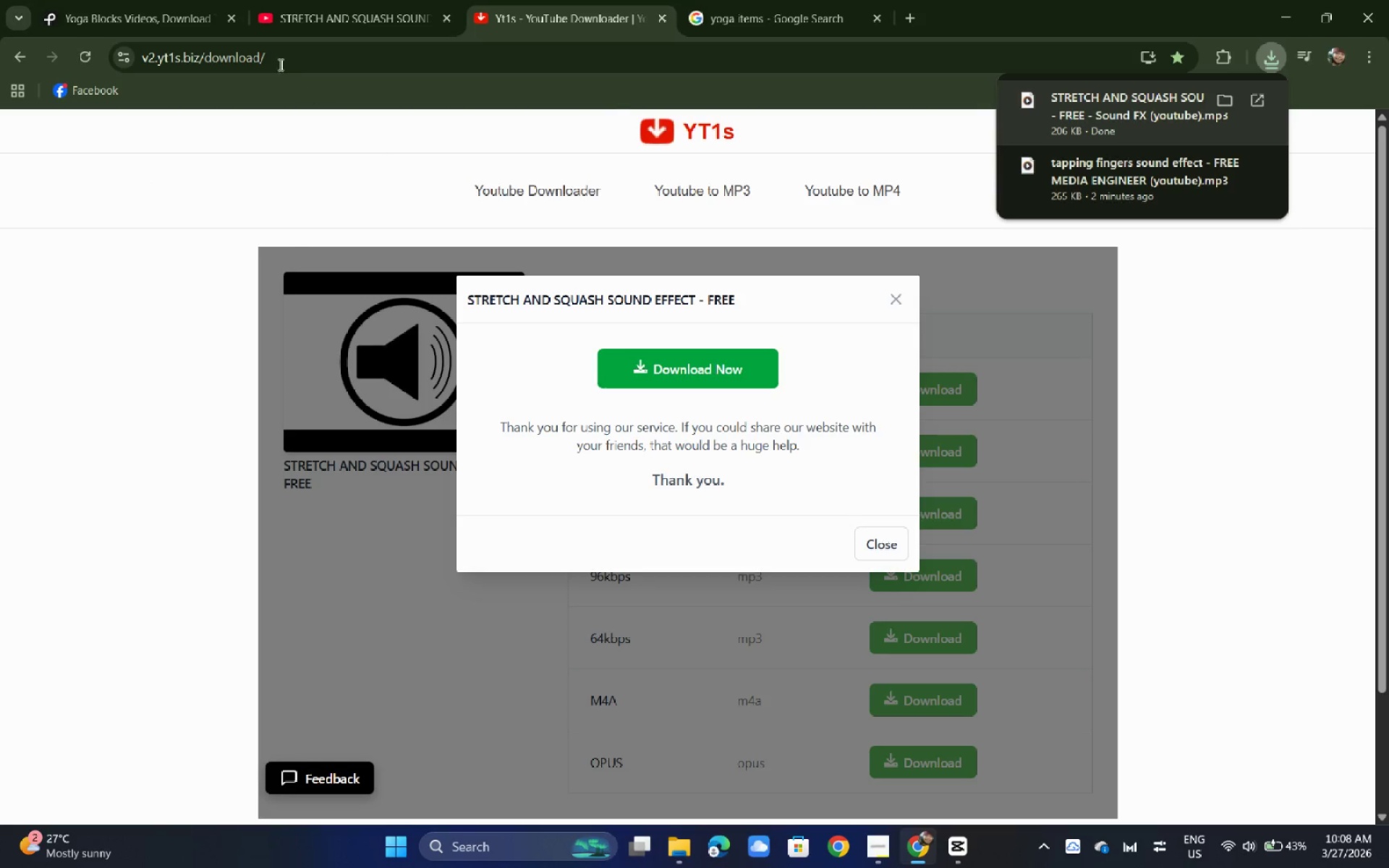 
key(Alt+Tab)
 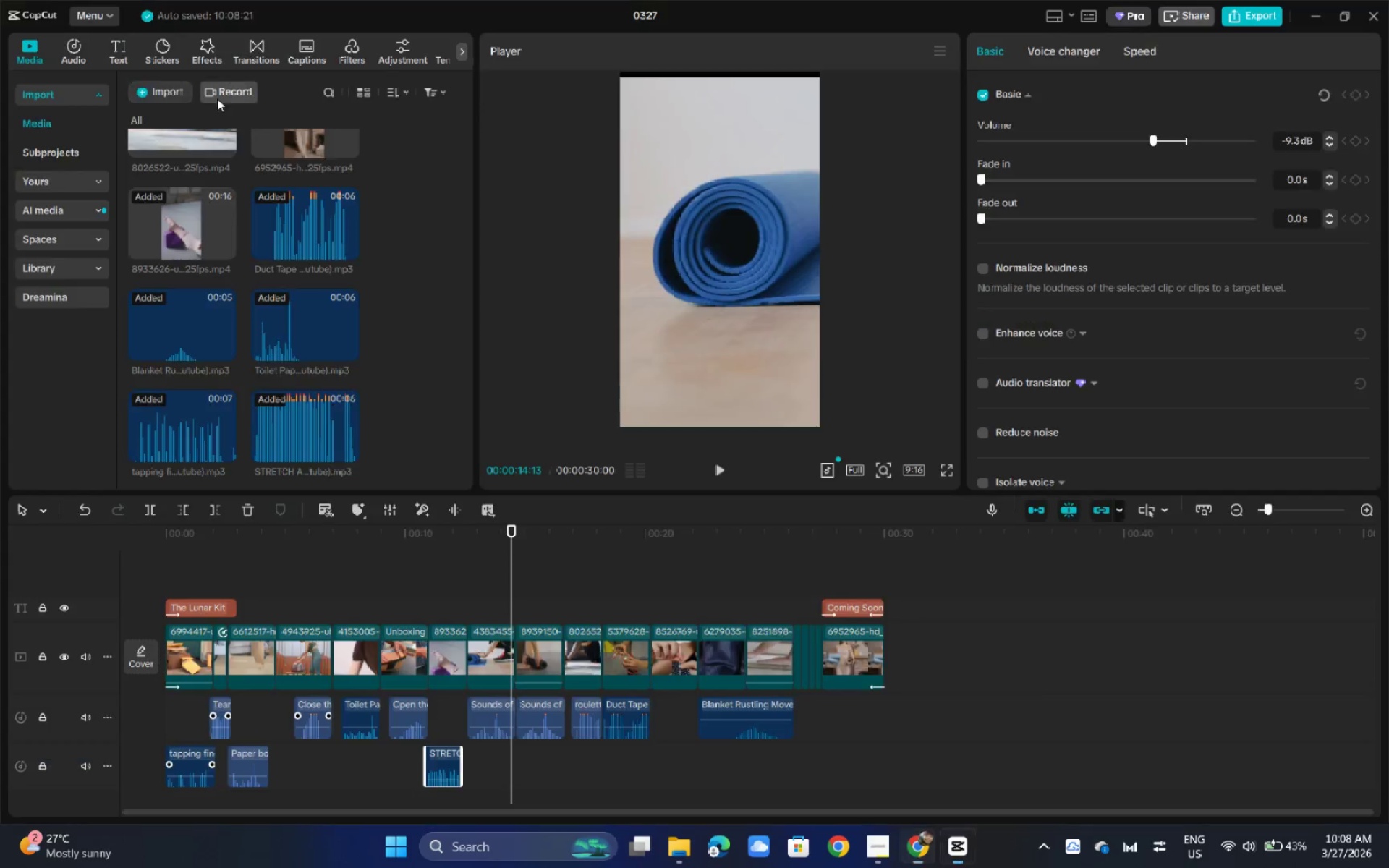 
key(Alt+AltLeft)
 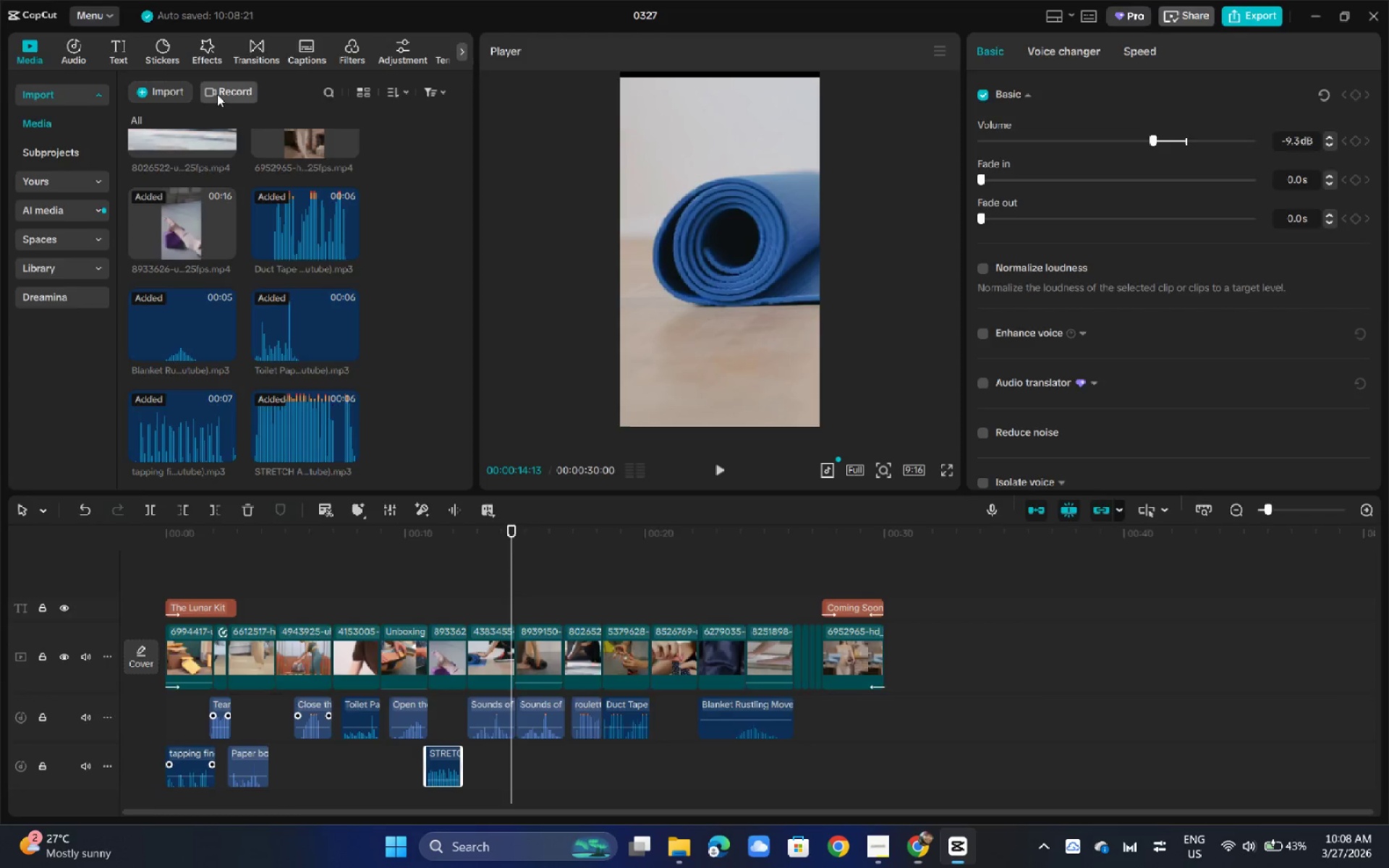 
key(Alt+Tab)
 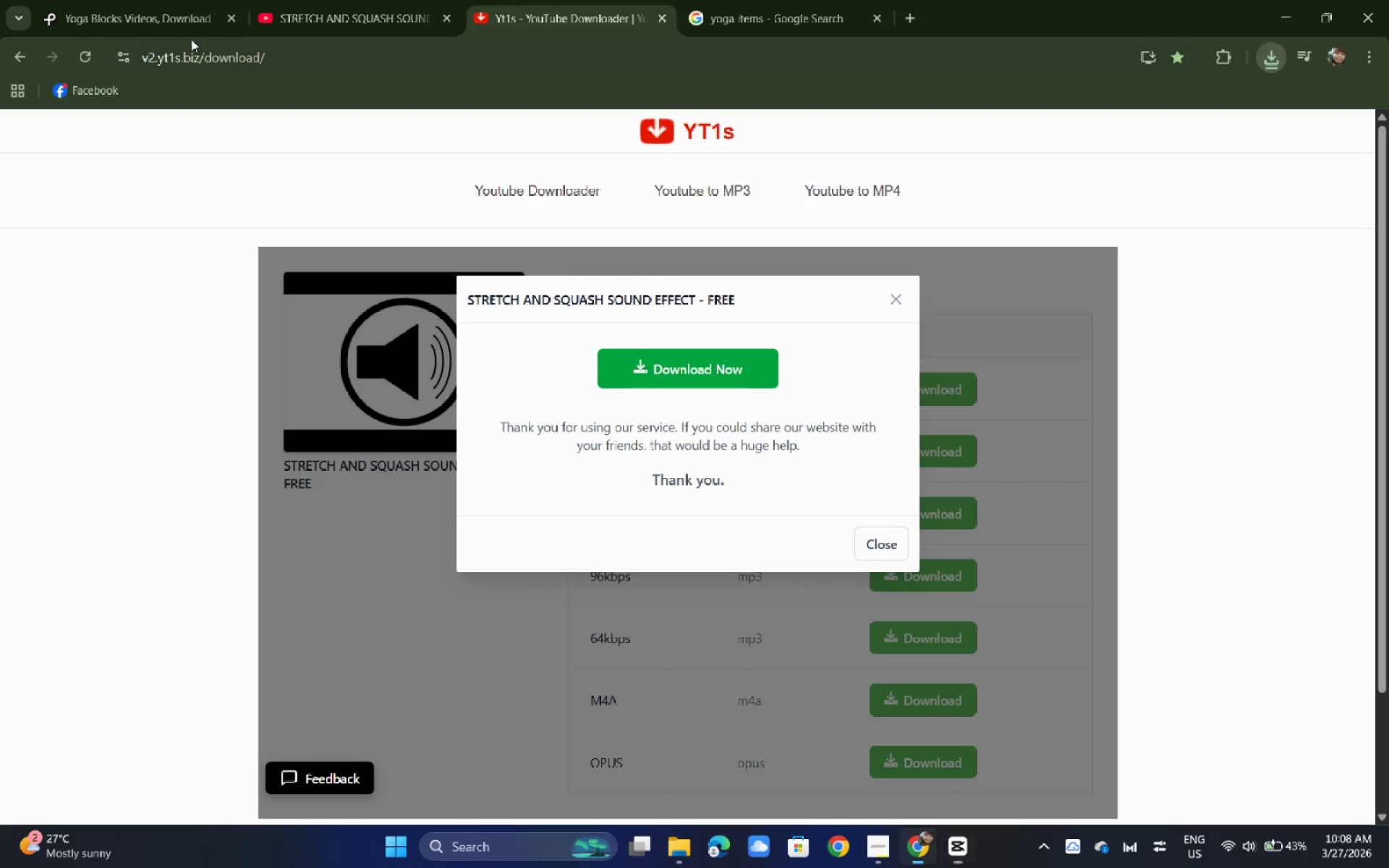 
left_click([153, 0])
 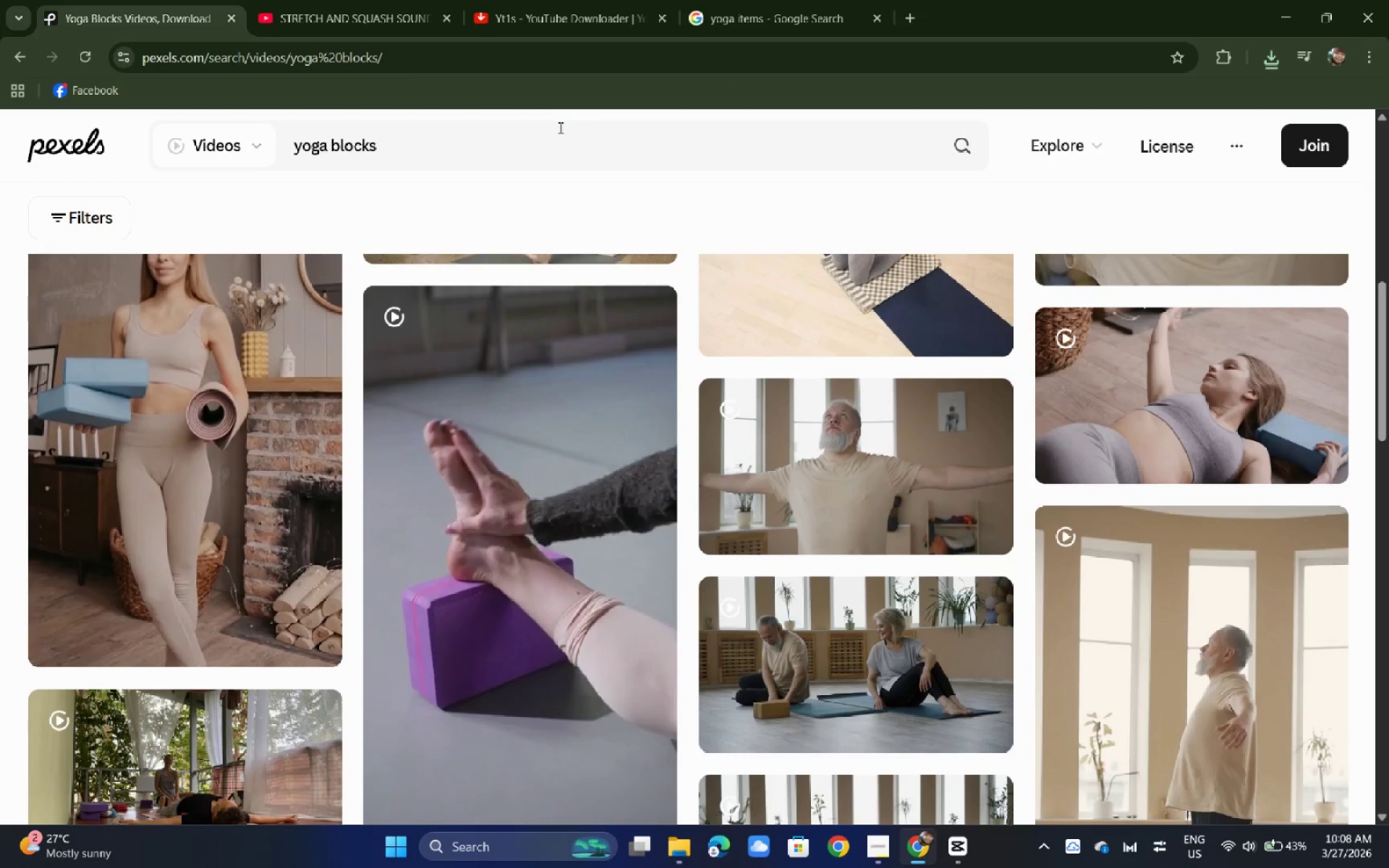 
left_click_drag(start_coordinate=[538, 136], to_coordinate=[267, 132])
 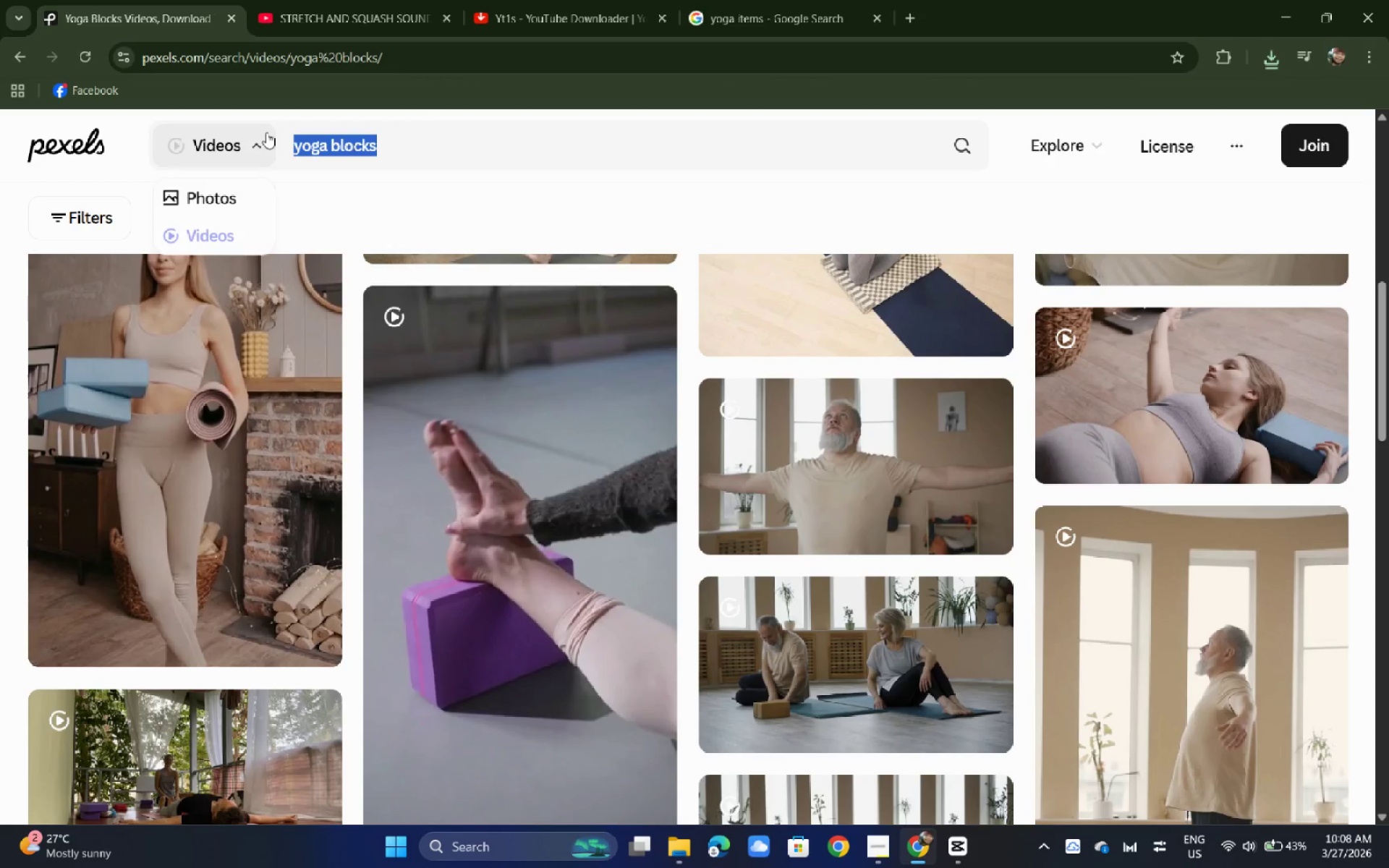 
type(finger tio)
 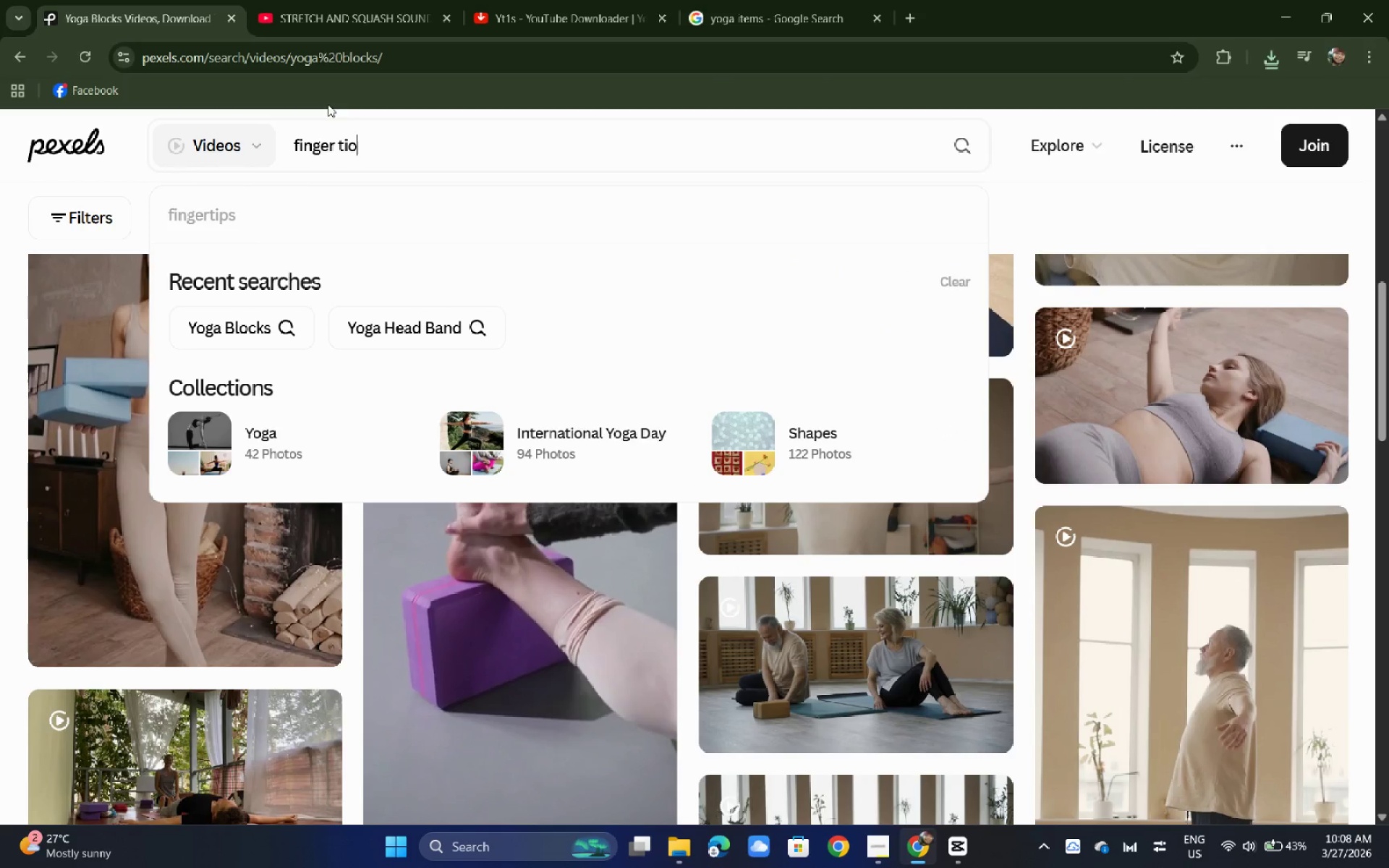 
key(Backspace)
type(pfi)
 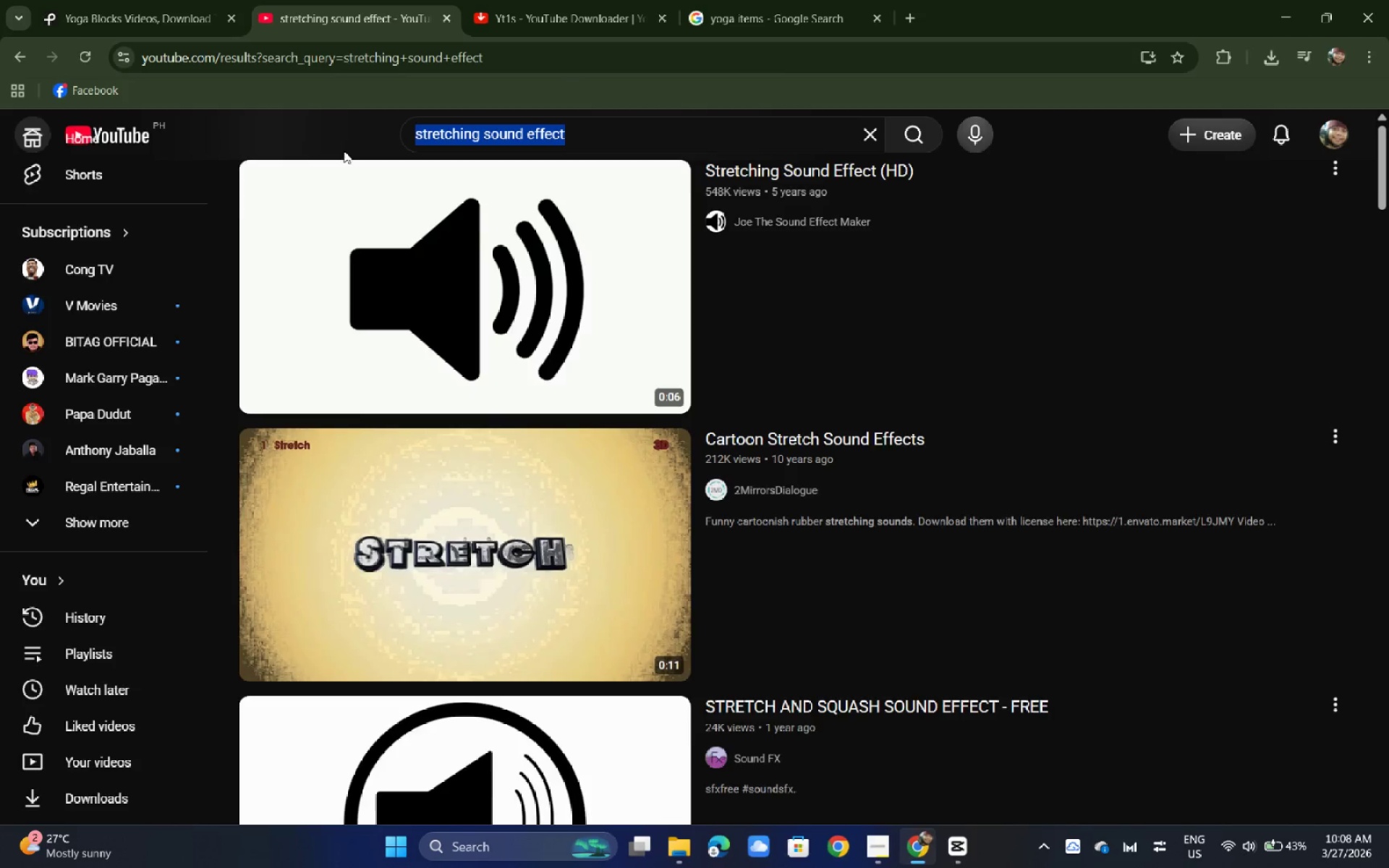 
left_click_drag(start_coordinate=[650, 115], to_coordinate=[319, 135])
 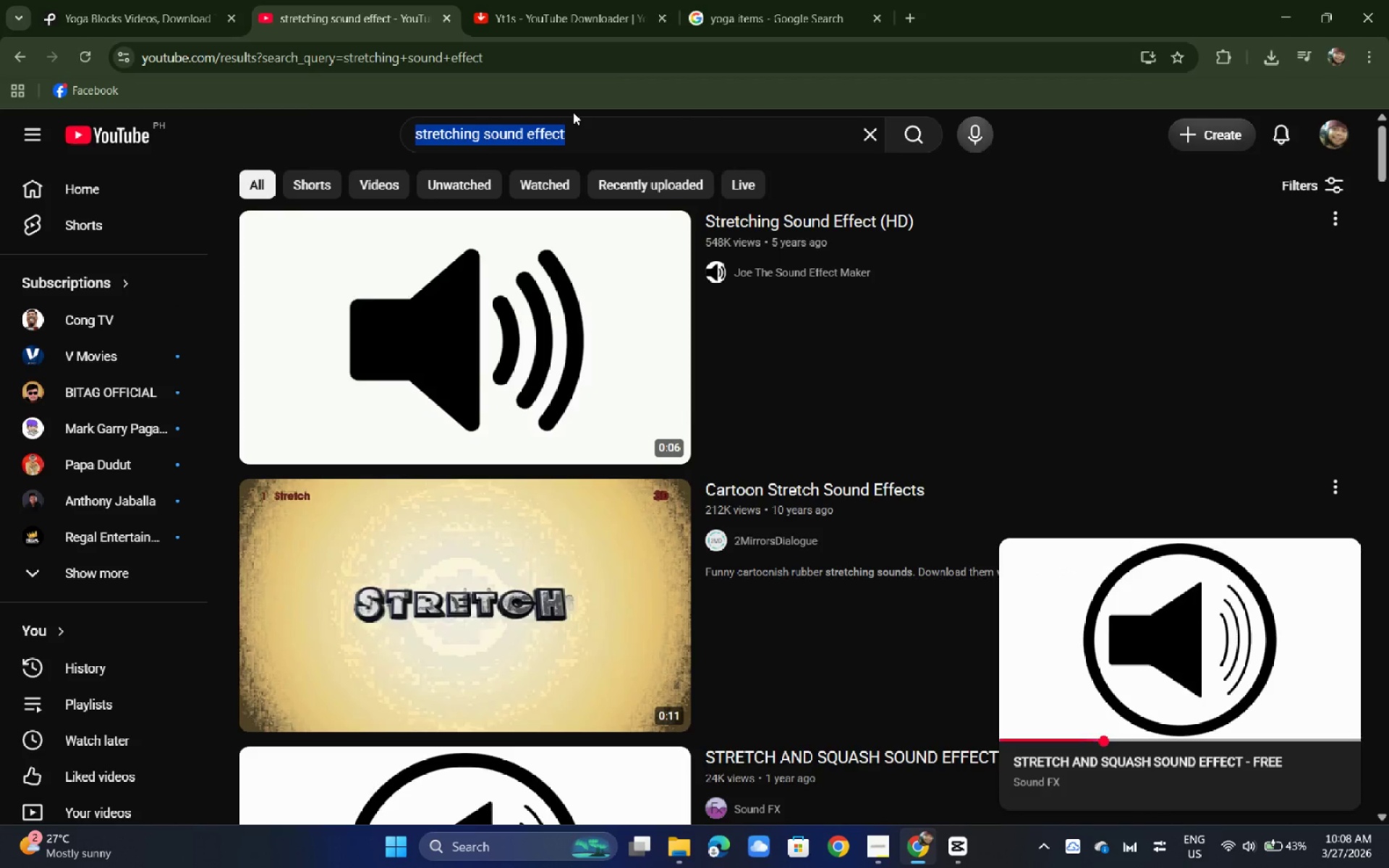 
double_click([592, 136])
 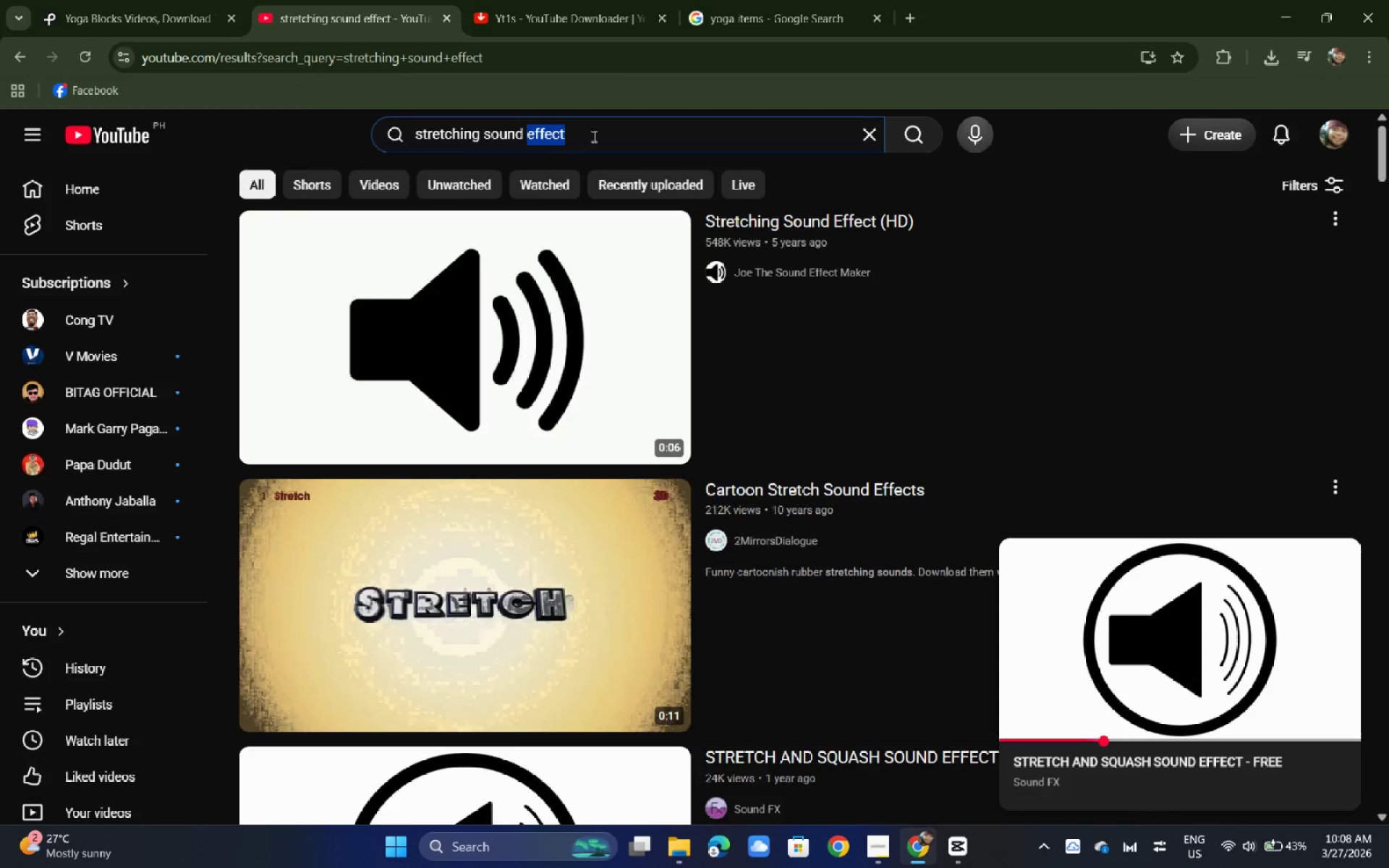 
triple_click([592, 136])
 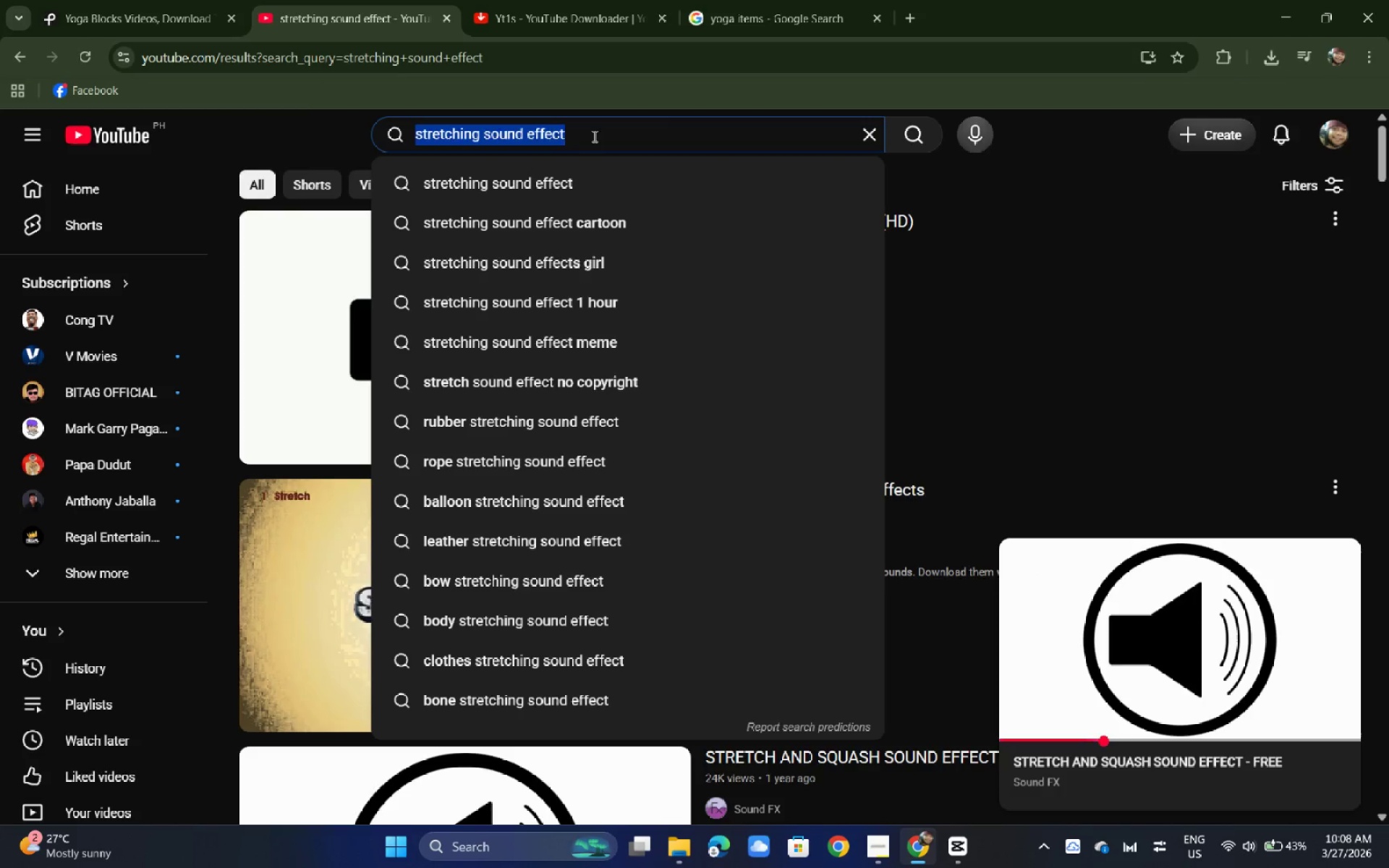 
type(finger tio )
key(Backspace)
key(Backspace)
type(p rubbing texture)
 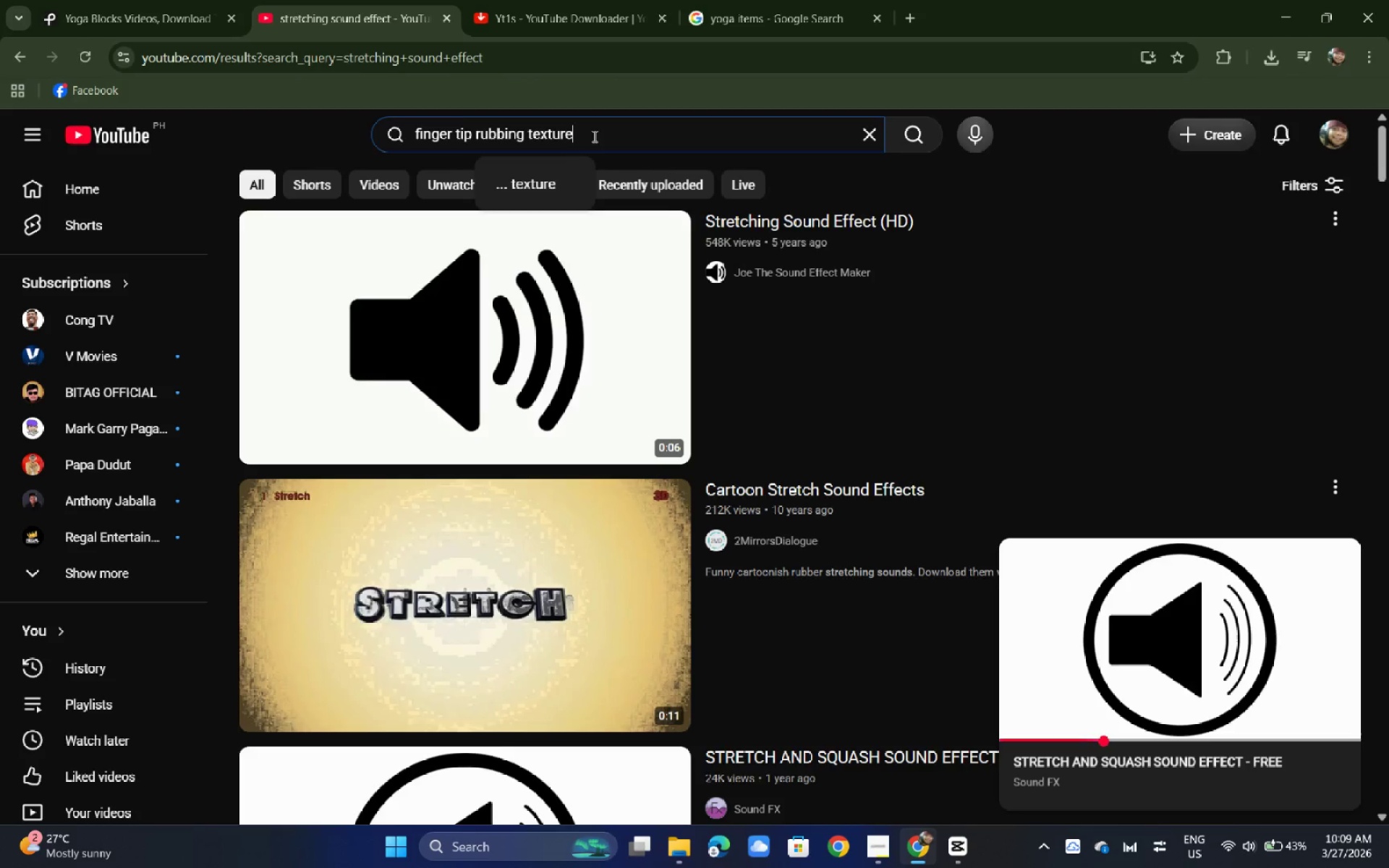 
key(Enter)
 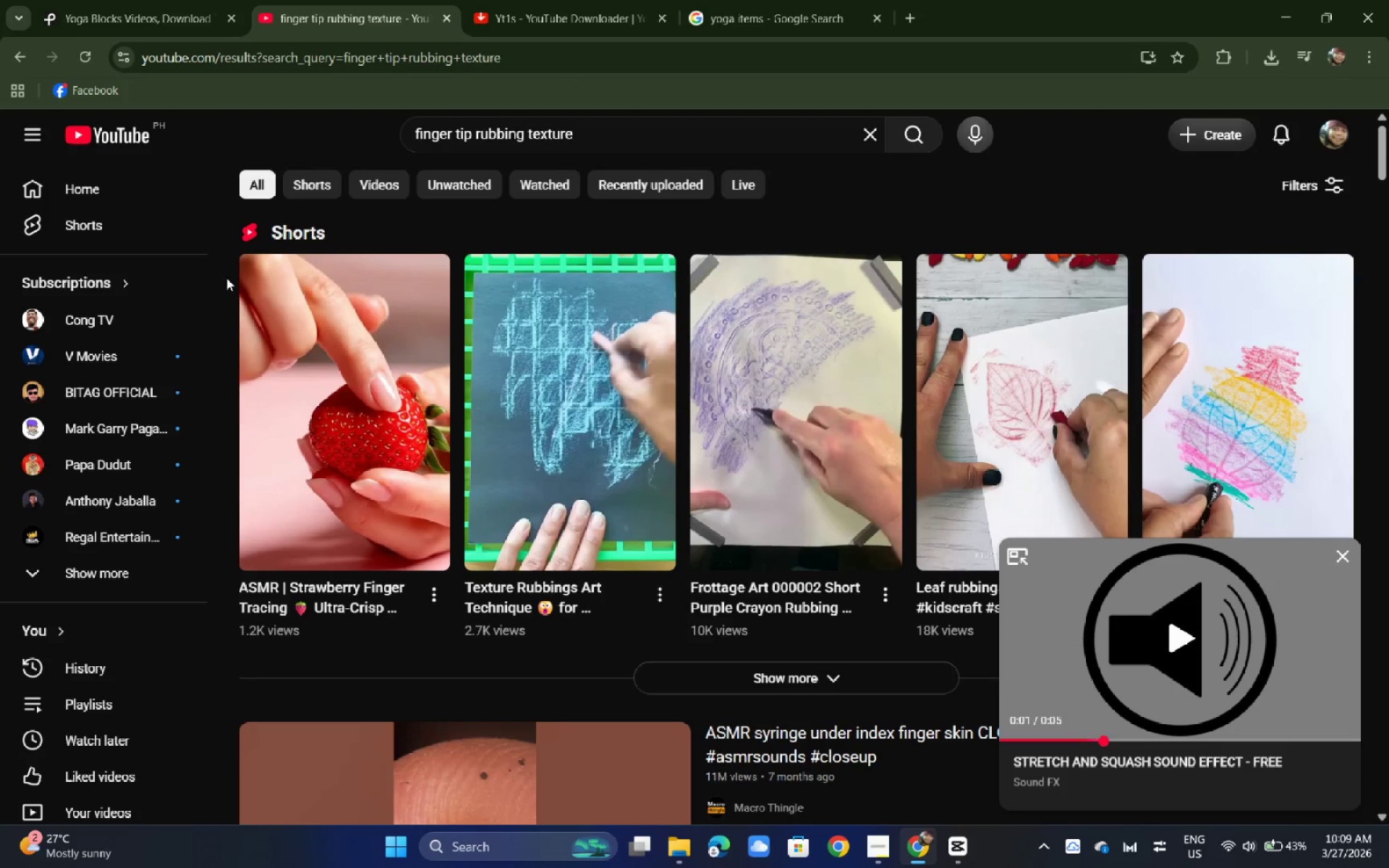 
scroll: coordinate [420, 332], scroll_direction: down, amount: 4.0
 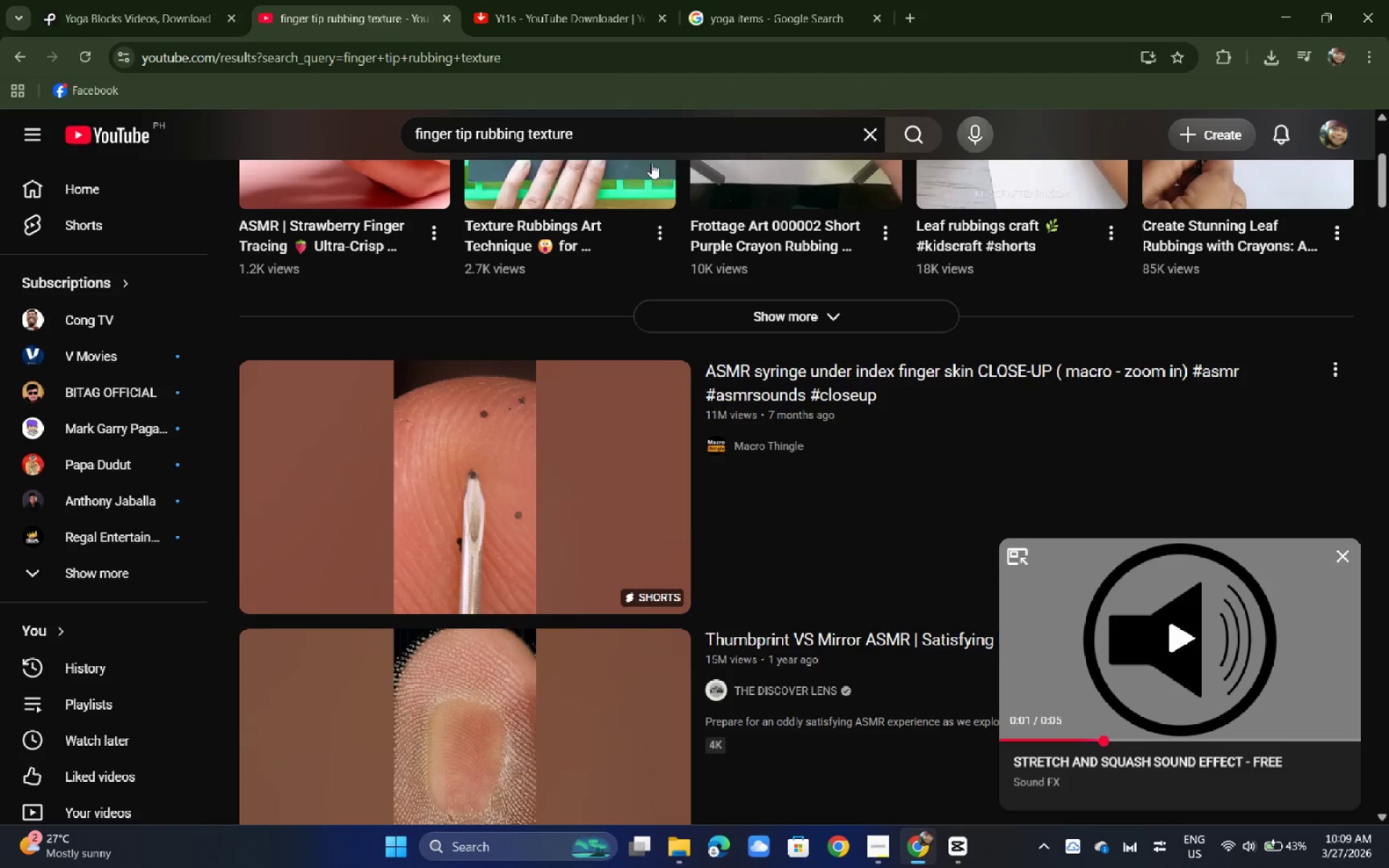 
left_click([596, 135])
 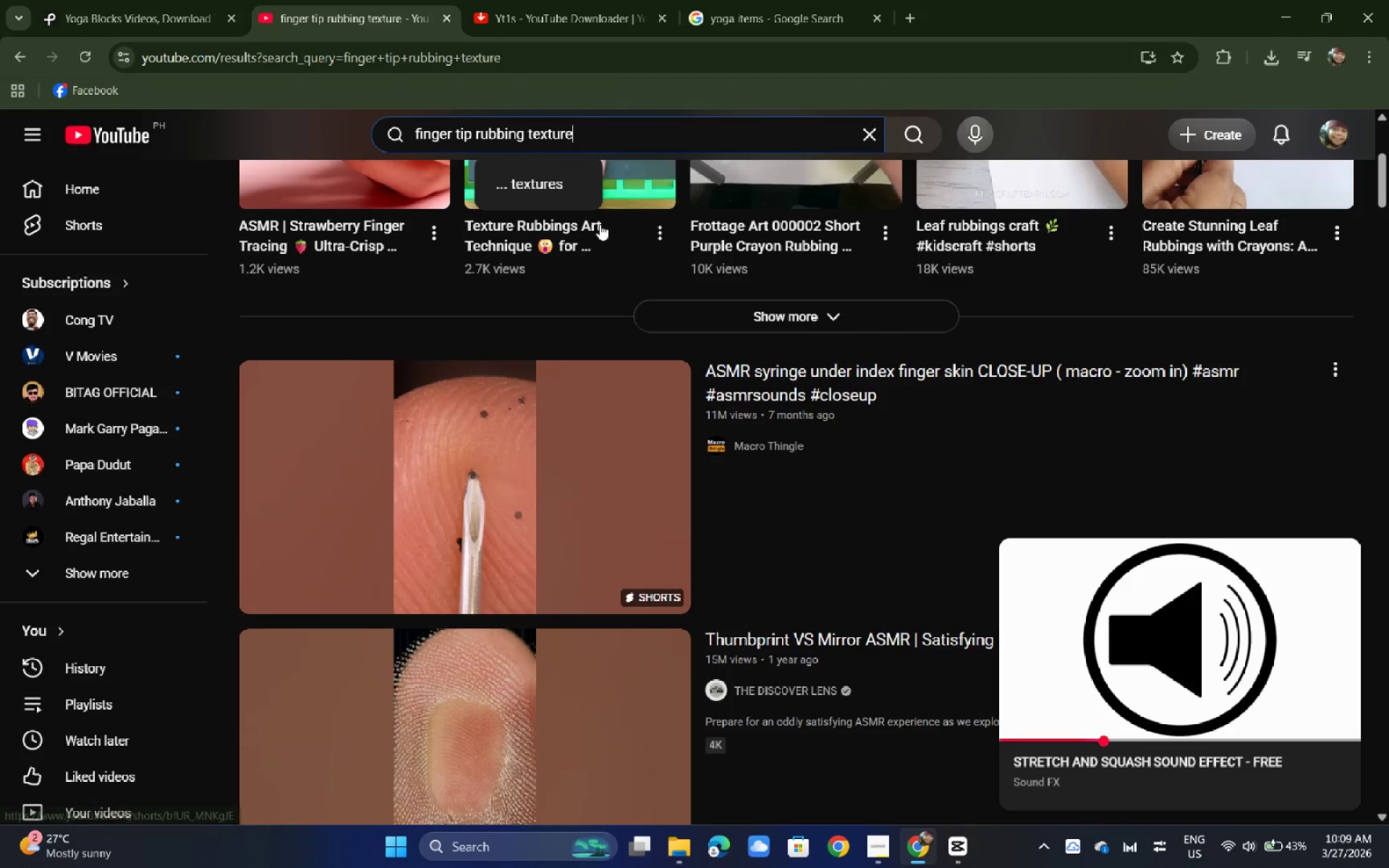 
type( sound )
 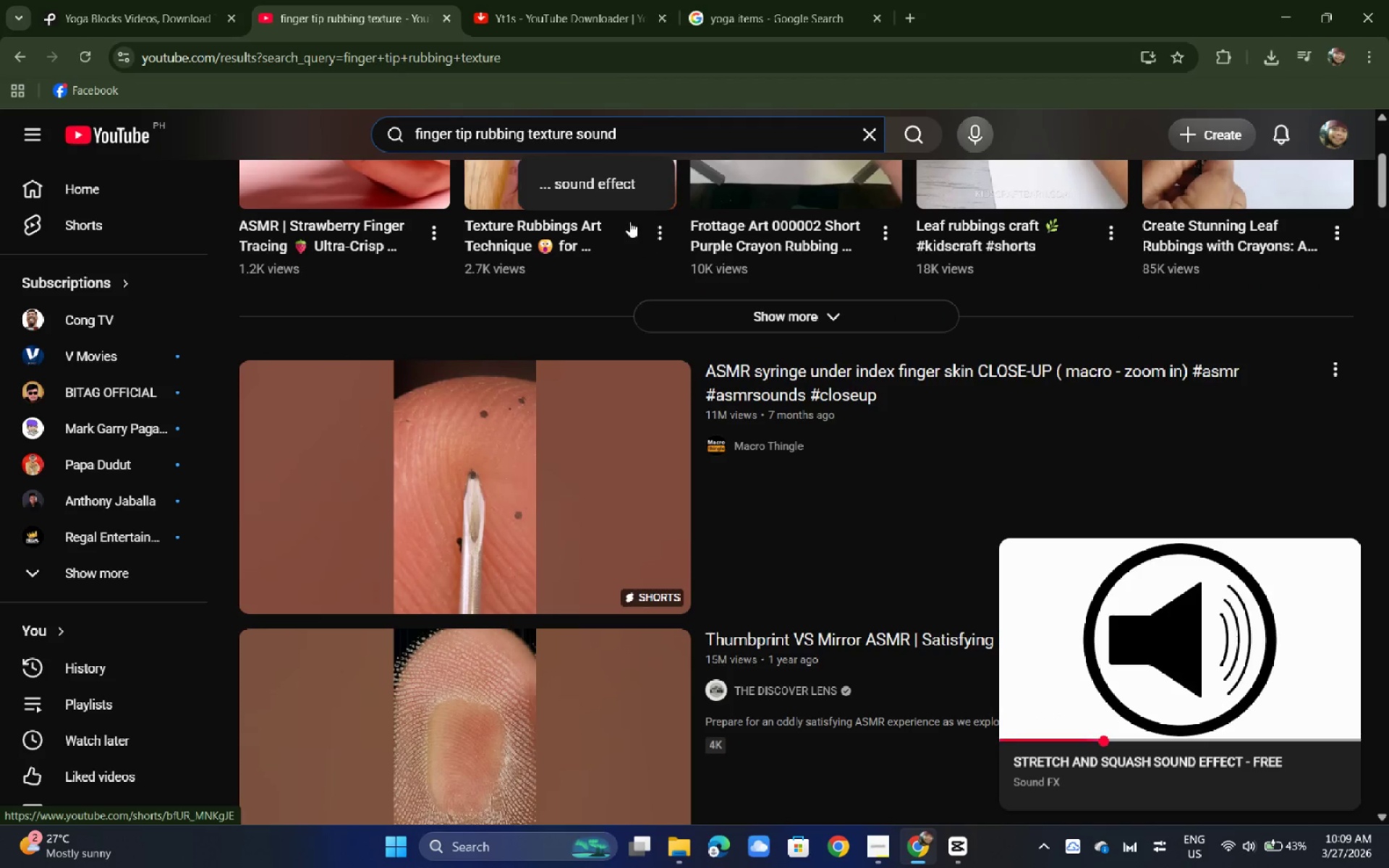 
left_click([613, 195])
 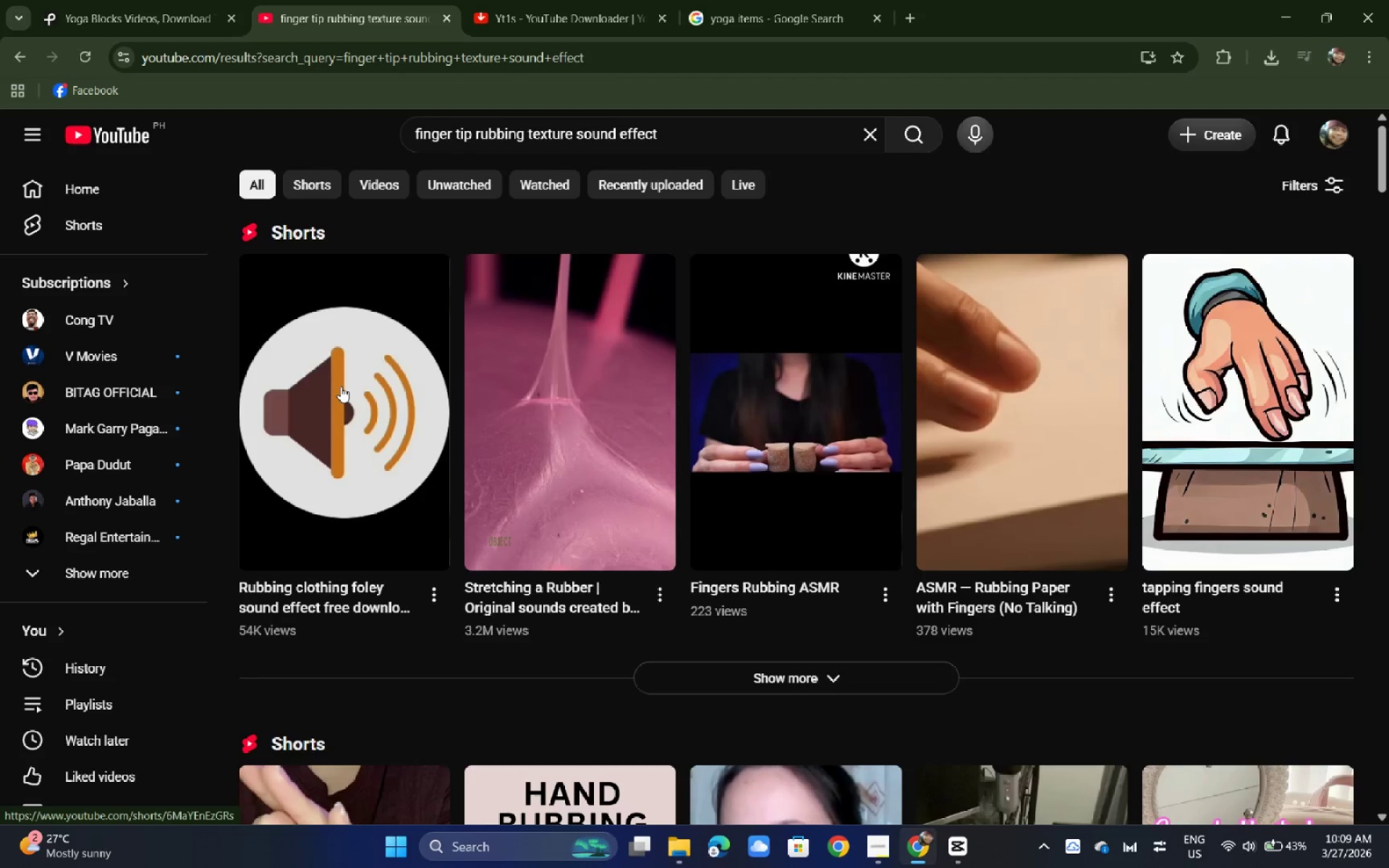 
scroll: coordinate [349, 384], scroll_direction: down, amount: 15.0
 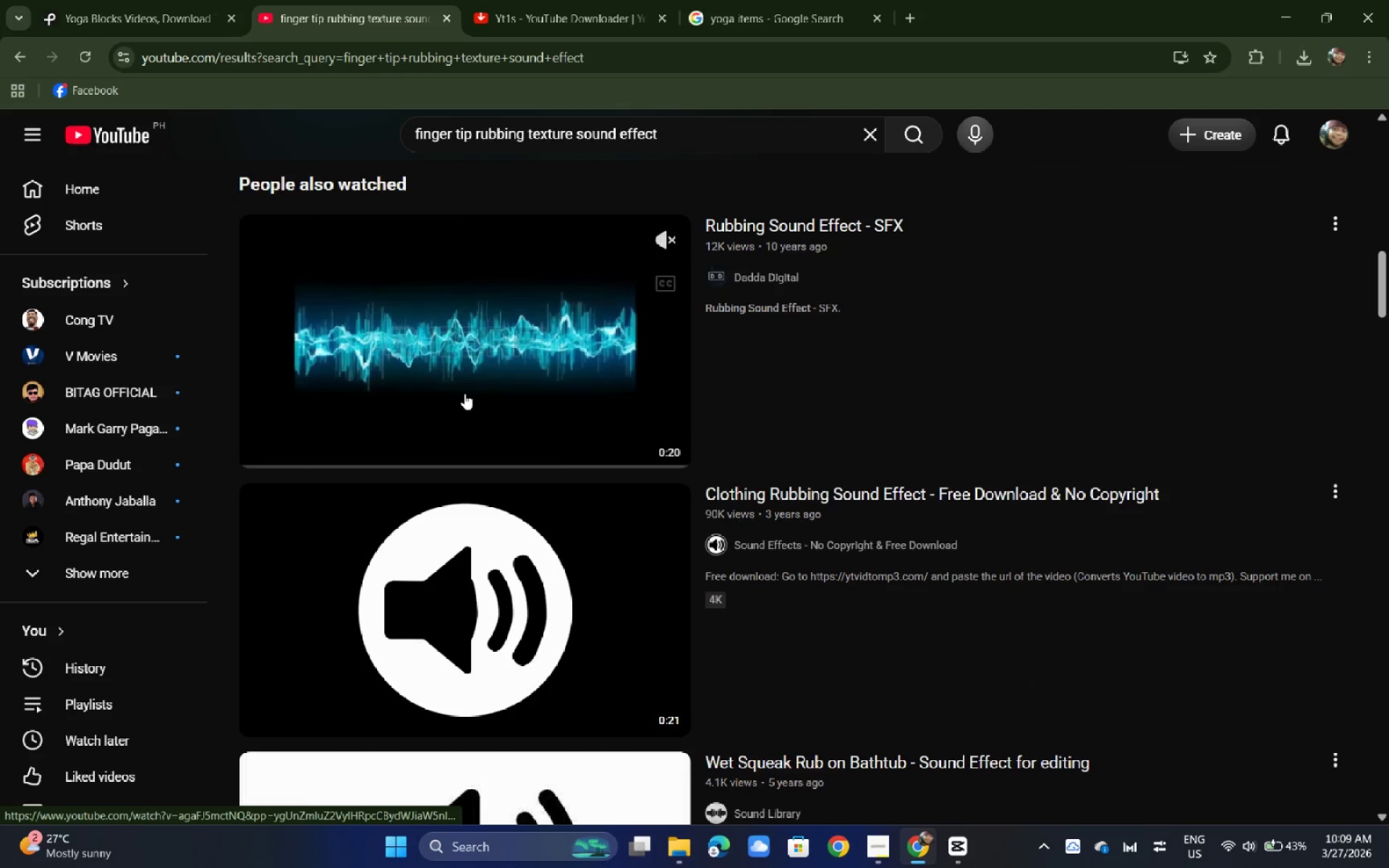 
scroll: coordinate [464, 363], scroll_direction: up, amount: 9.0
 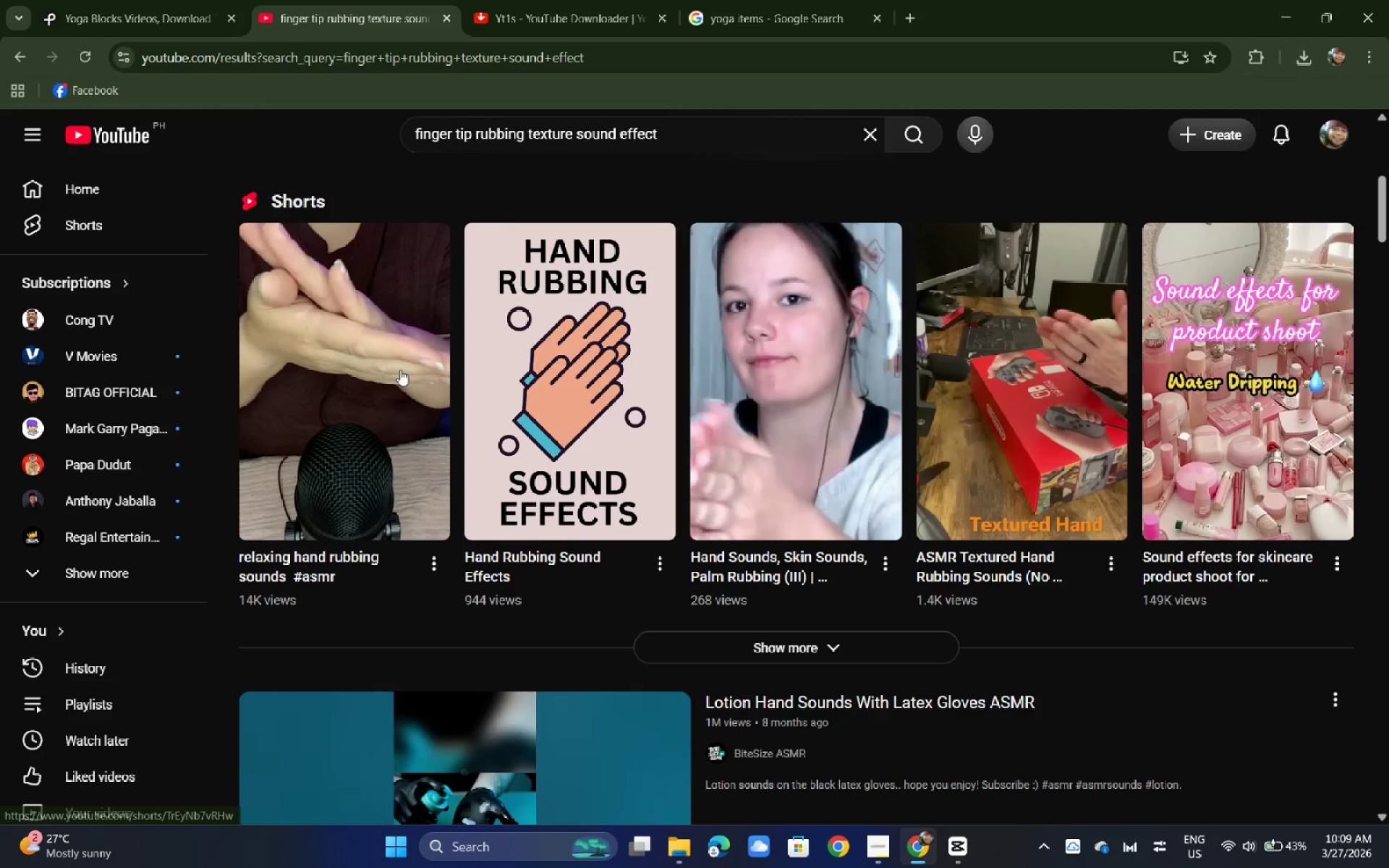 
left_click_drag(start_coordinate=[350, 354], to_coordinate=[380, 458])
 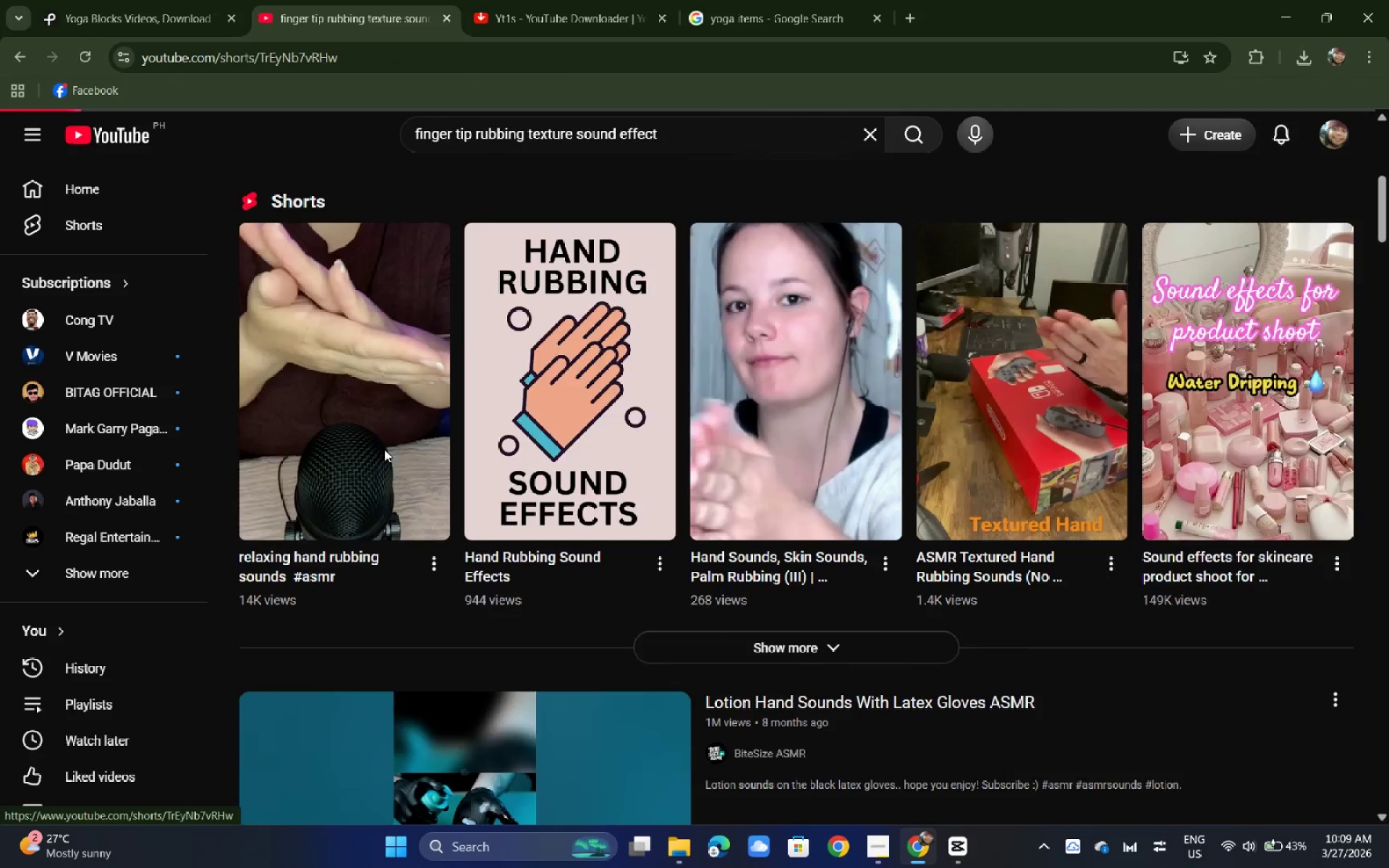 
scroll: coordinate [384, 447], scroll_direction: up, amount: 4.0
 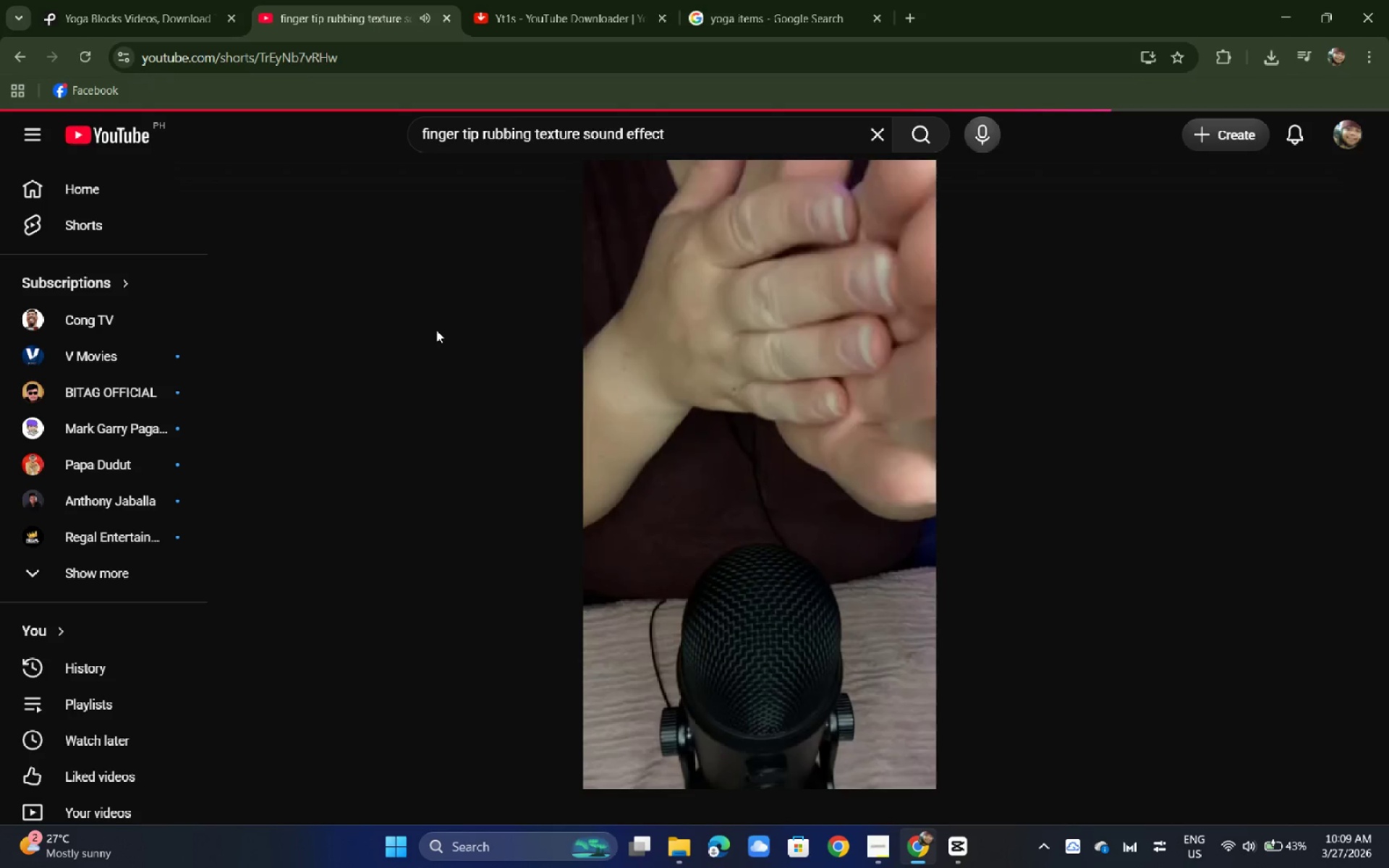 
key(Space)
 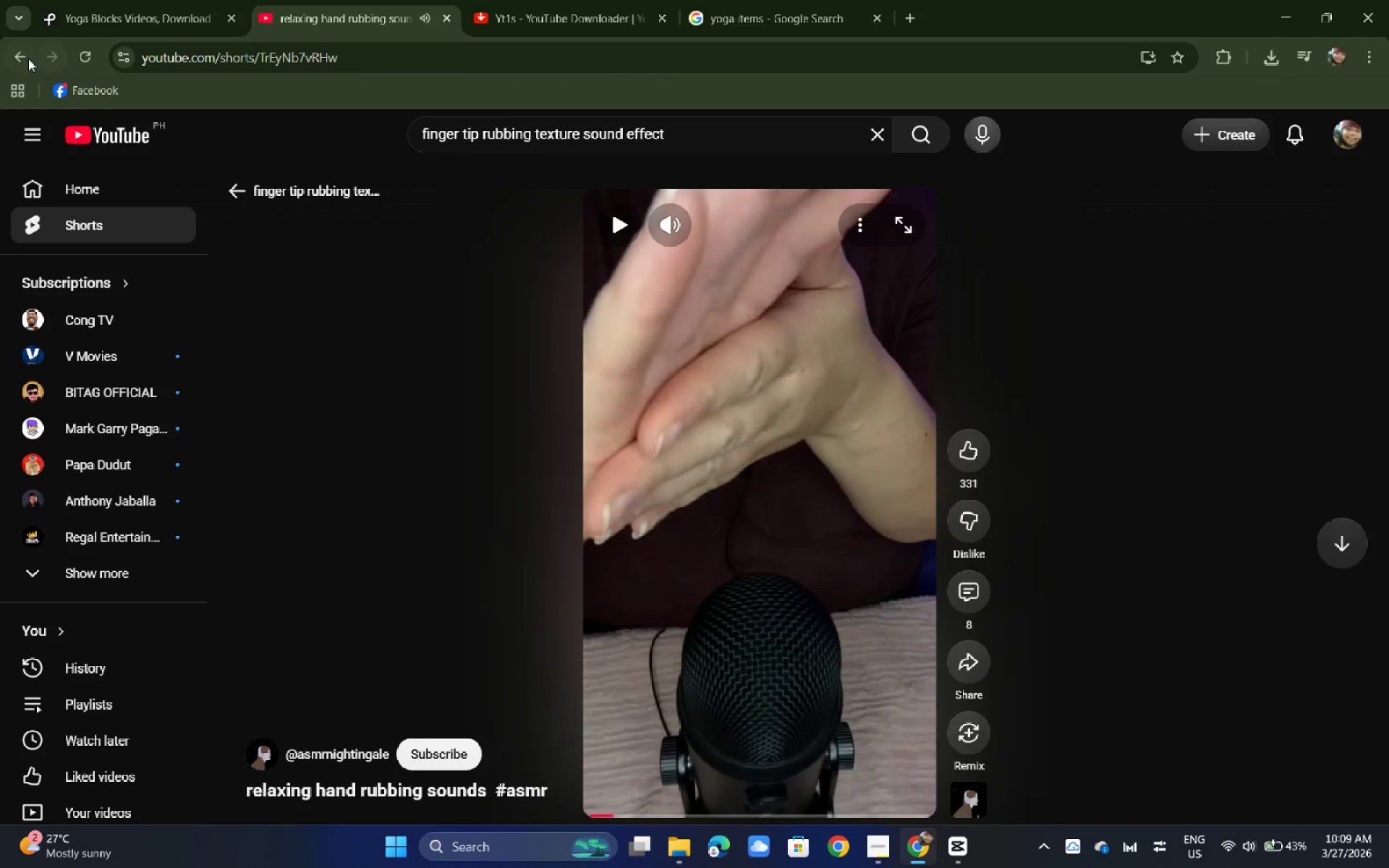 
scroll: coordinate [309, 289], scroll_direction: up, amount: 6.0
 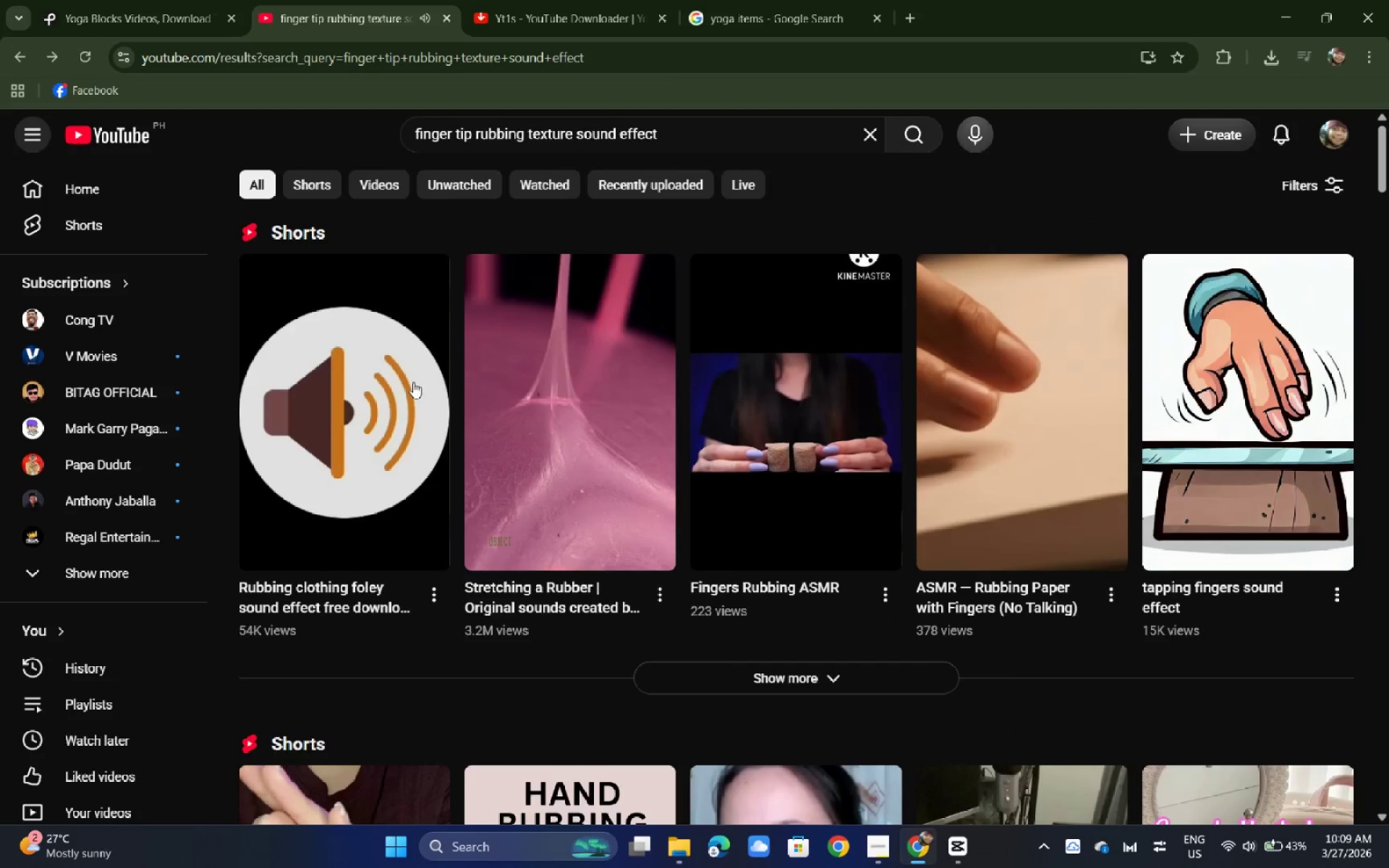 
left_click_drag(start_coordinate=[378, 405], to_coordinate=[384, 397])
 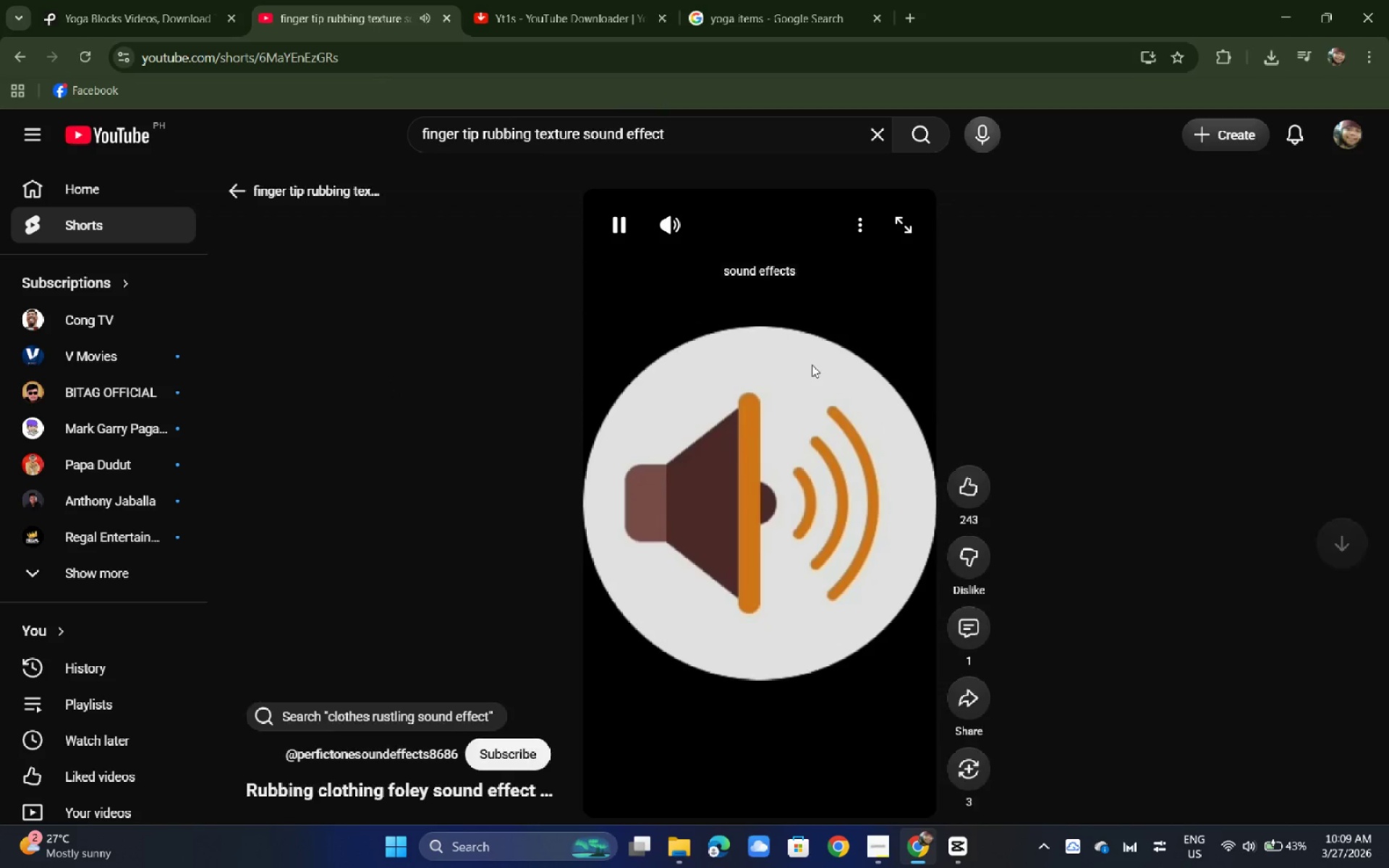 
key(Space)
 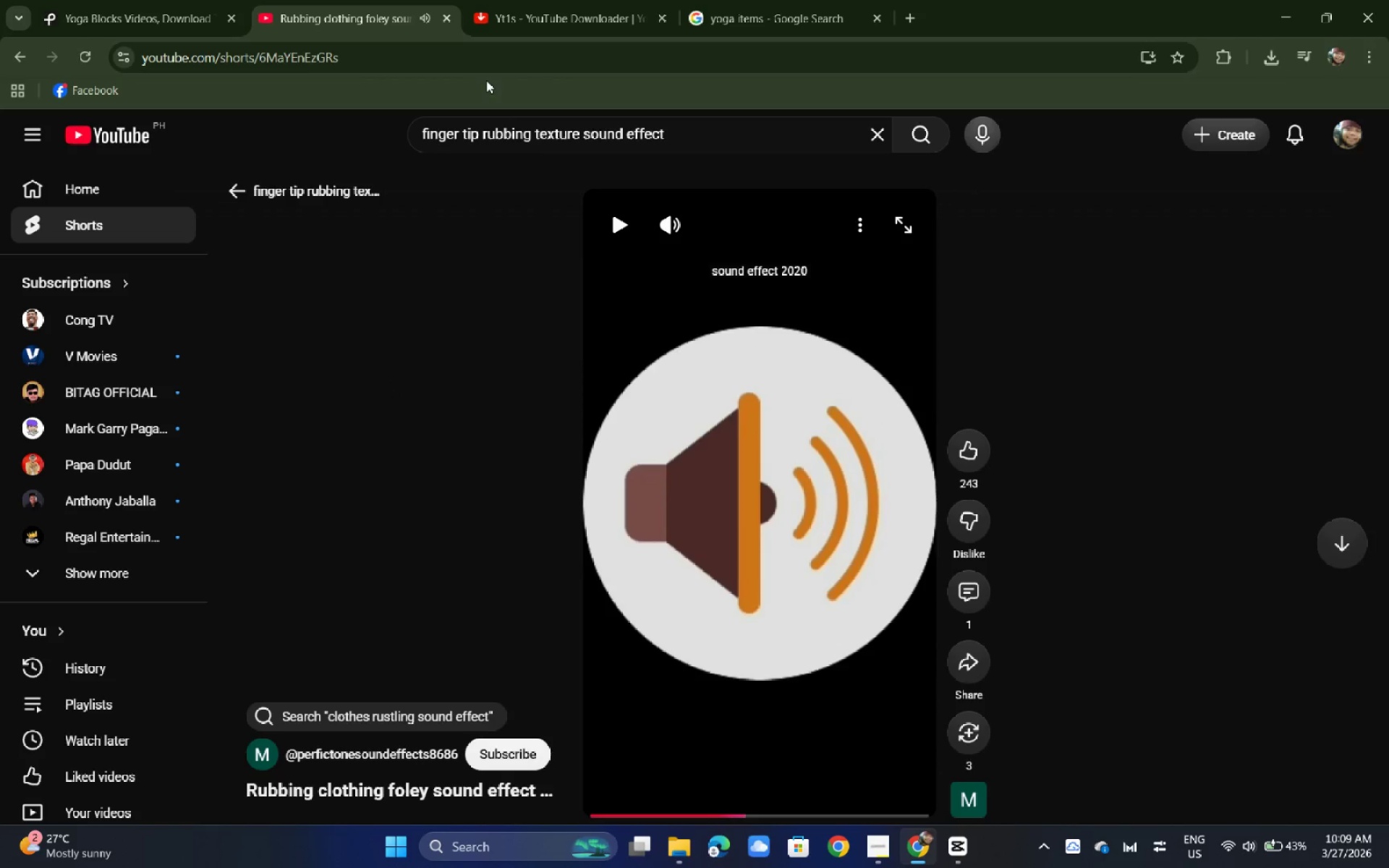 
left_click([472, 66])
 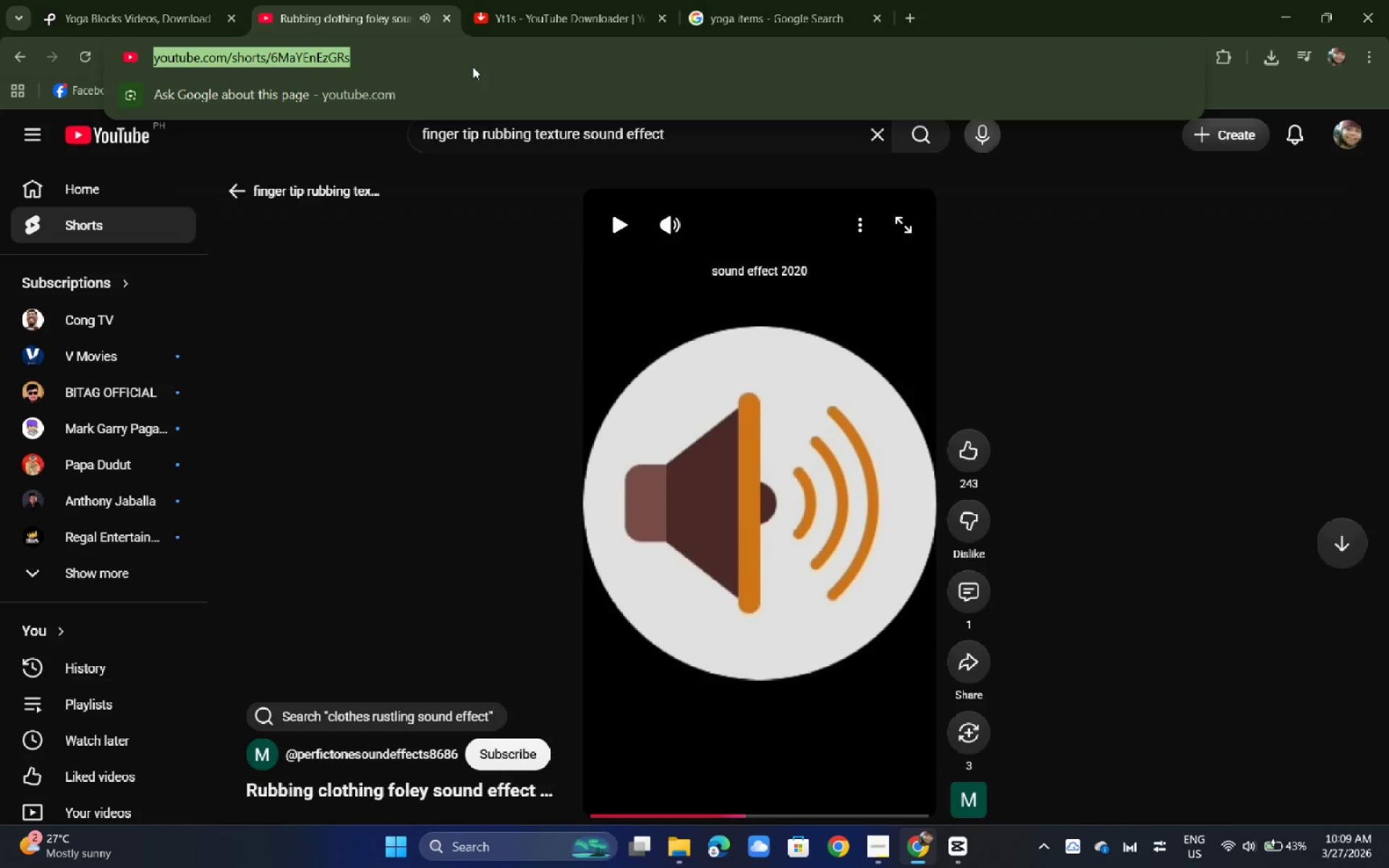 
key(Control+C)
 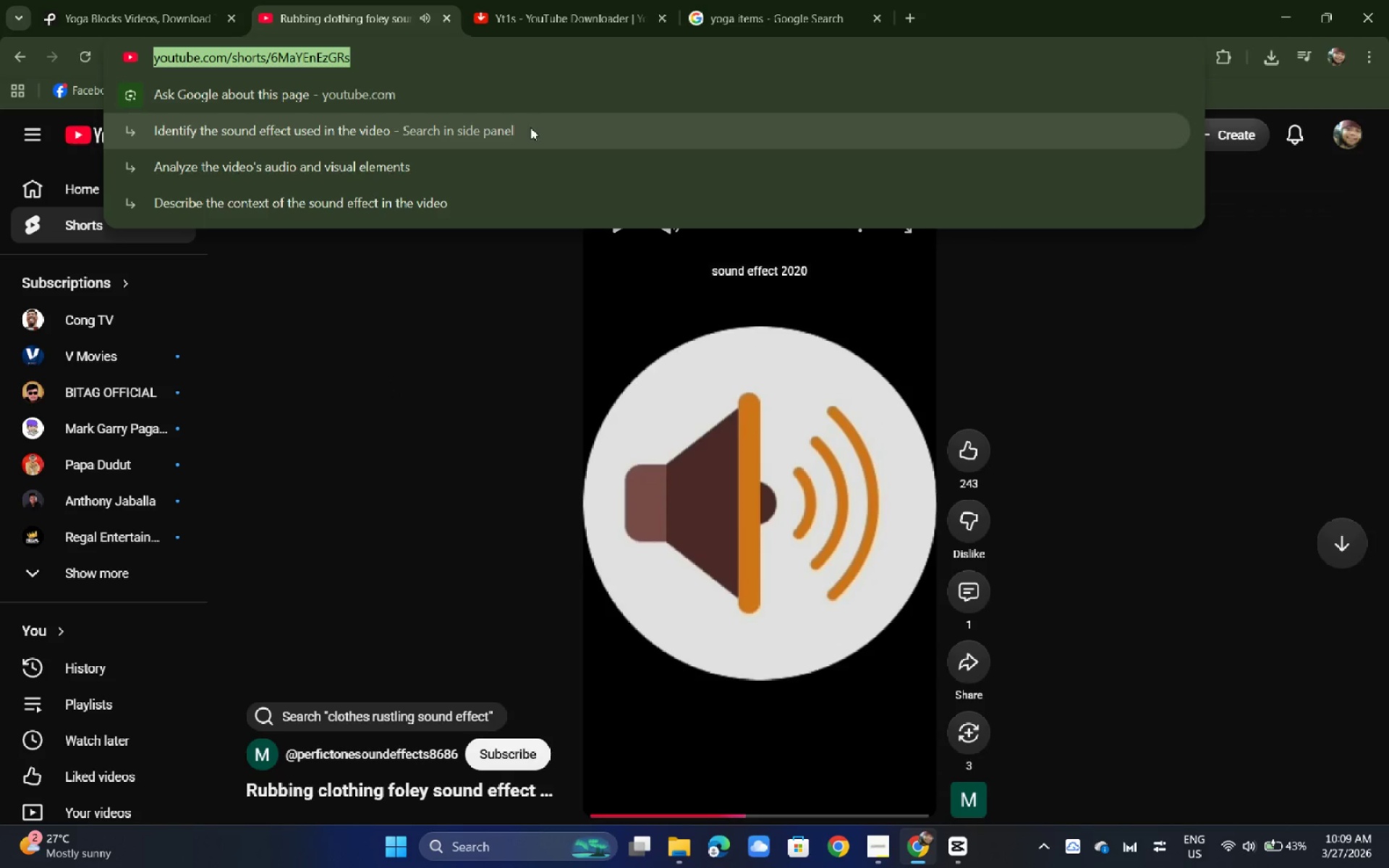 
key(Control+C)
 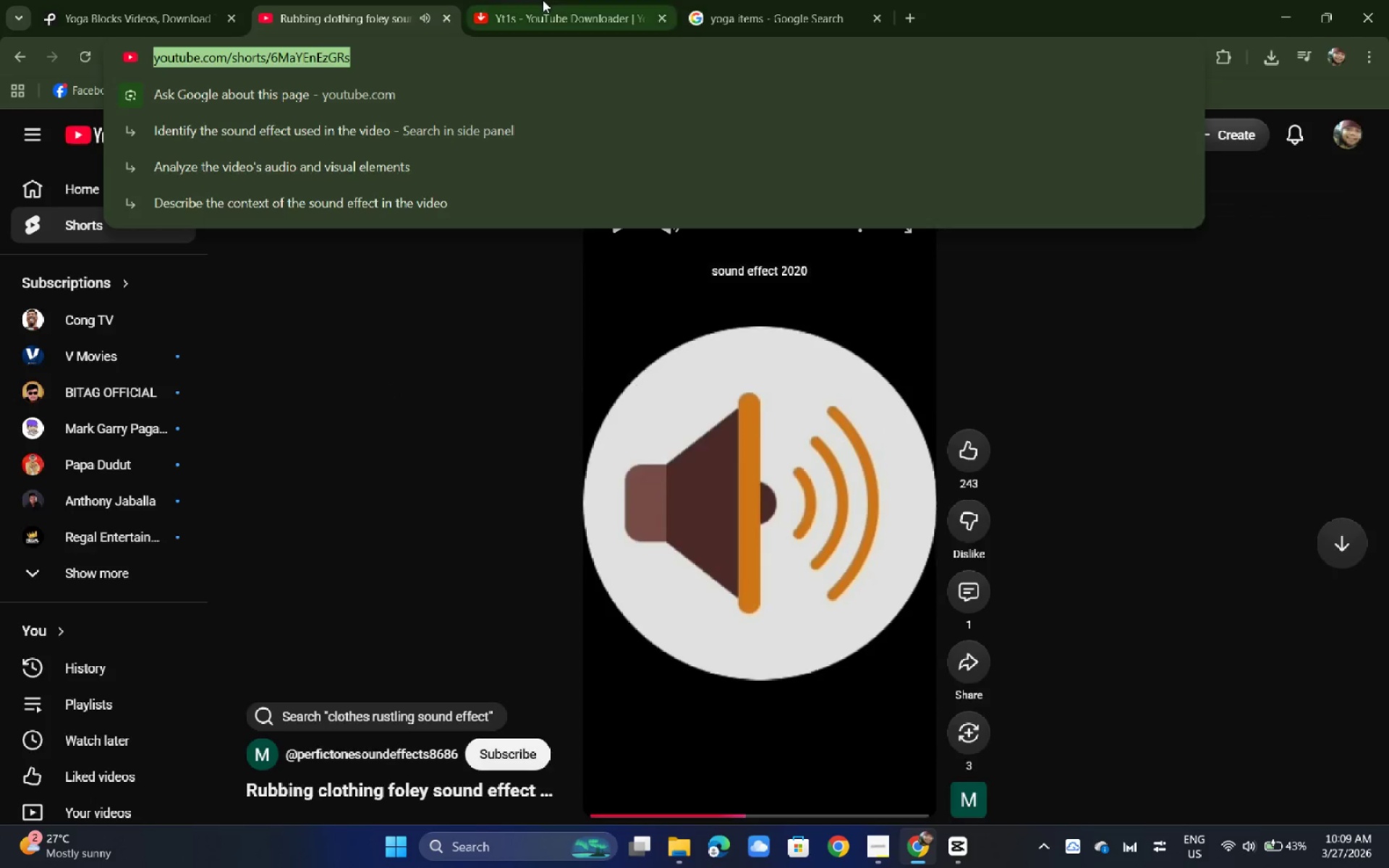 
left_click([543, 0])
 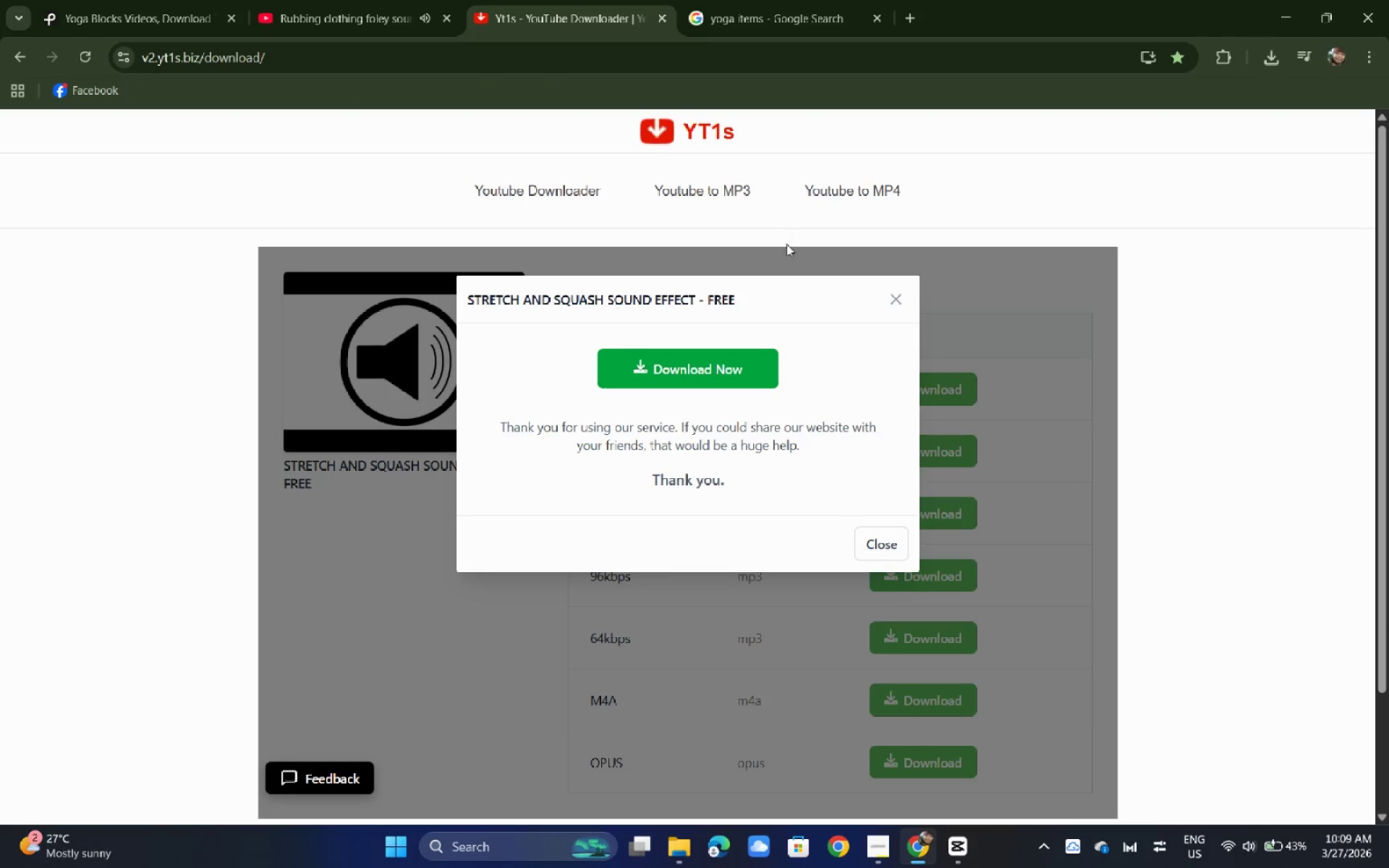 
left_click([531, 208])
 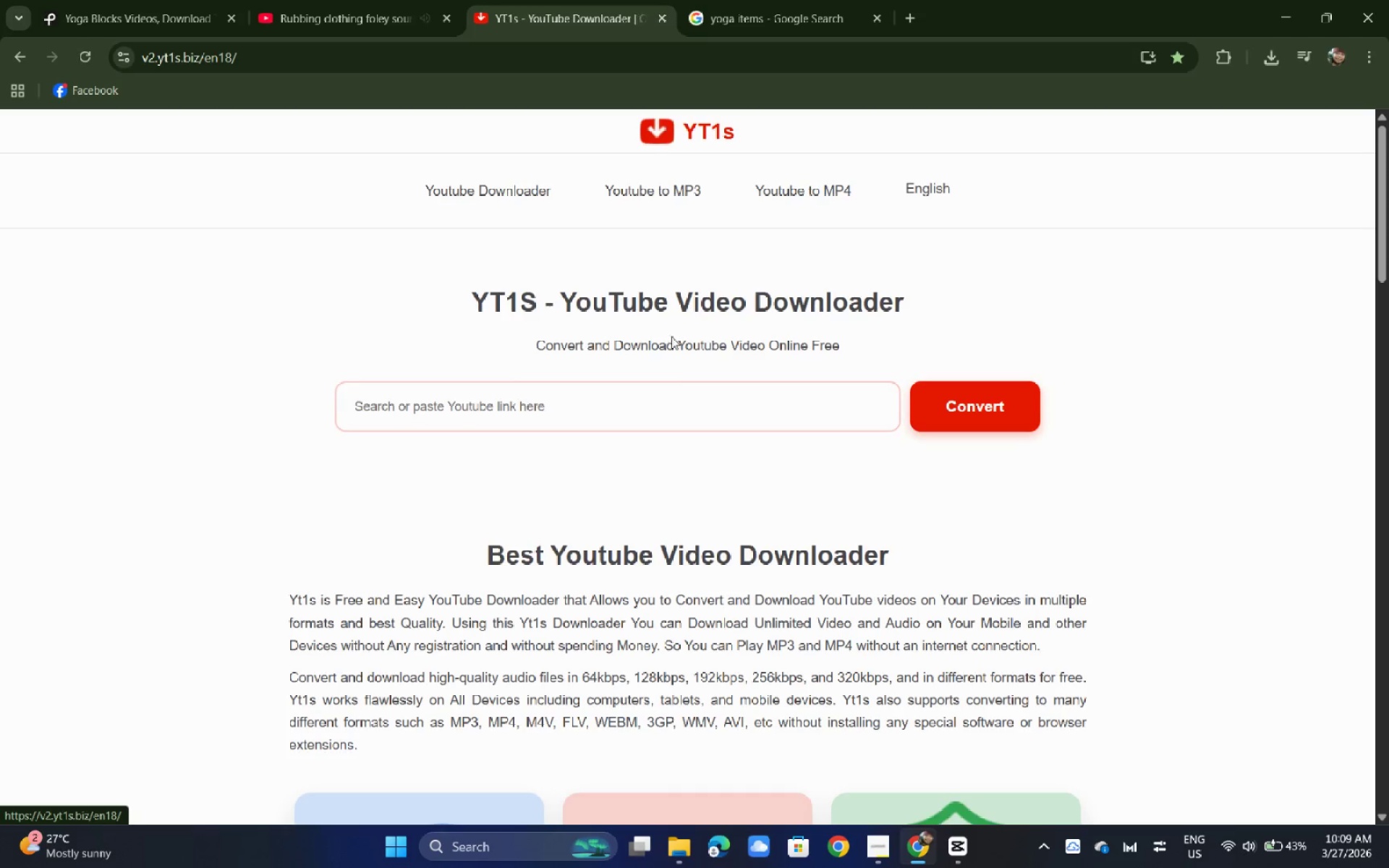 
left_click([666, 405])
 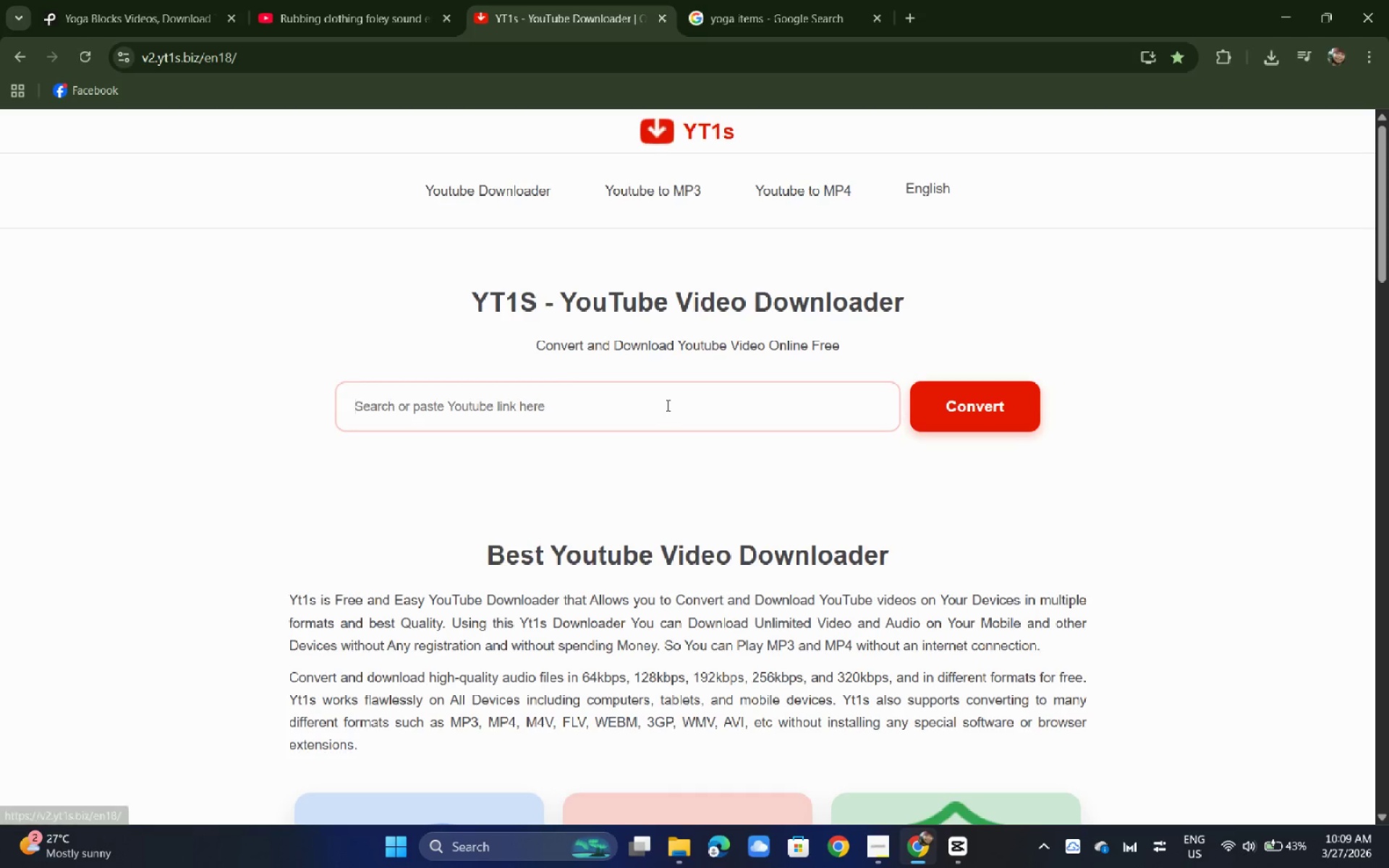 
key(Control+ControlLeft)
 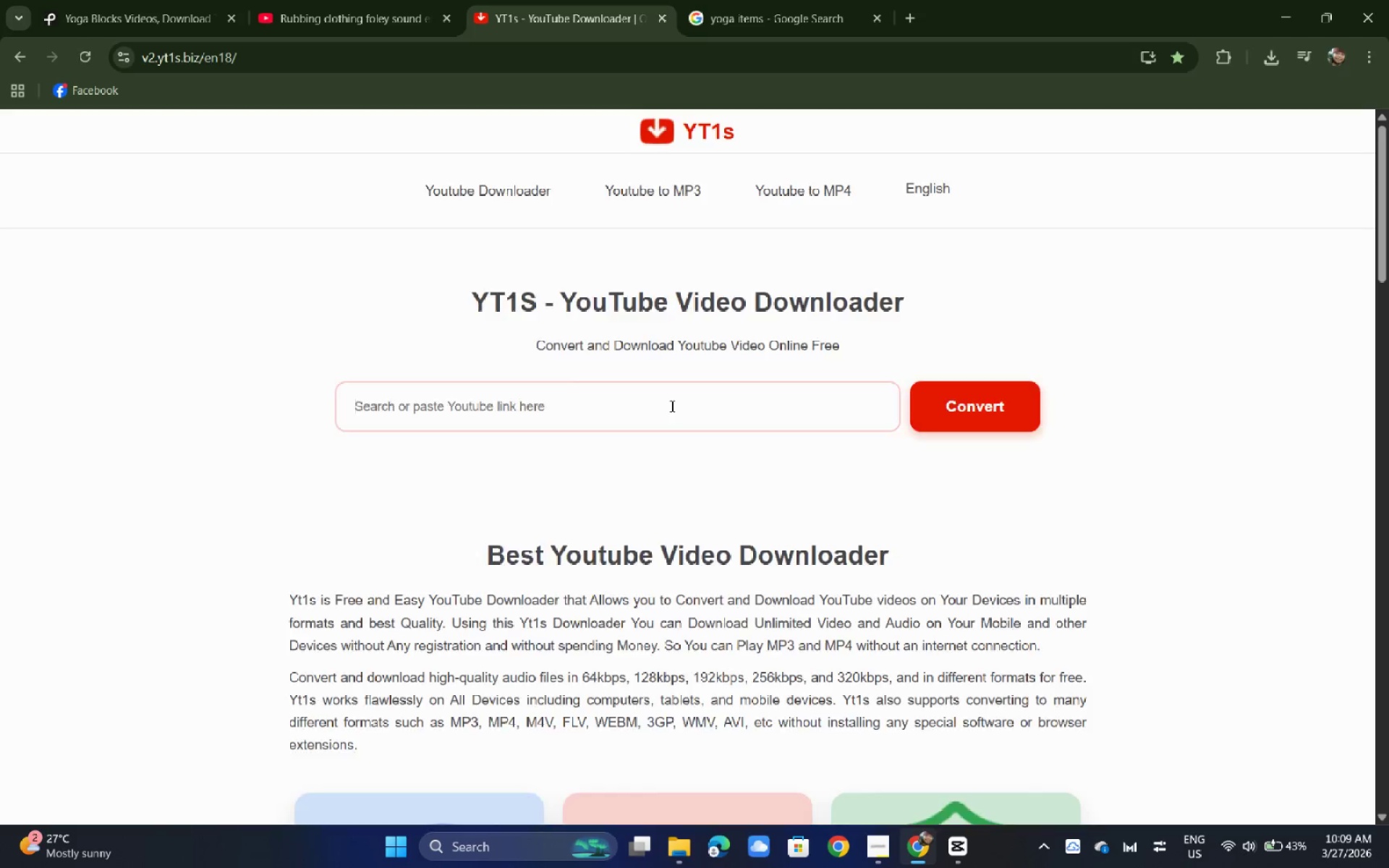 
key(Control+V)
 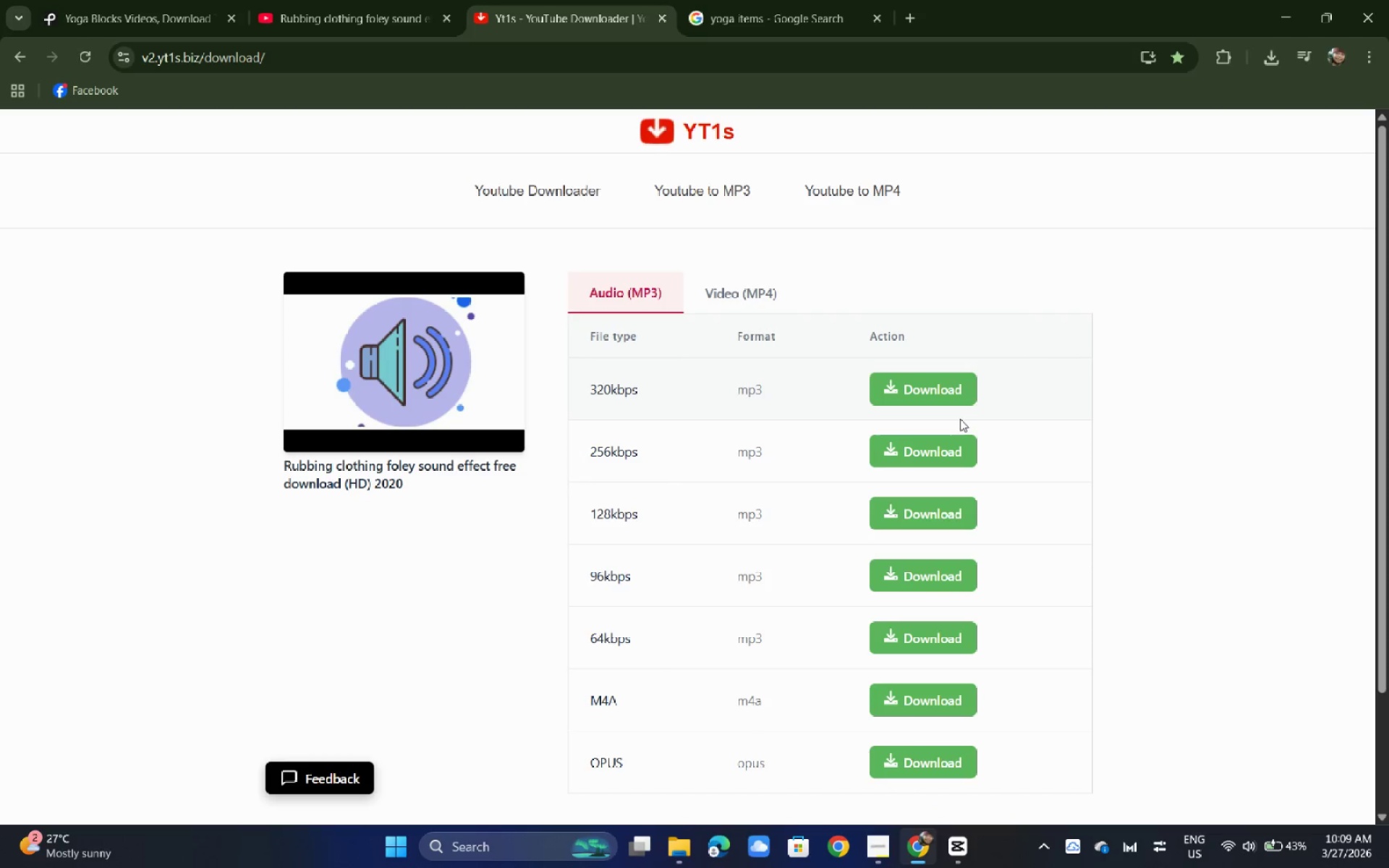 
left_click([953, 401])
 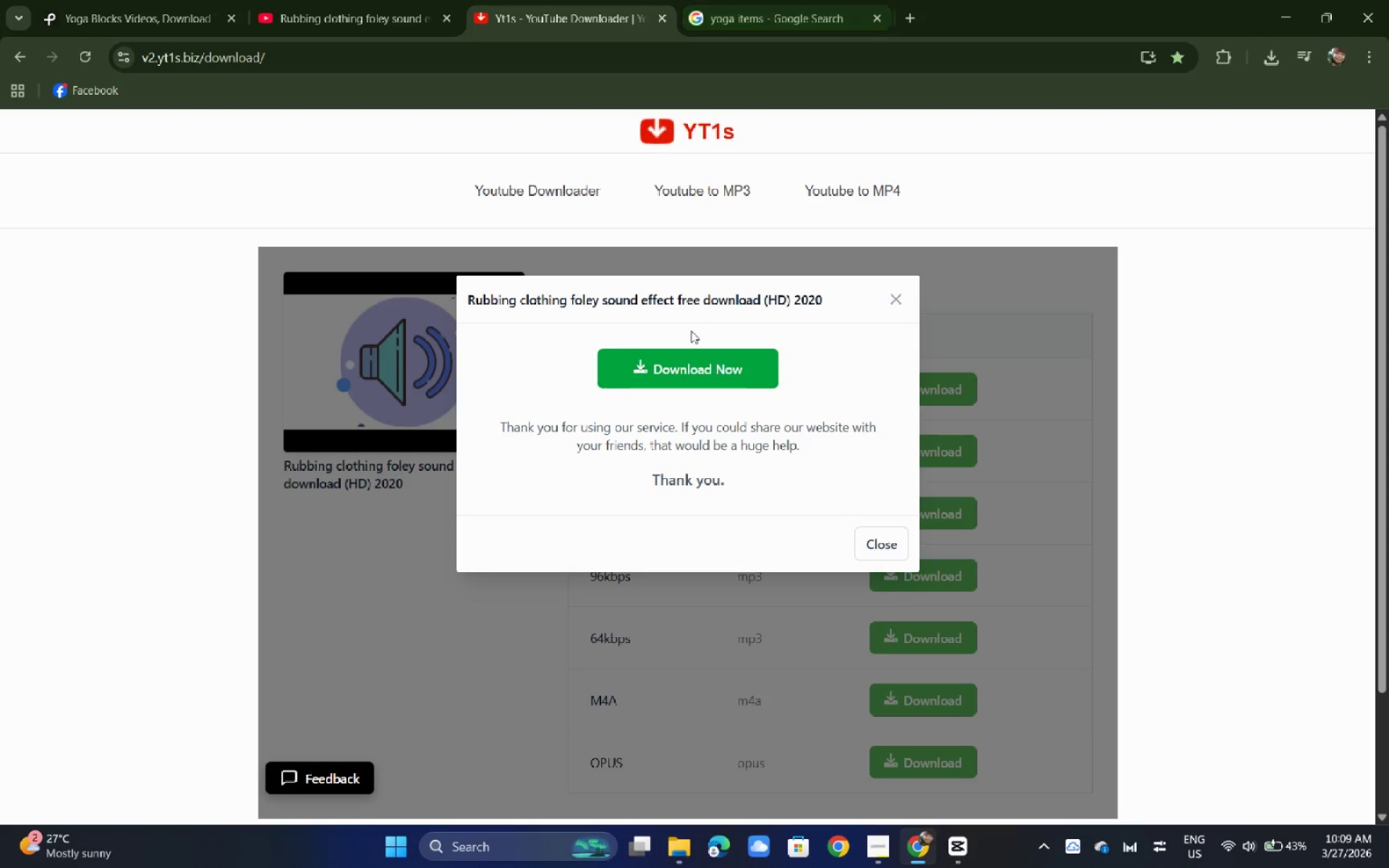 
left_click([664, 373])
 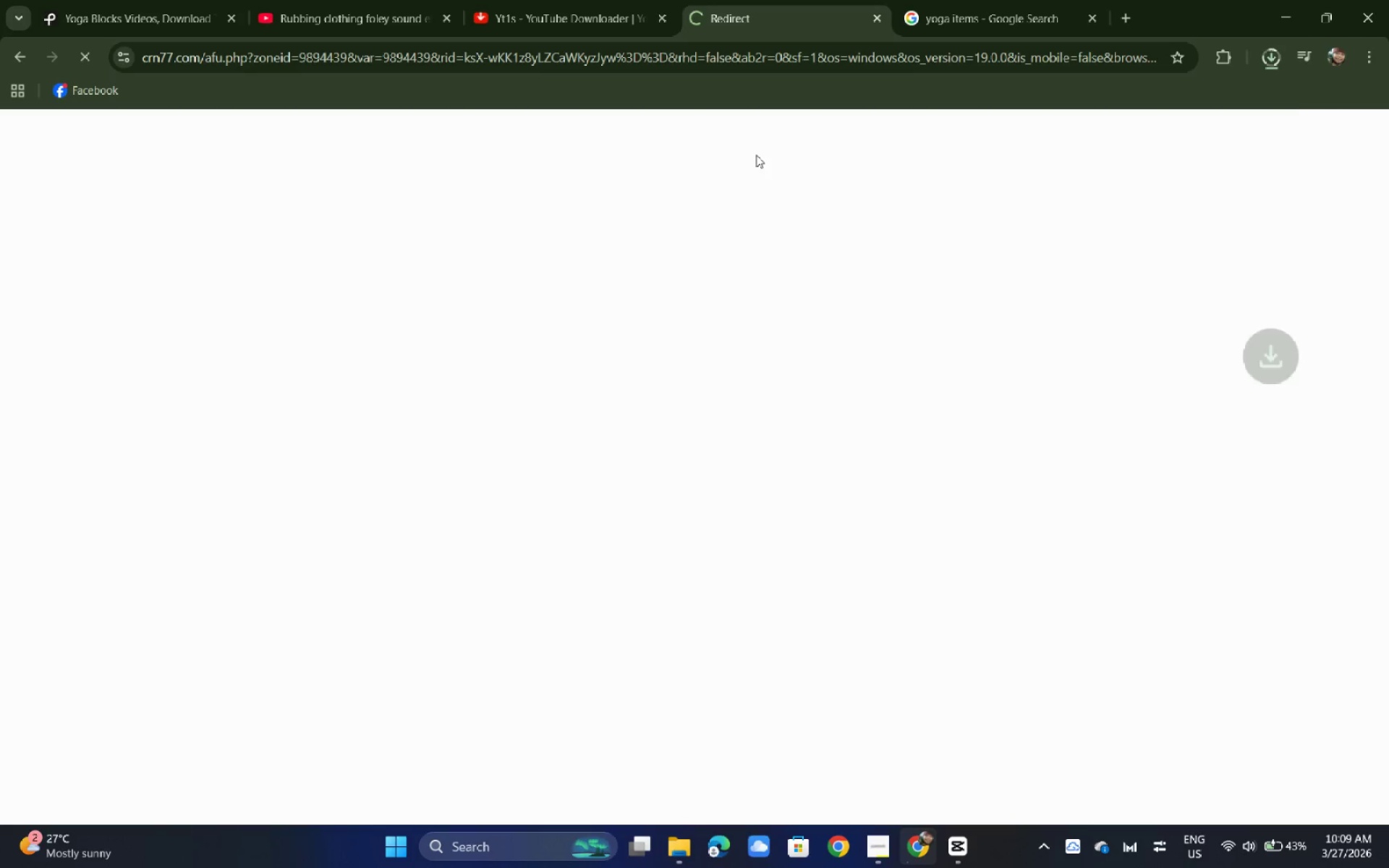 
key(Control+W)
 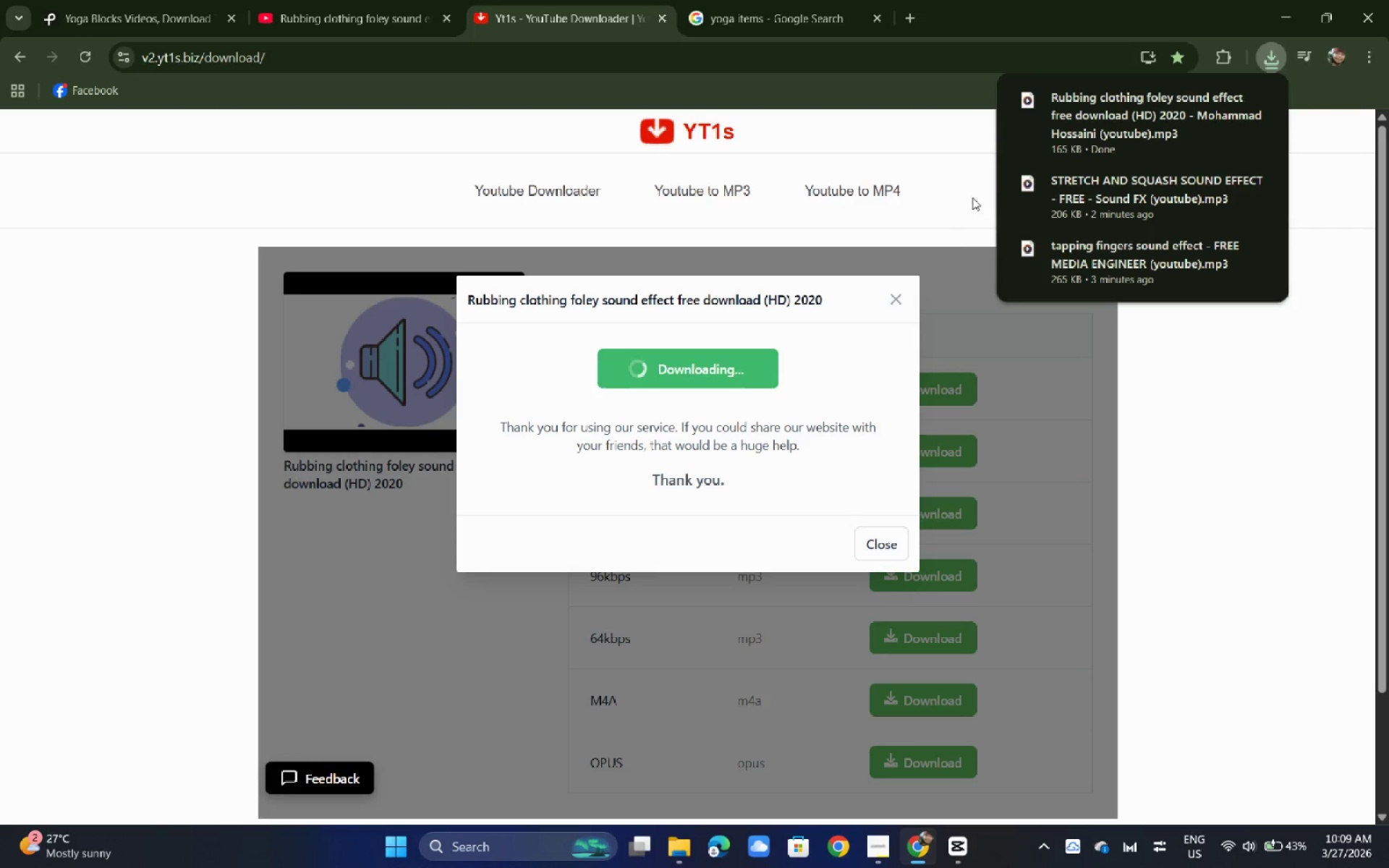 
left_click_drag(start_coordinate=[1057, 126], to_coordinate=[573, 540])
 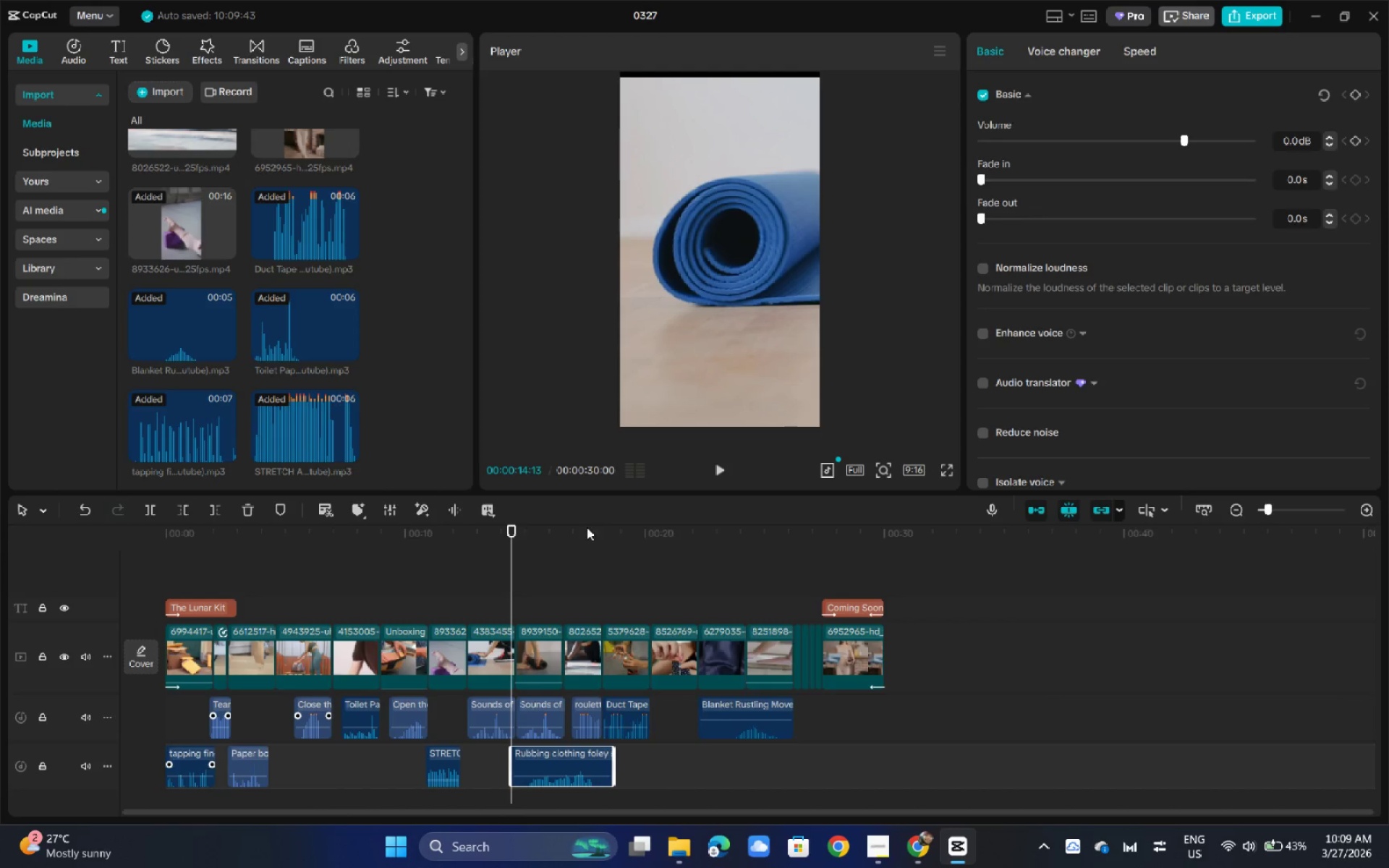 
key(CapsLock)
 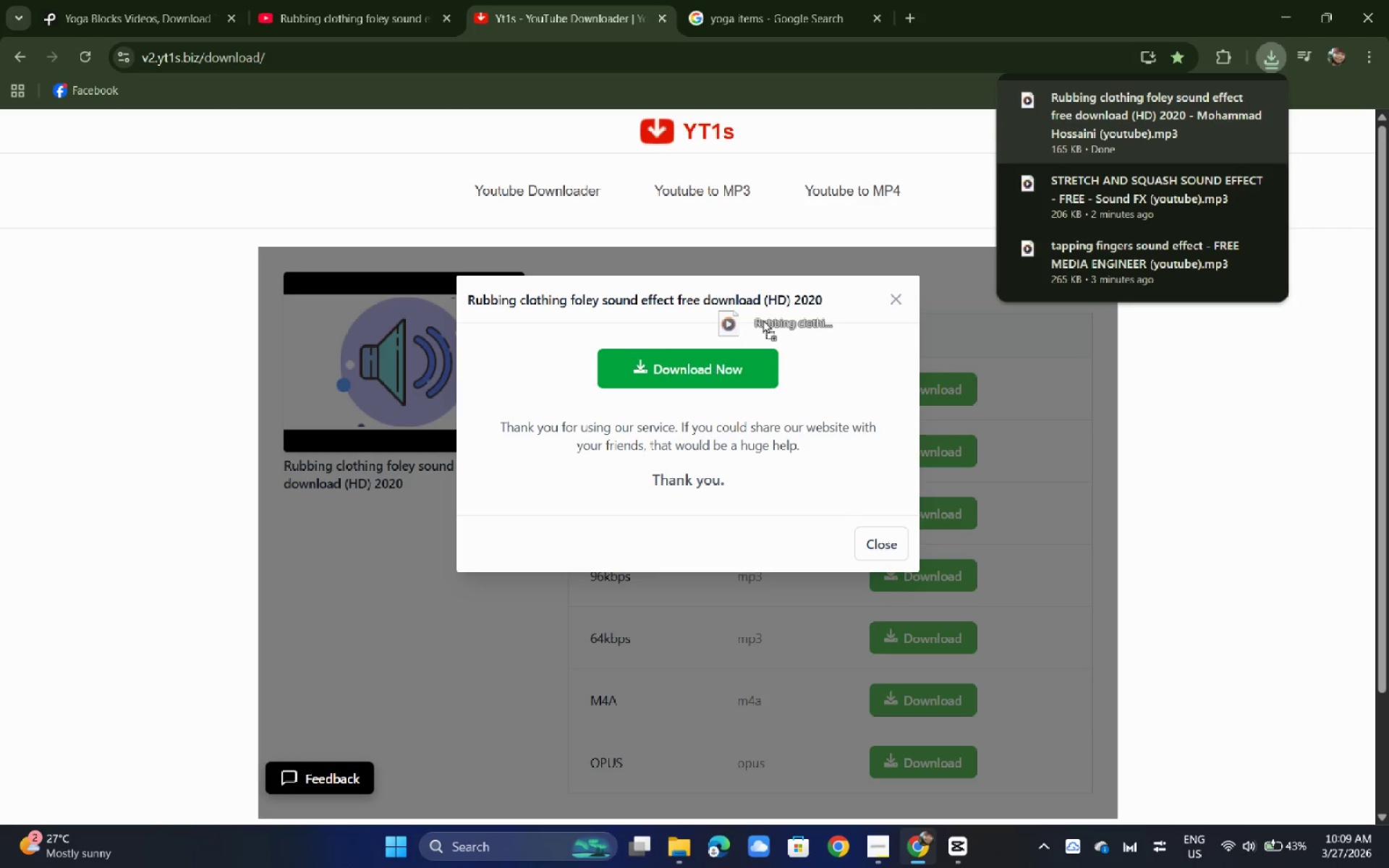 
key(Alt+Tab)
 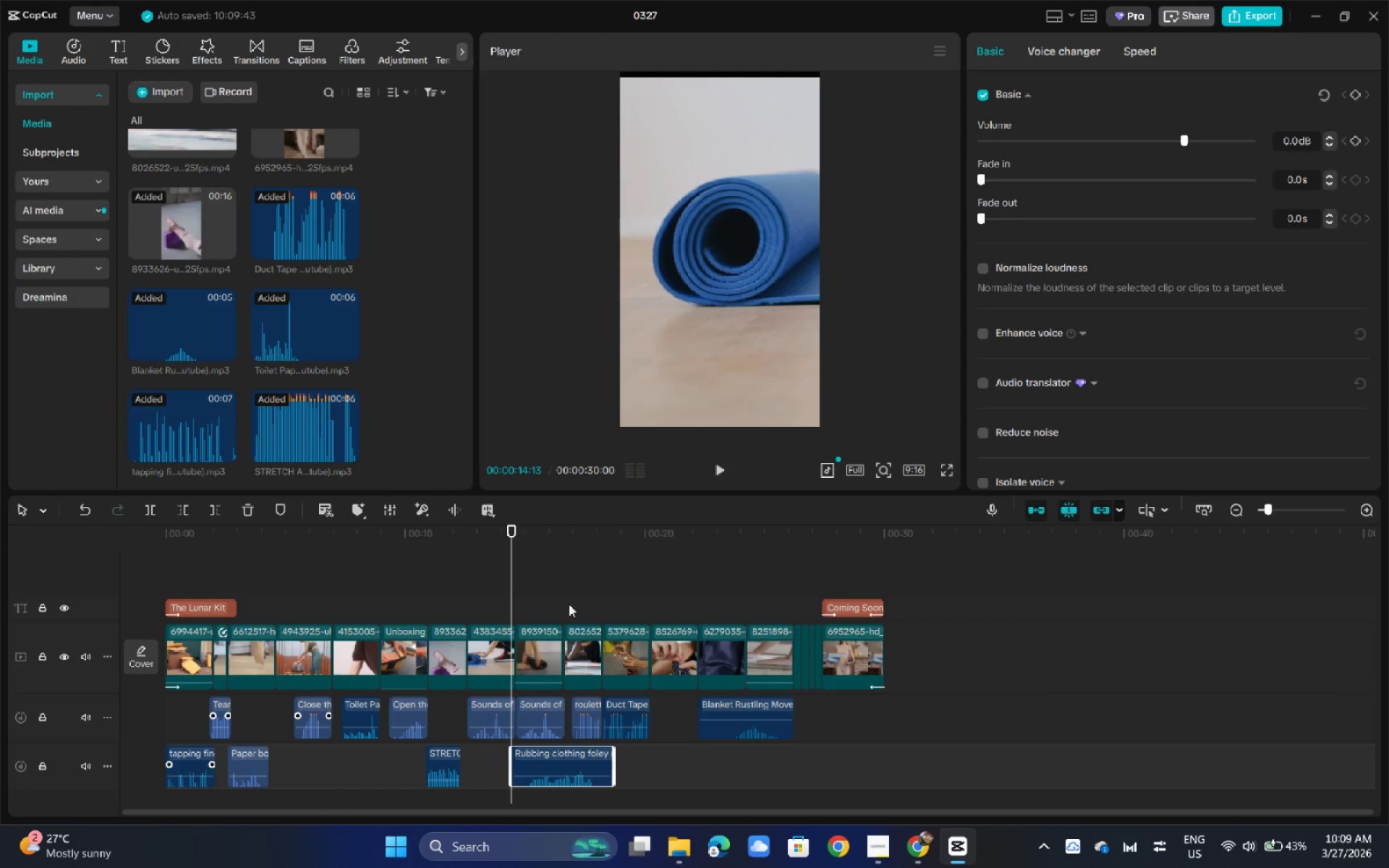 
left_click_drag(start_coordinate=[566, 770], to_coordinate=[707, 775])
 